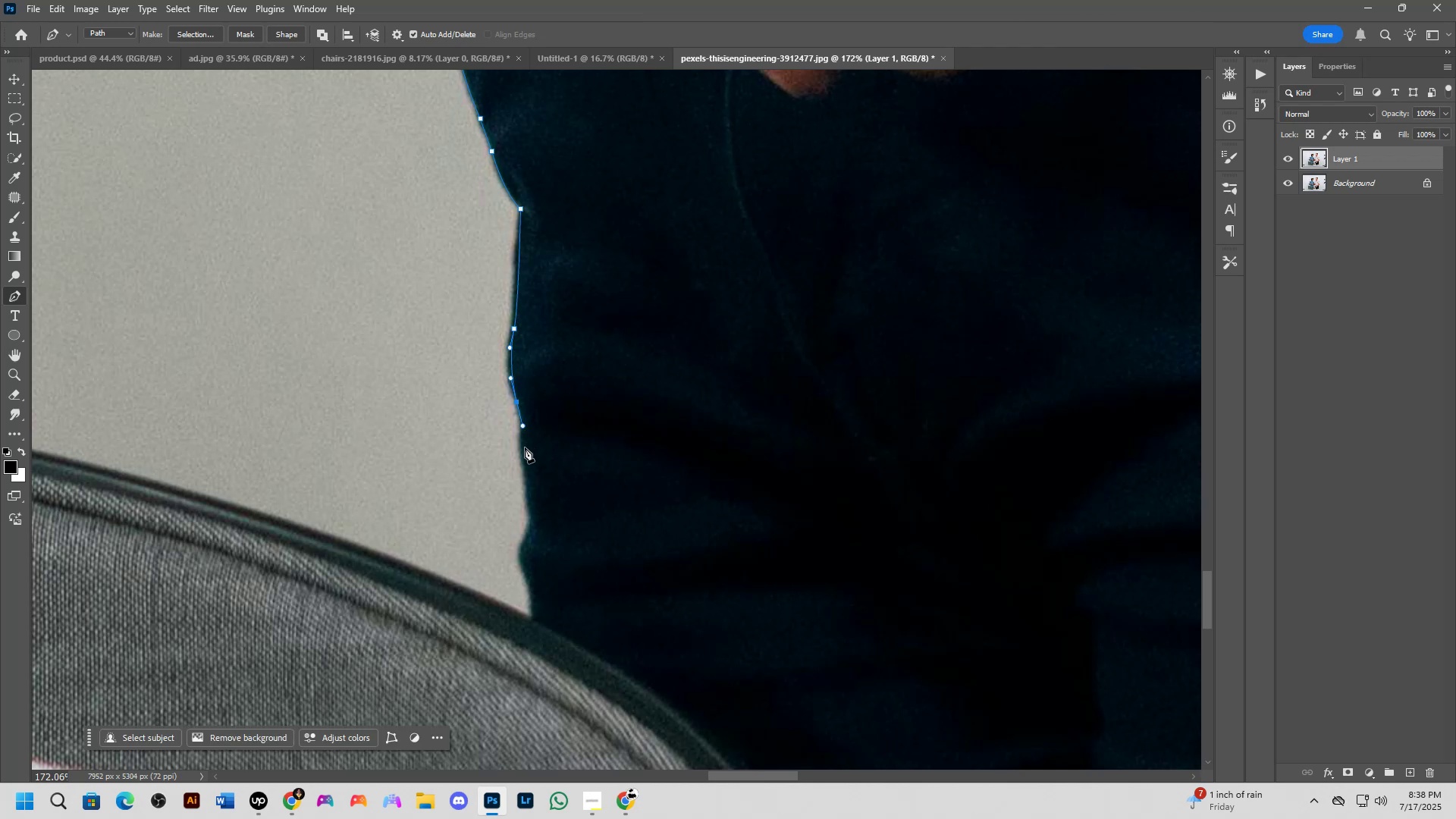 
scroll: coordinate [520, 464], scroll_direction: down, amount: 2.0
 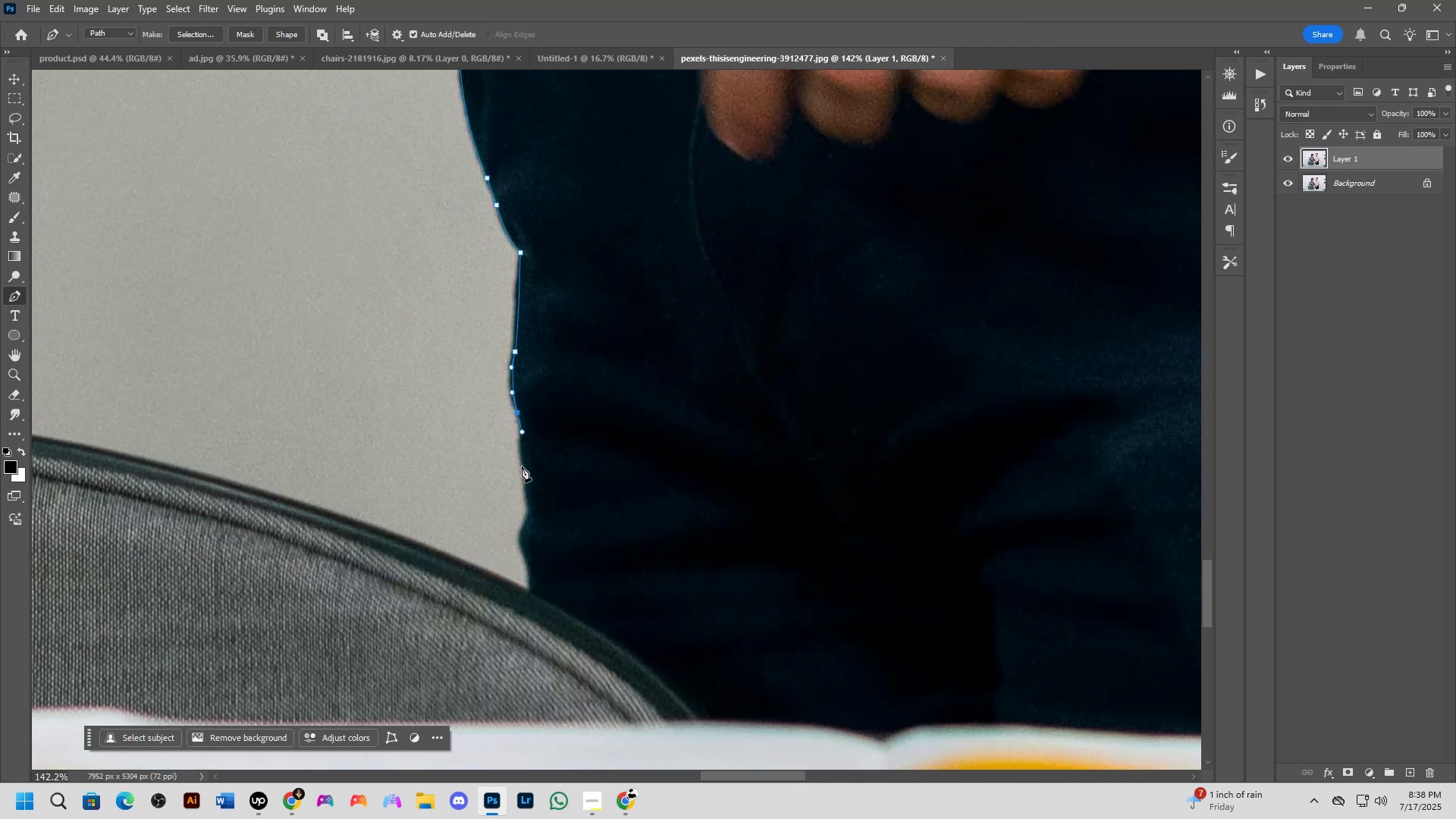 
hold_key(key=Space, duration=0.75)
 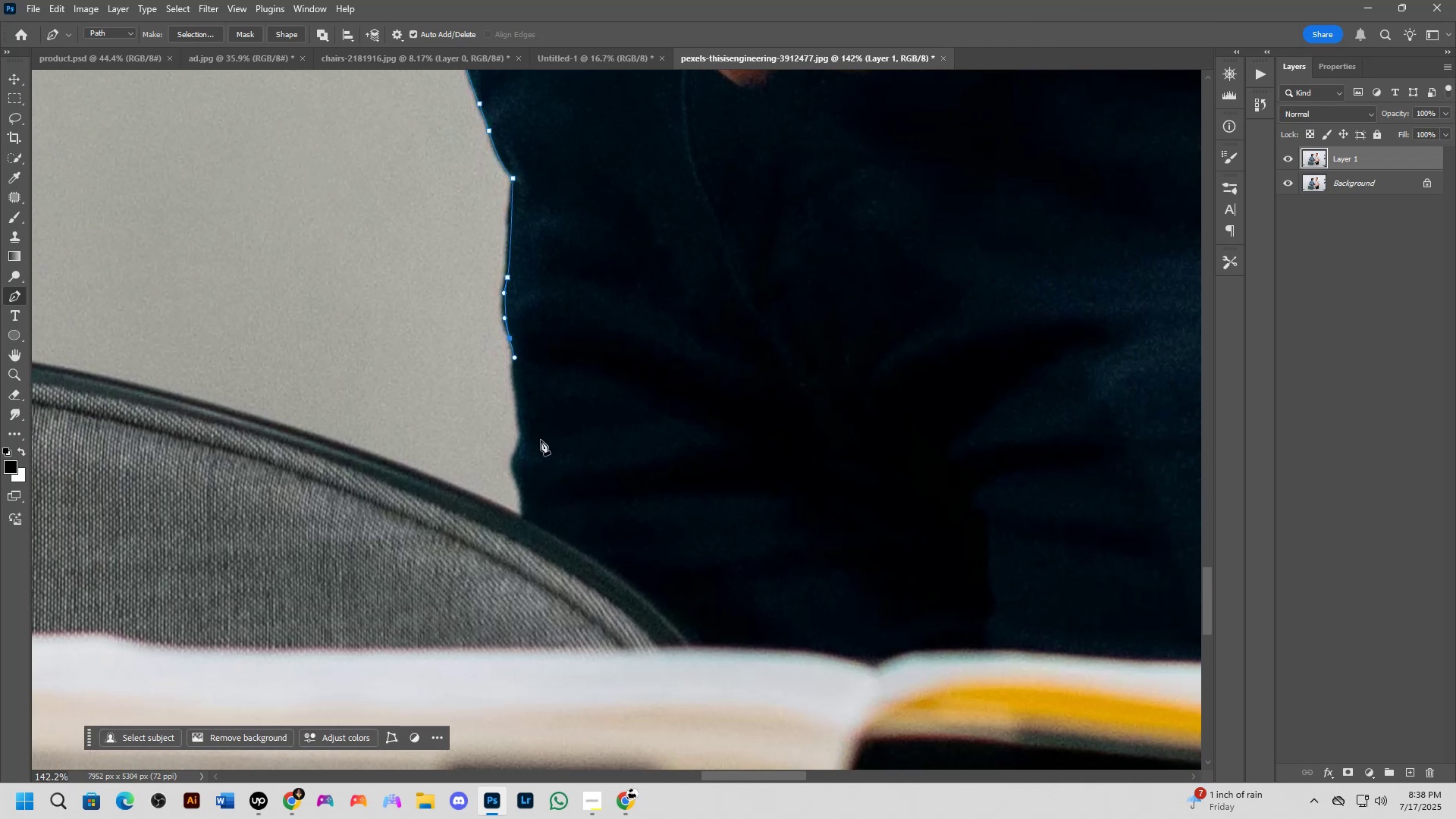 
left_click_drag(start_coordinate=[544, 520], to_coordinate=[536, 446])
 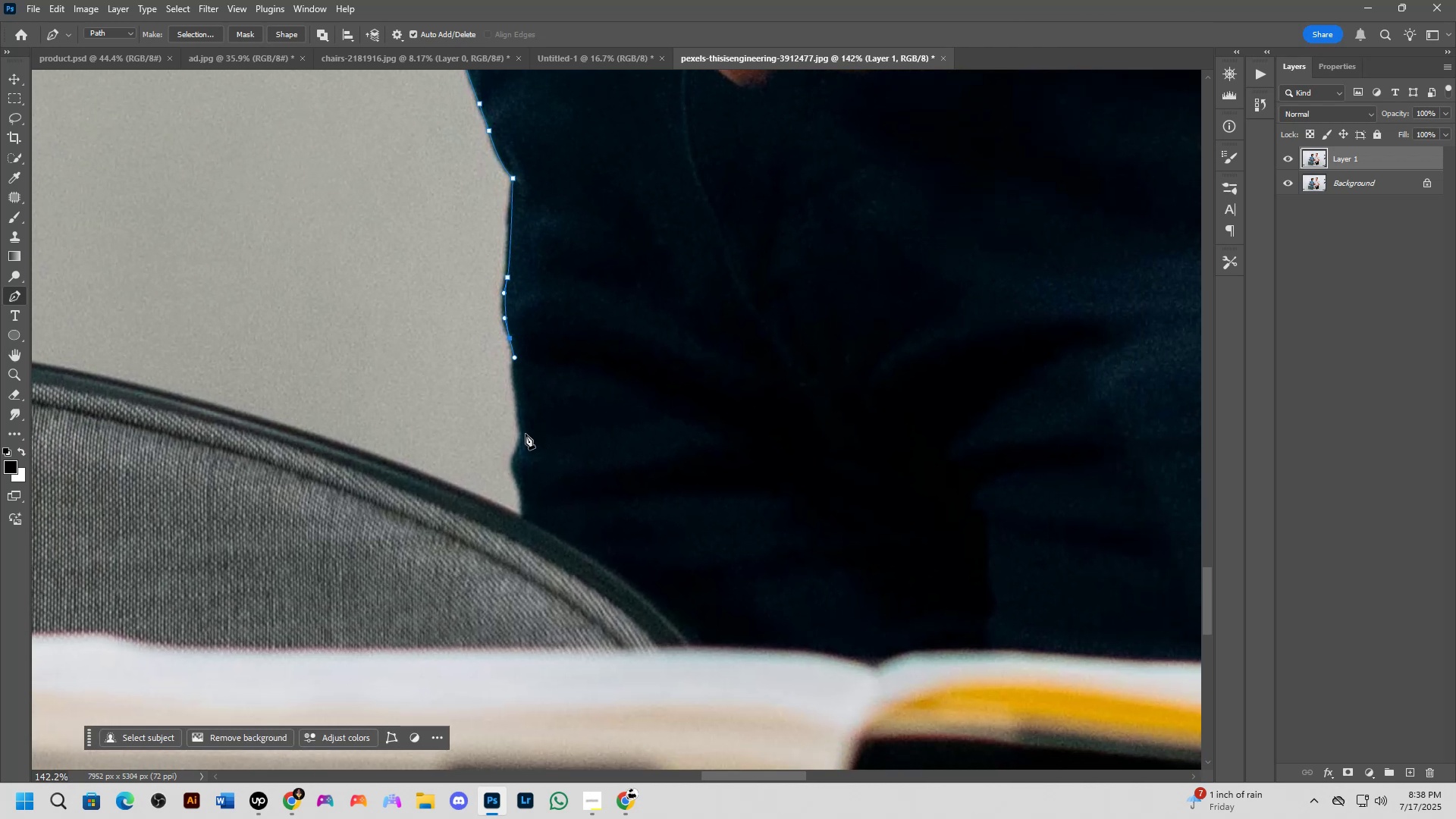 
left_click_drag(start_coordinate=[526, 436], to_coordinate=[526, 451])
 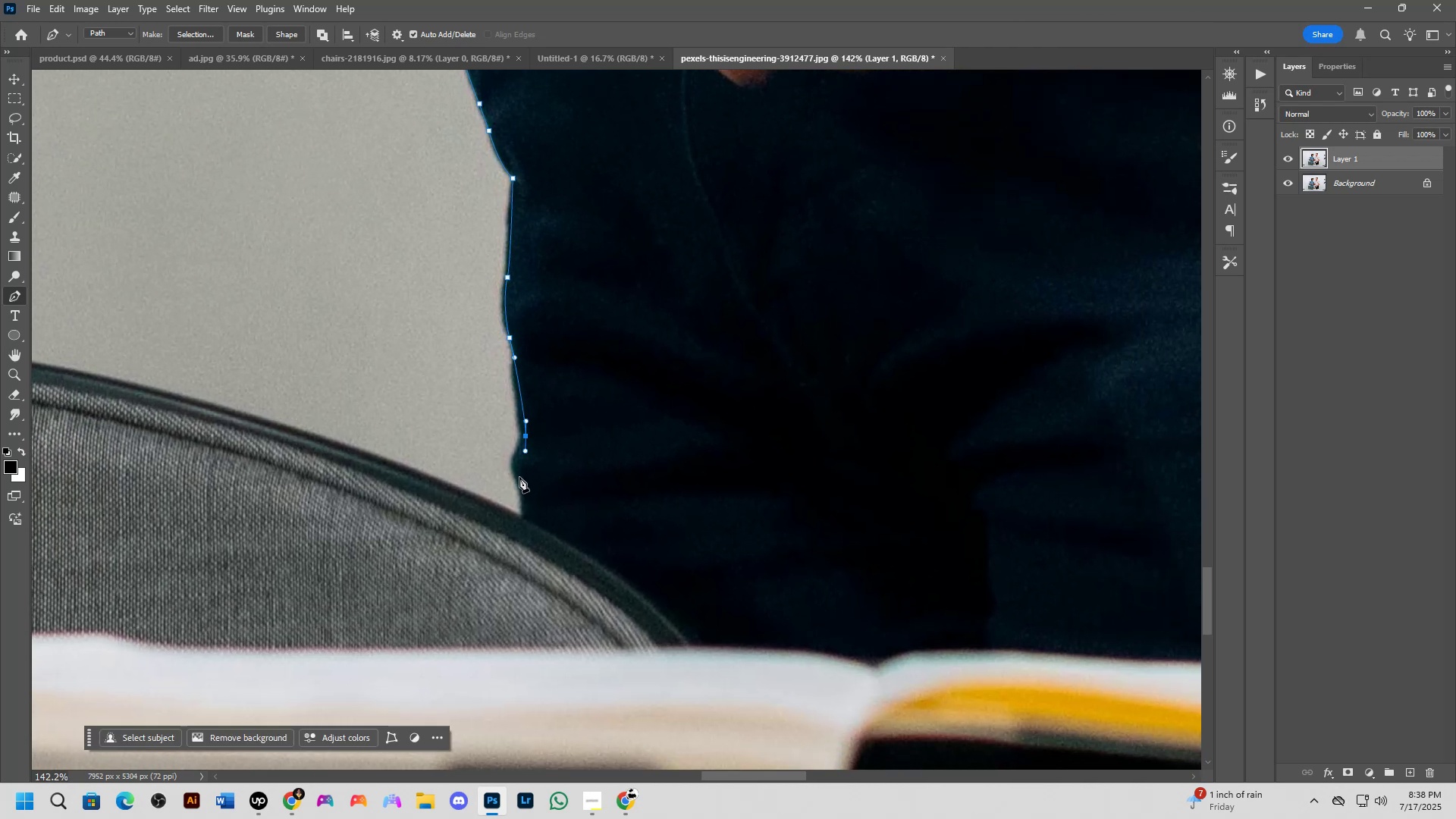 
left_click_drag(start_coordinate=[519, 479], to_coordinate=[528, 494])
 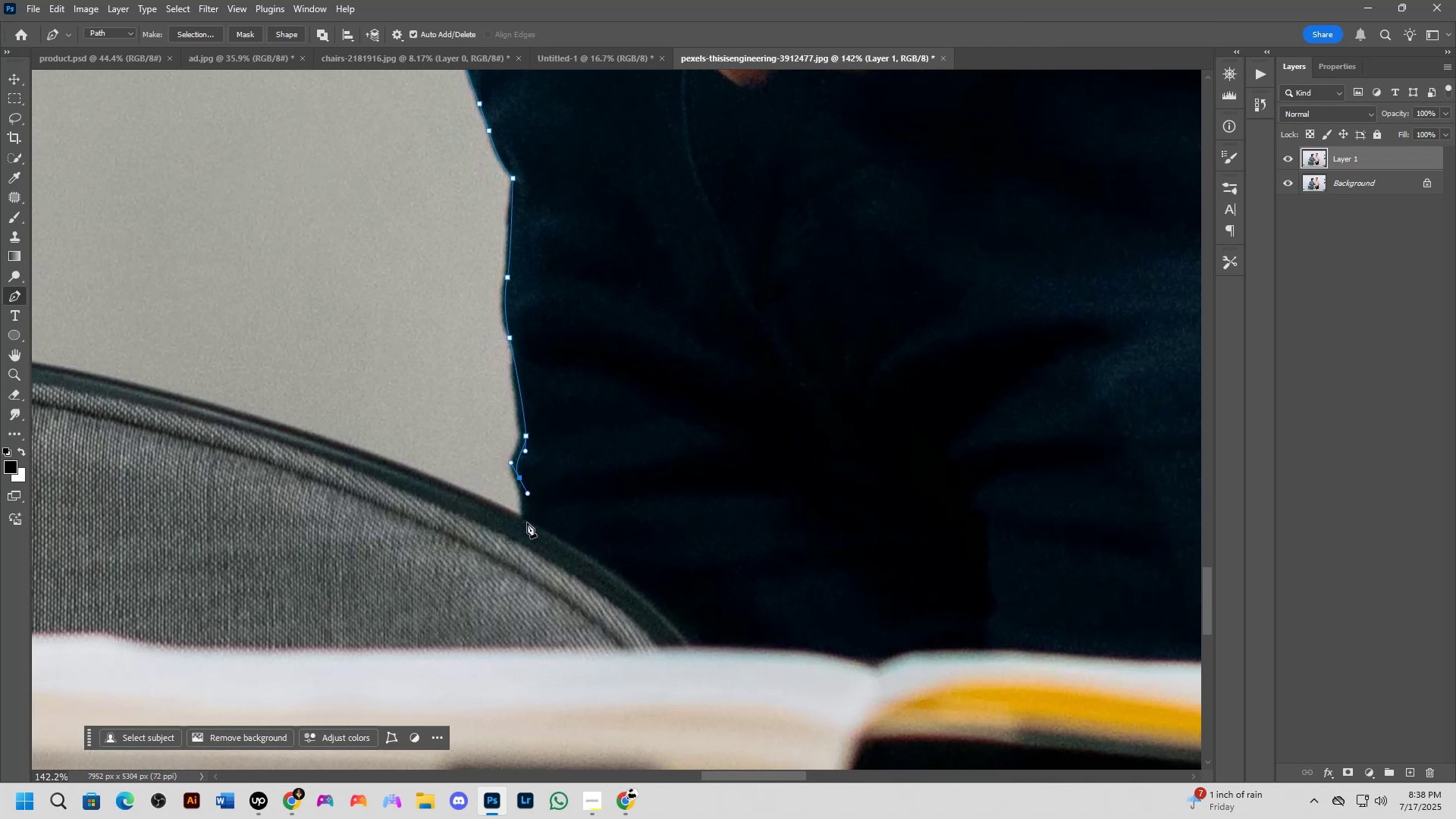 
key(Shift+ShiftLeft)
 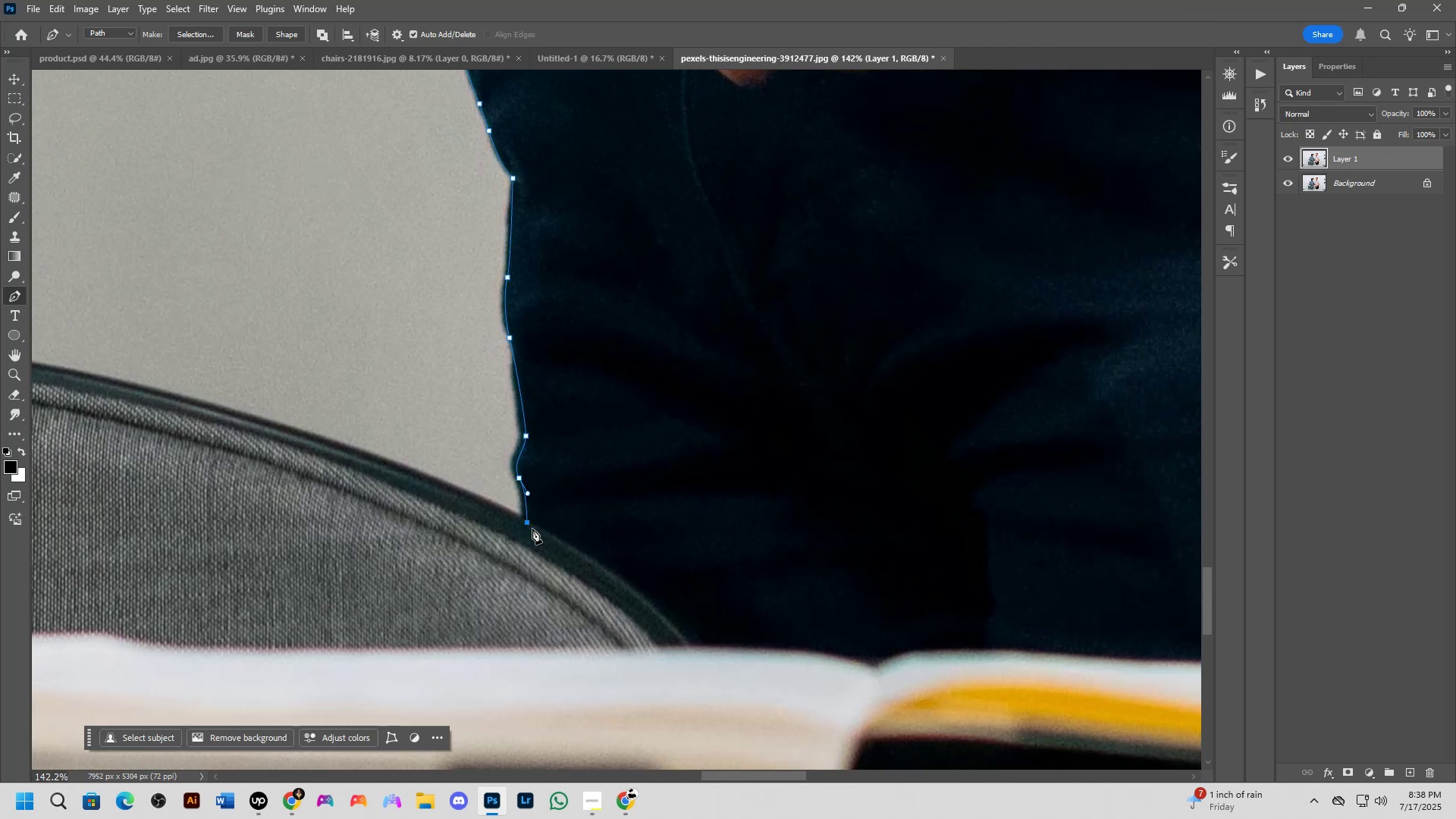 
scroll: coordinate [535, 536], scroll_direction: down, amount: 5.0
 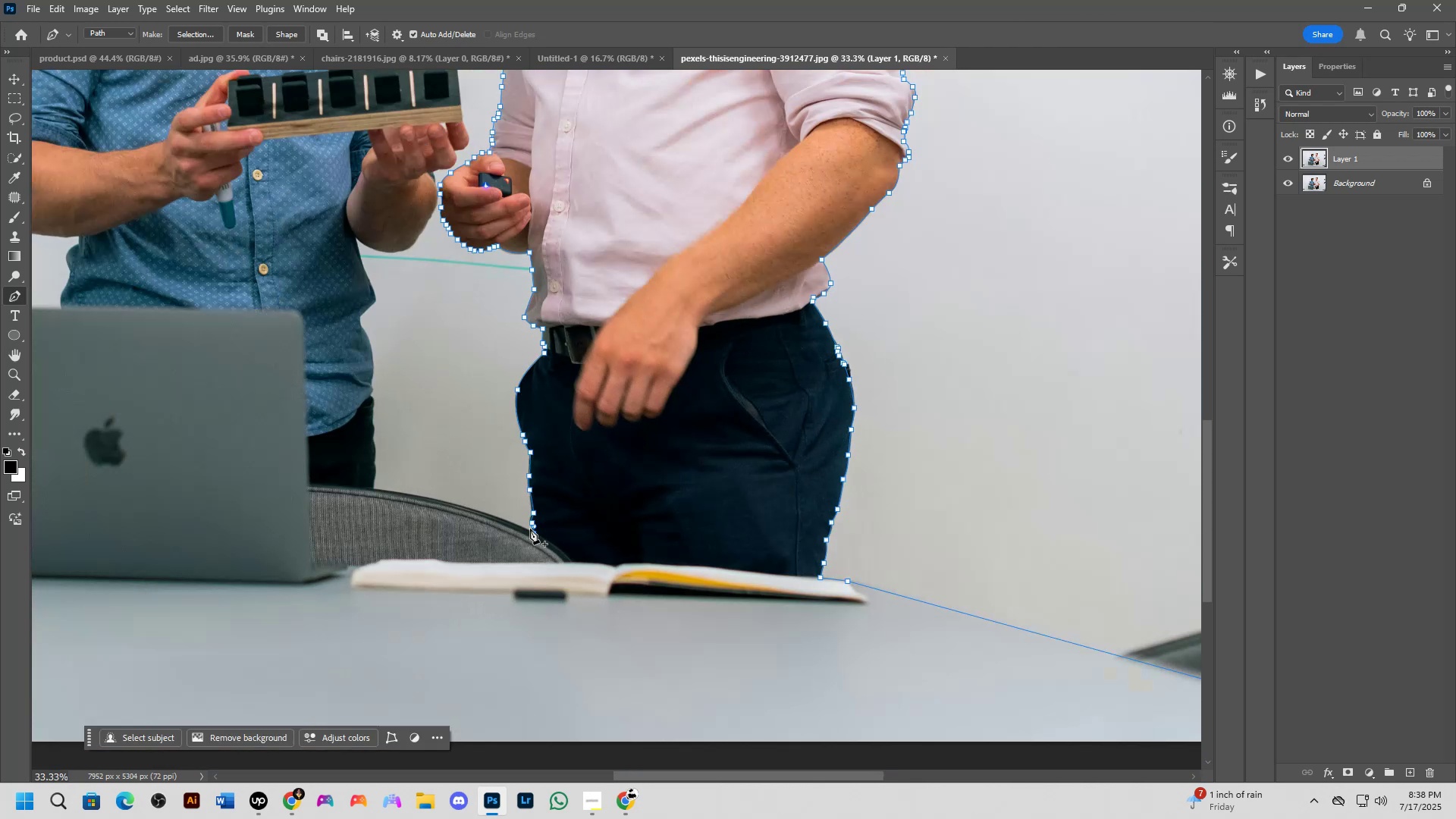 
scroll: coordinate [312, 473], scroll_direction: up, amount: 9.0
 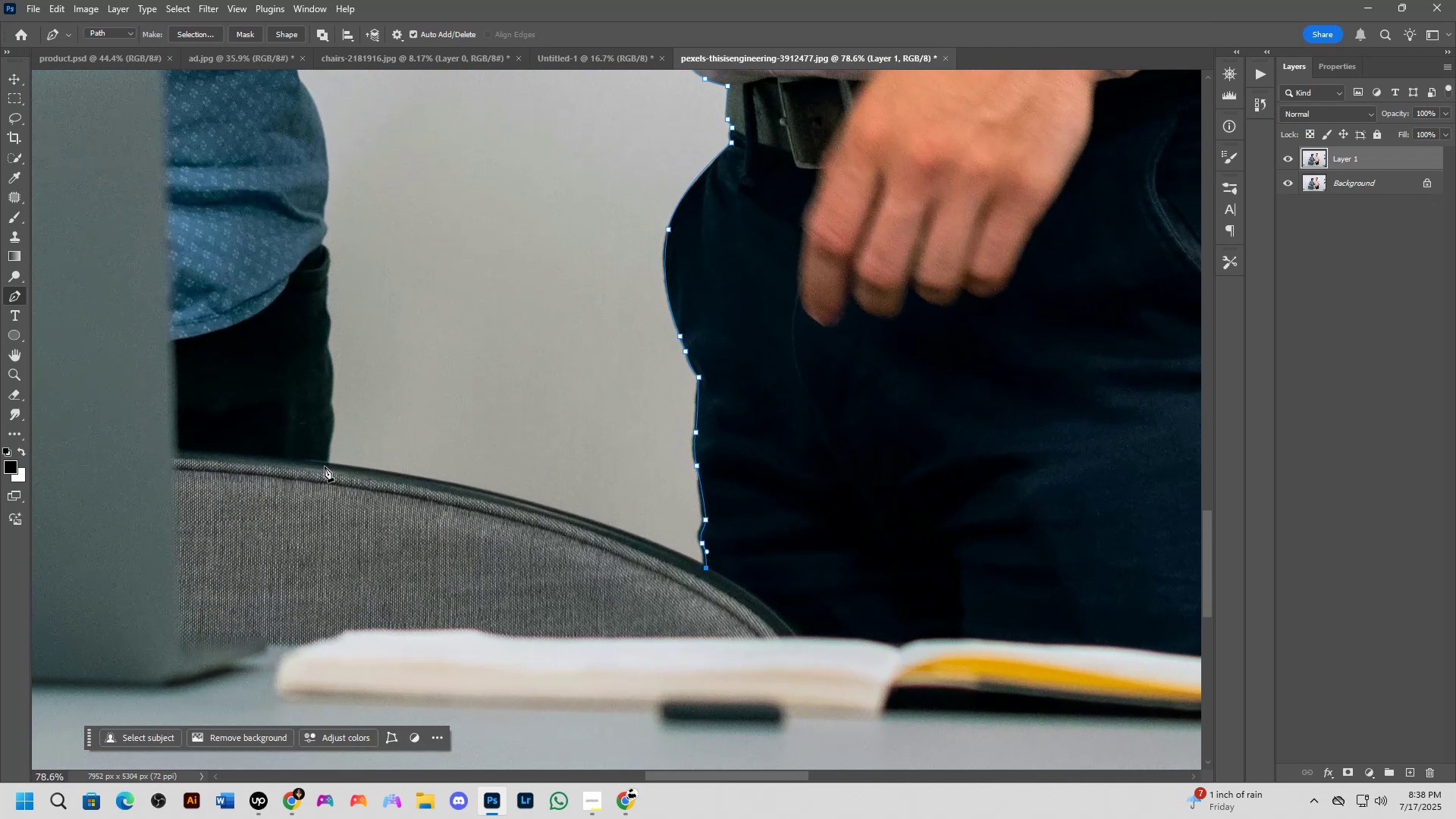 
left_click([323, 464])
 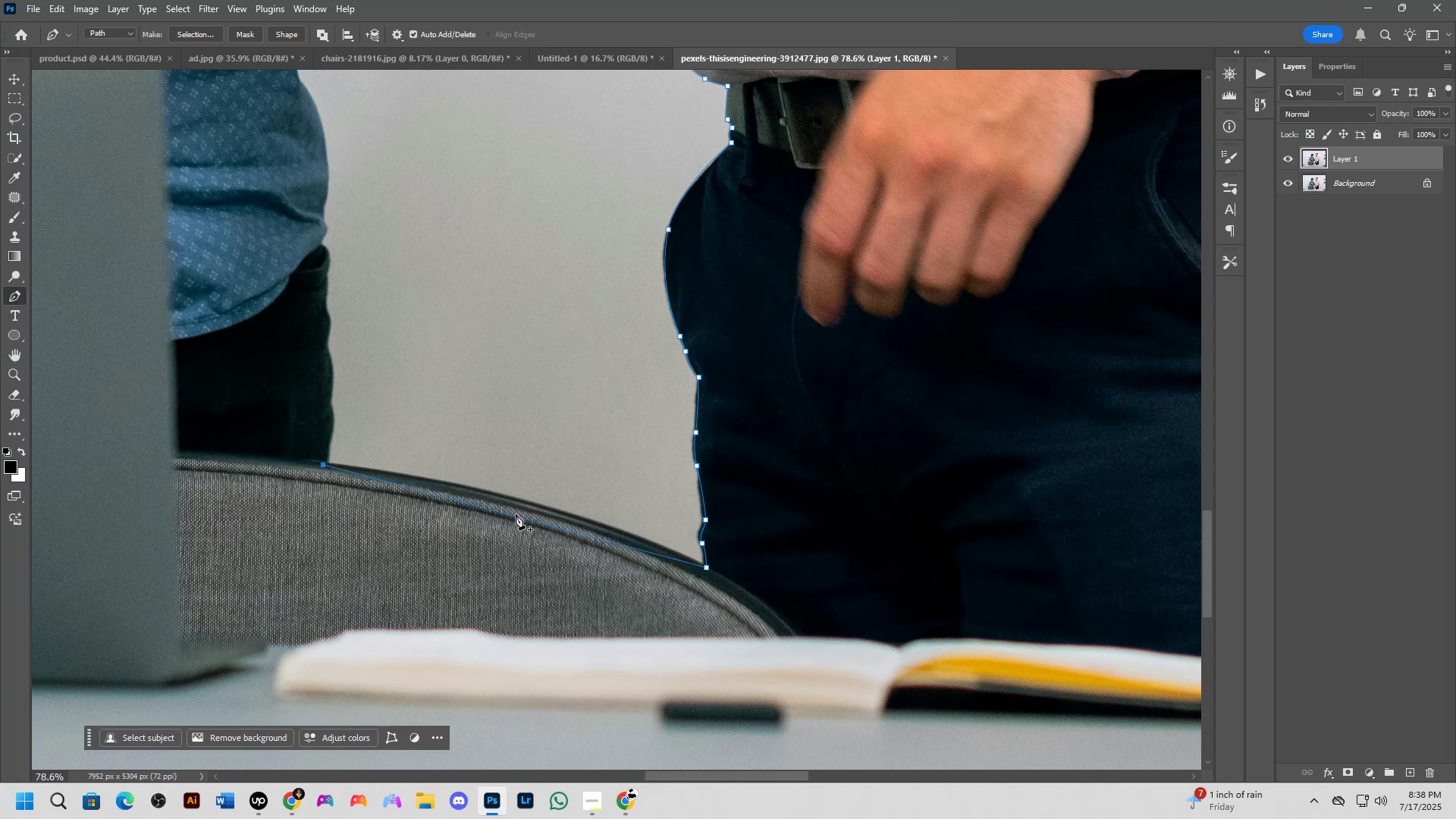 
left_click([514, 516])
 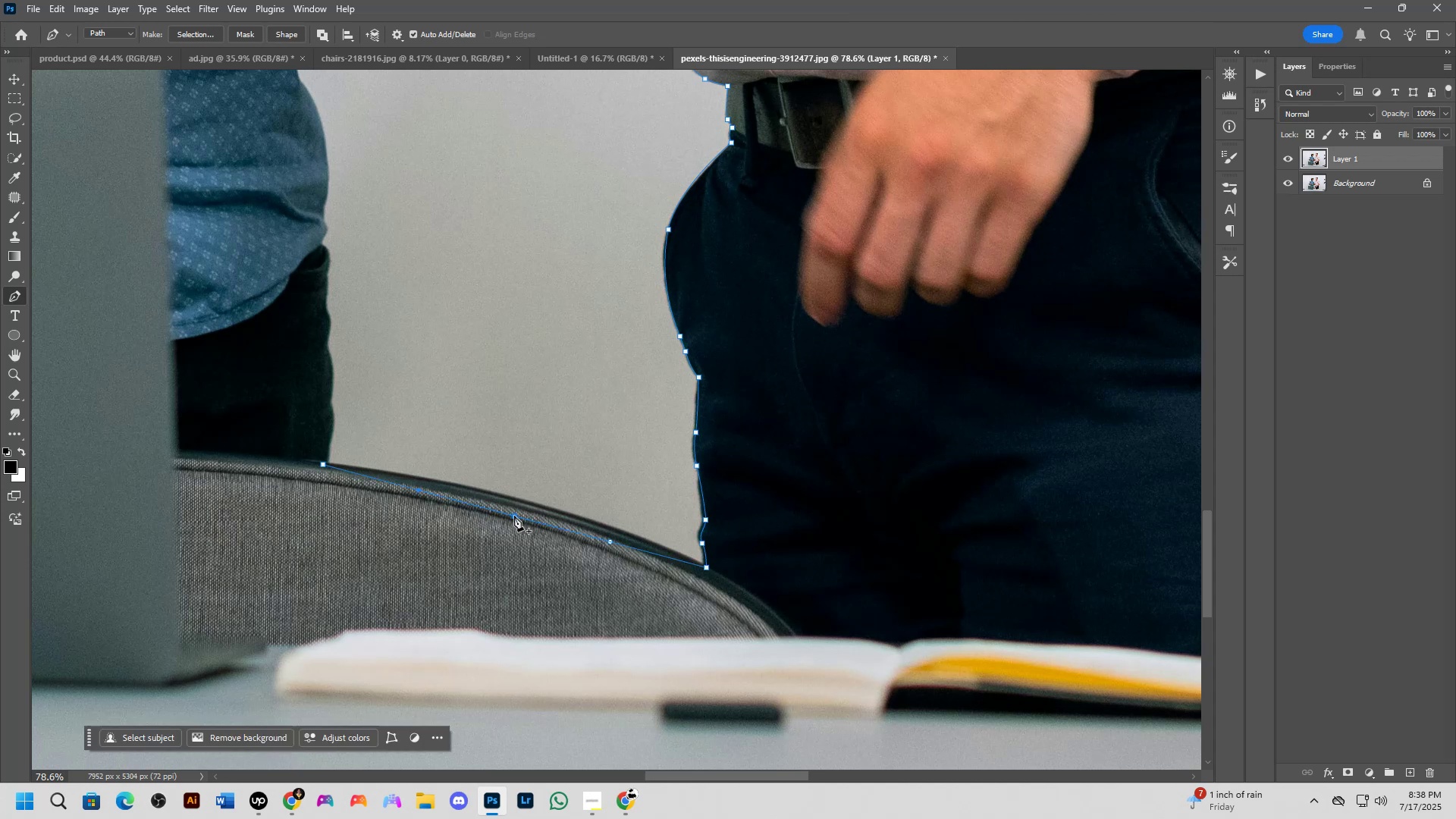 
hold_key(key=ControlLeft, duration=0.89)
left_click_drag(start_coordinate=[514, 516], to_coordinate=[516, 499])
 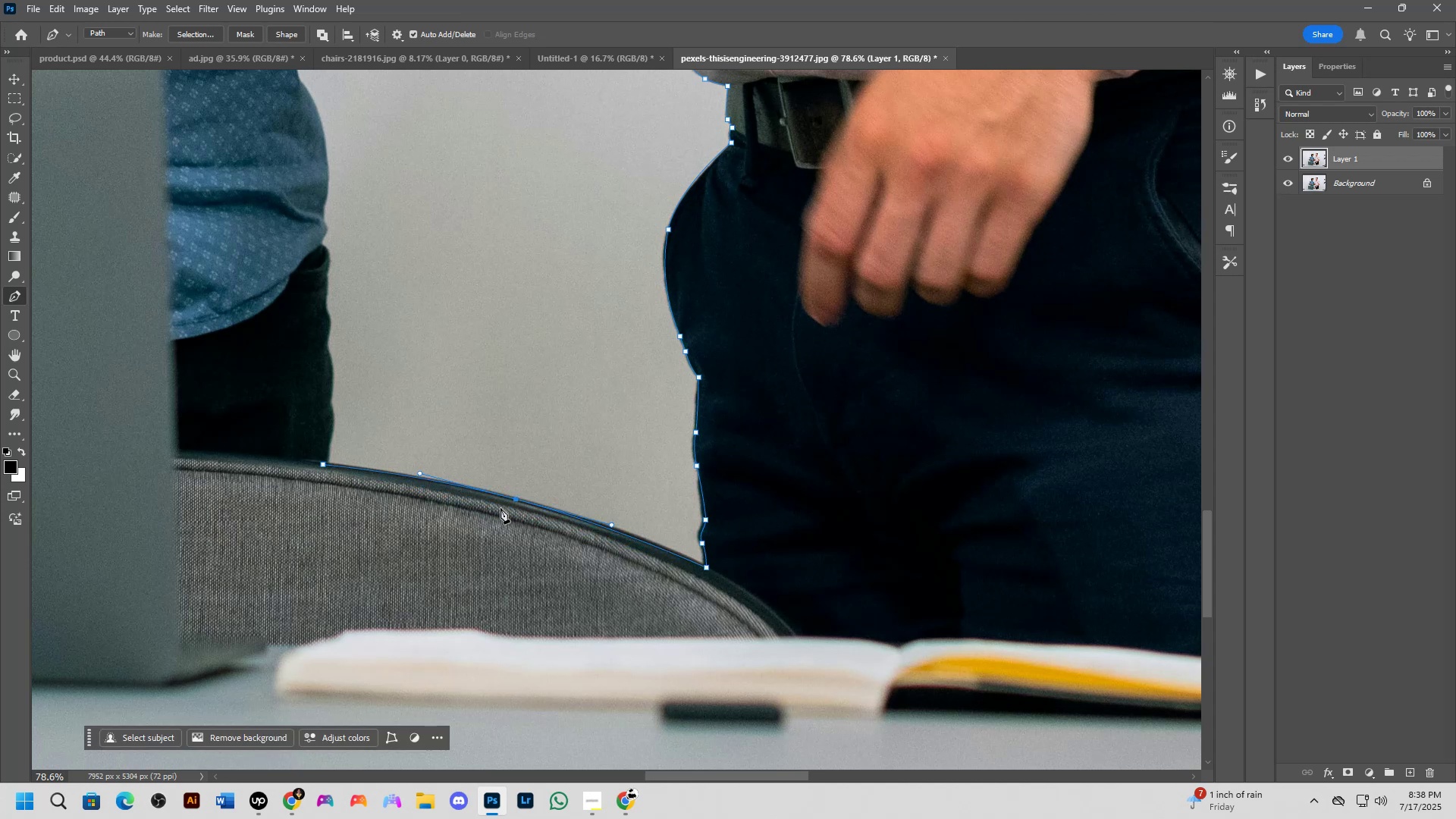 
hold_key(key=Space, duration=0.55)
 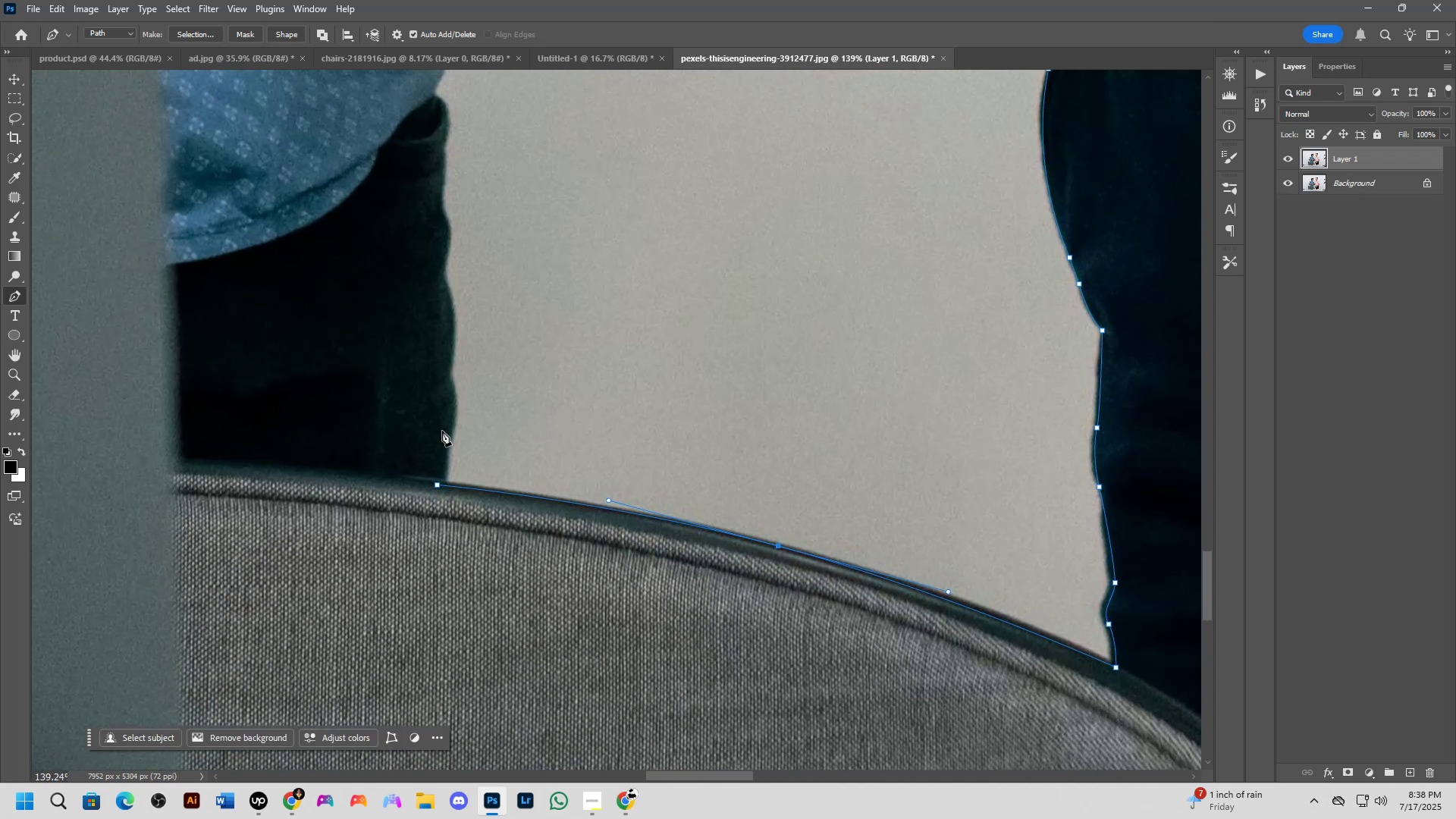 
left_click_drag(start_coordinate=[383, 430], to_coordinate=[496, 436])
 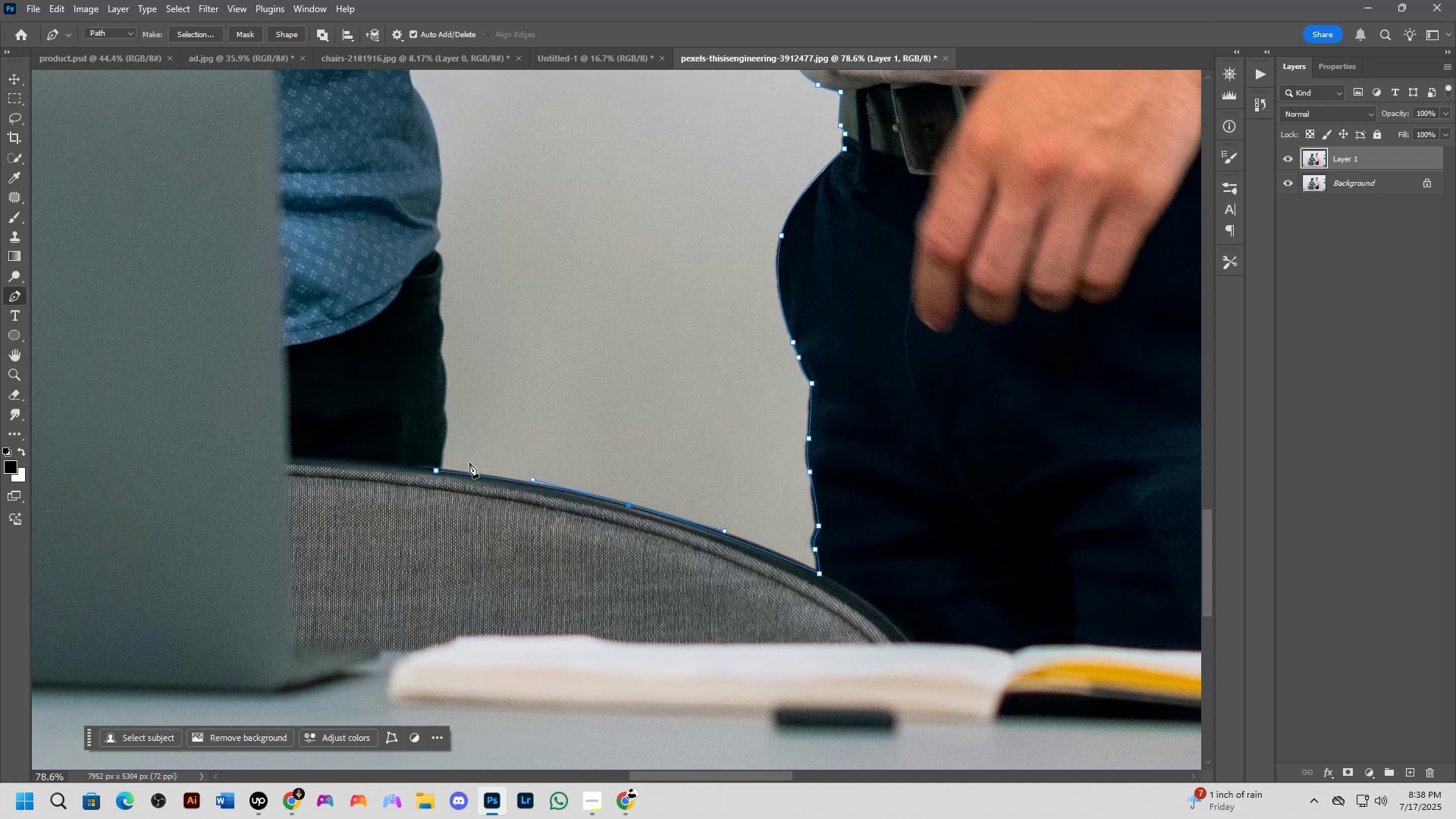 
scroll: coordinate [441, 433], scroll_direction: up, amount: 8.0
 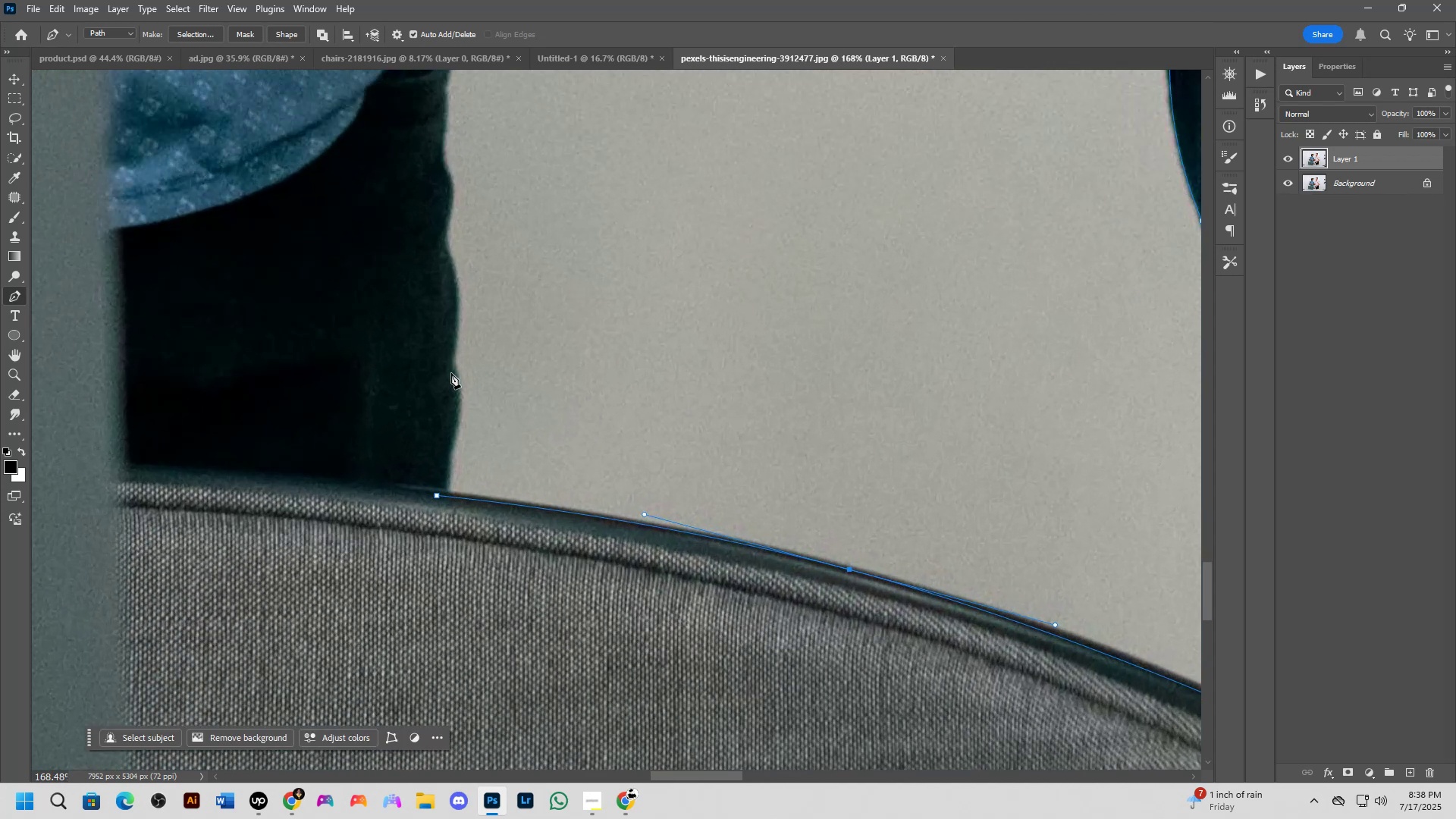 
left_click_drag(start_coordinate=[451, 369], to_coordinate=[436, 315])
 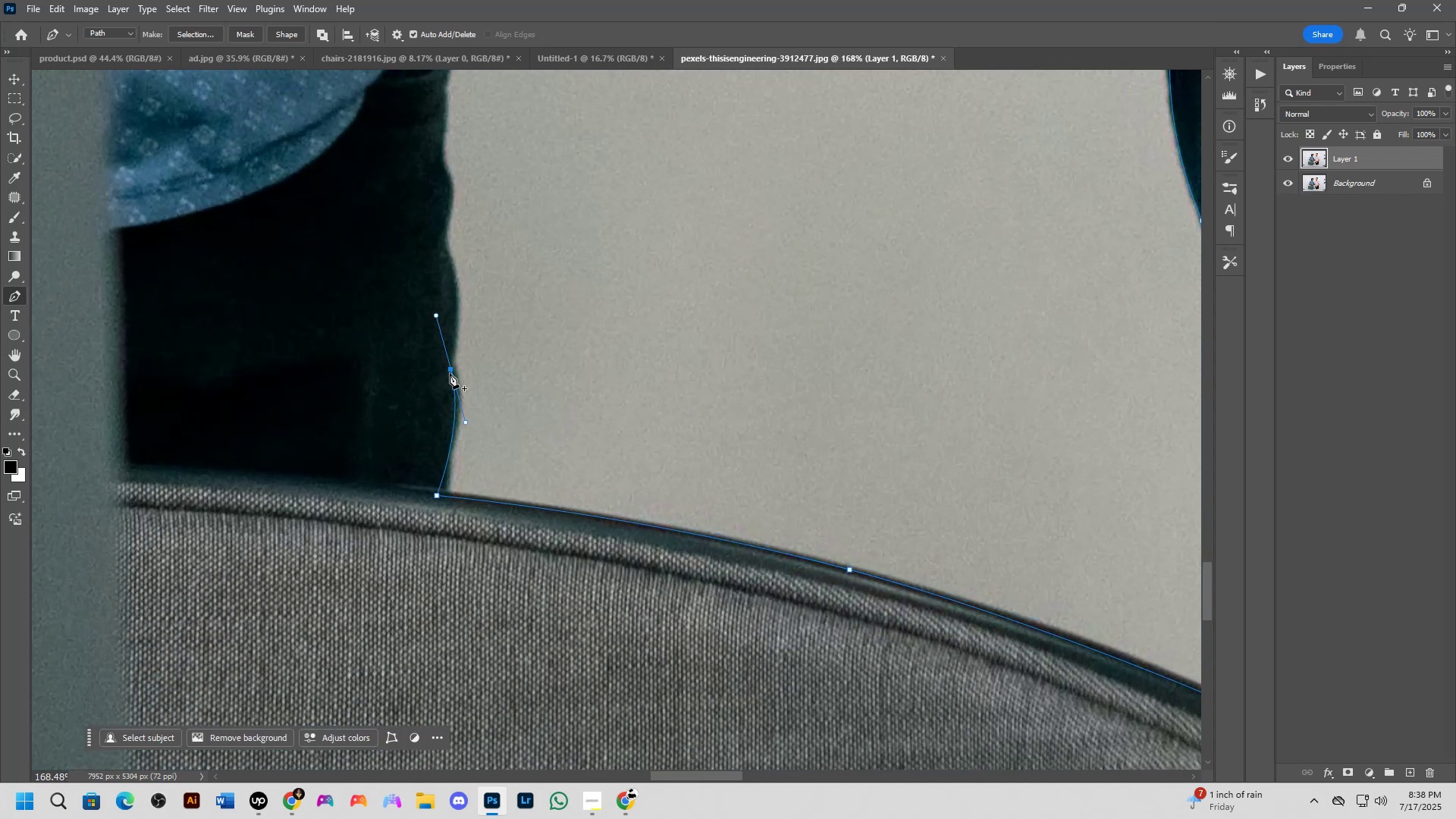 
key(Control+ControlLeft)
 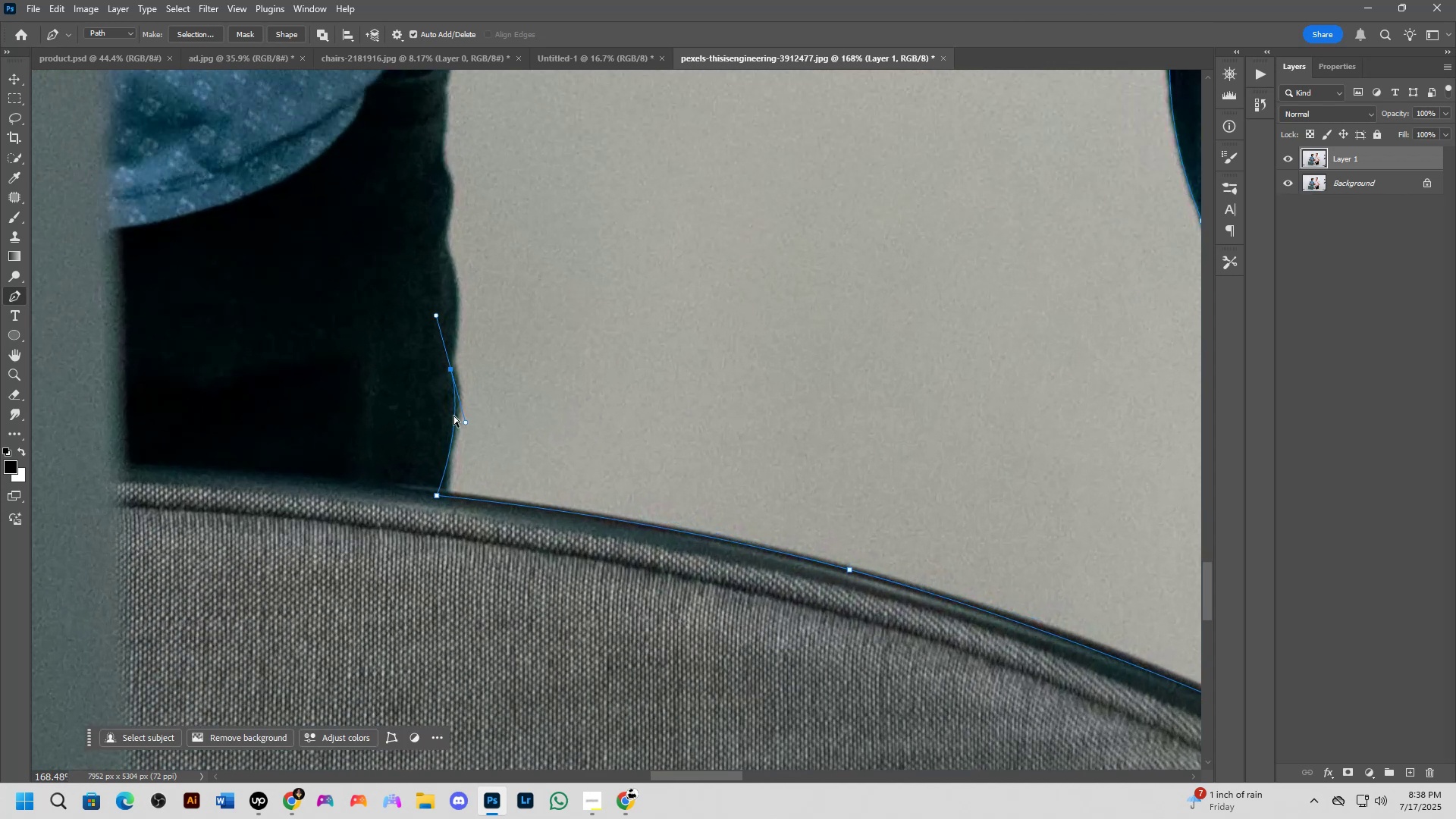 
key(Control+Z)
 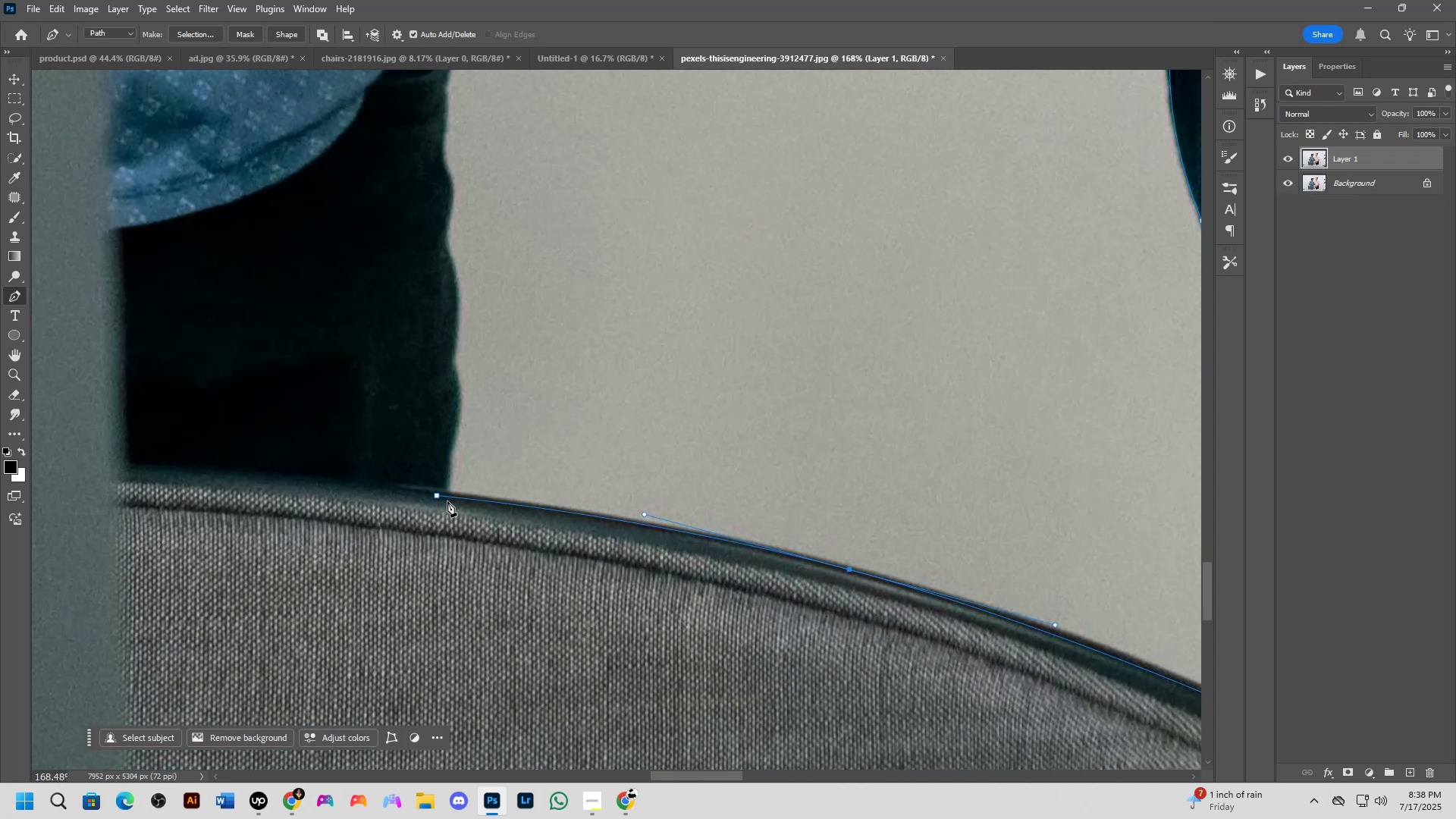 
hold_key(key=ControlLeft, duration=0.87)
left_click_drag(start_coordinate=[438, 497], to_coordinate=[443, 495])
 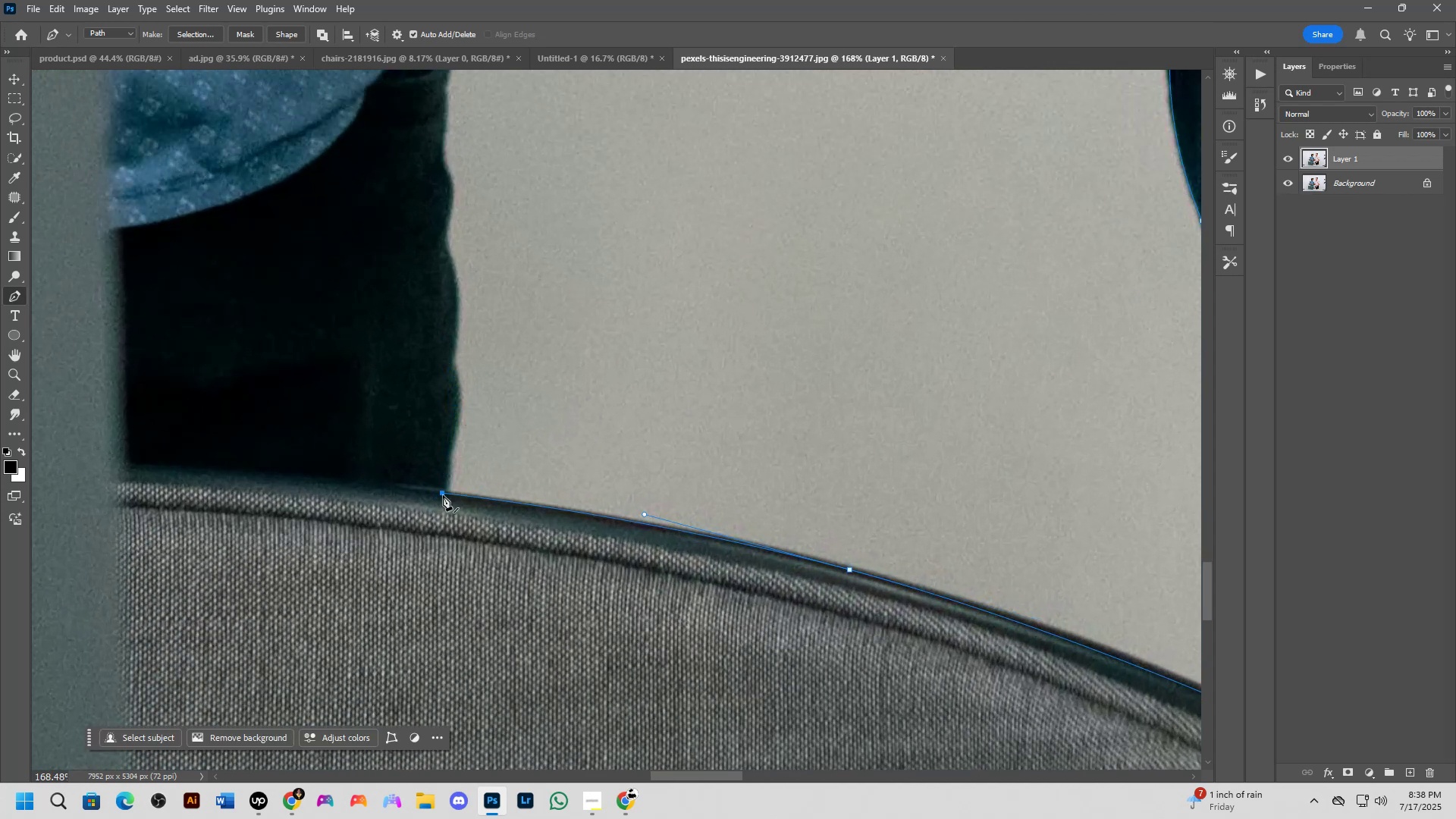 
hold_key(key=AltLeft, duration=0.34)
left_click([443, 495])
 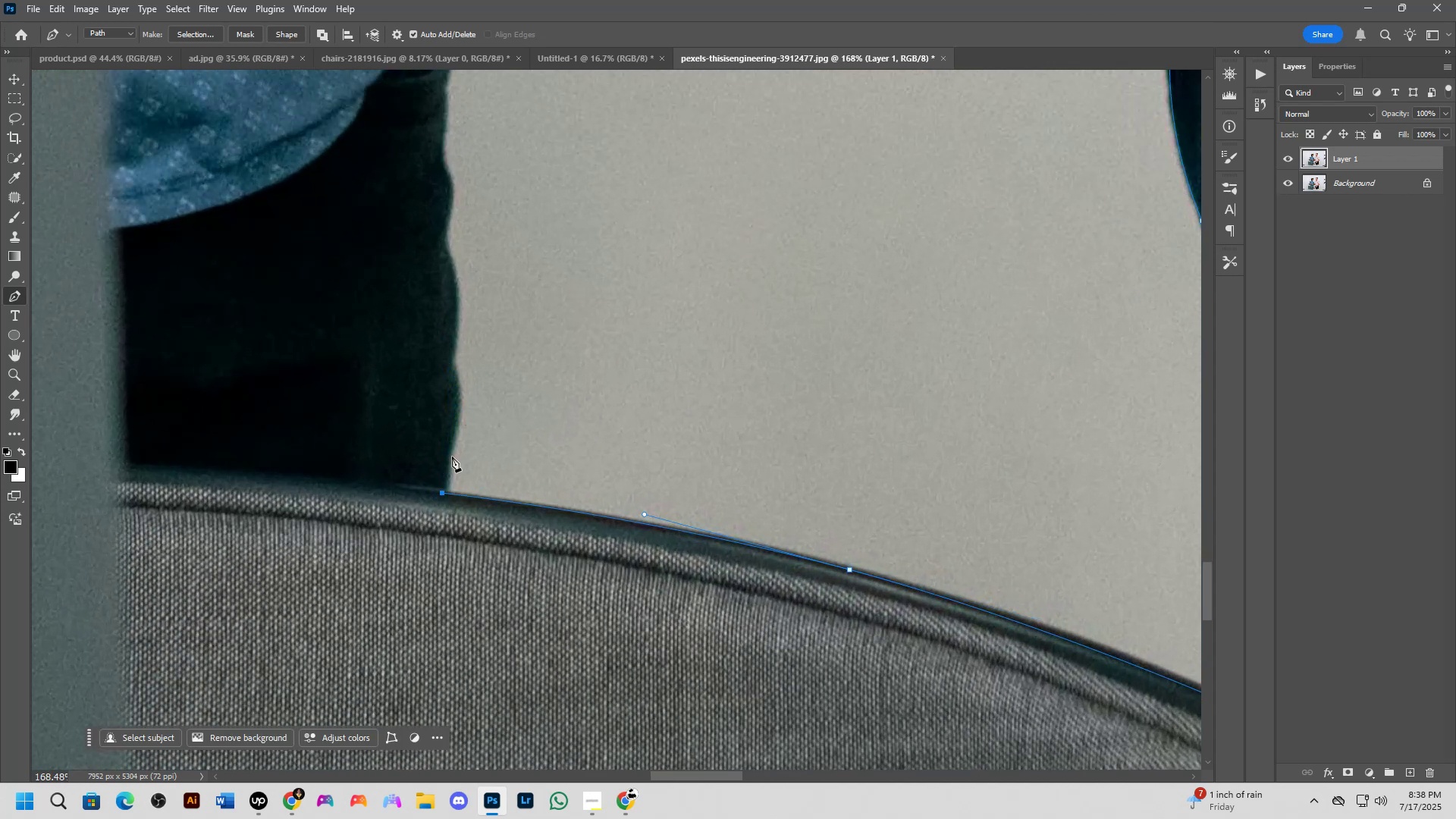 
left_click_drag(start_coordinate=[451, 452], to_coordinate=[453, 444])
 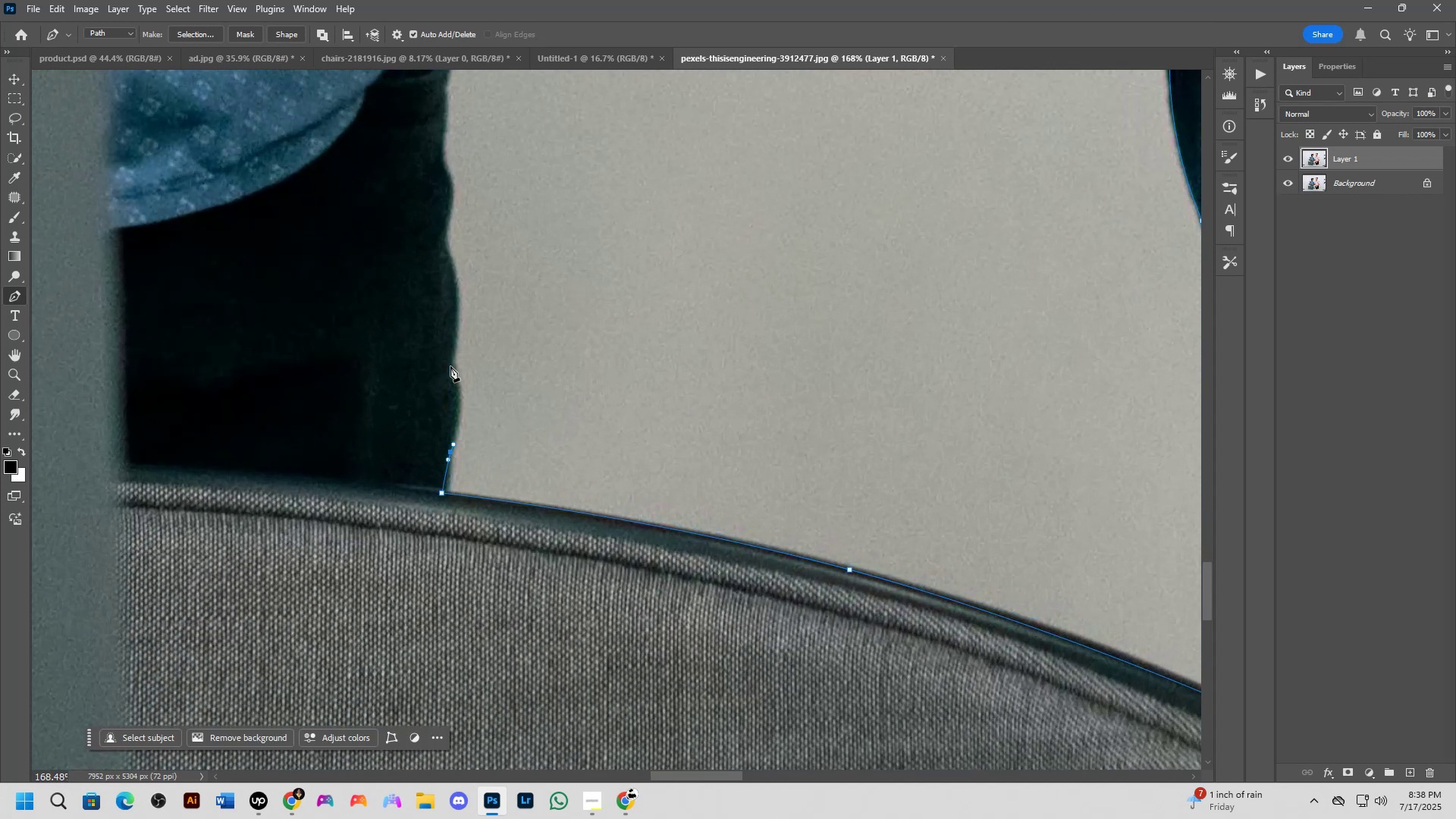 
left_click_drag(start_coordinate=[450, 366], to_coordinate=[437, 340])
 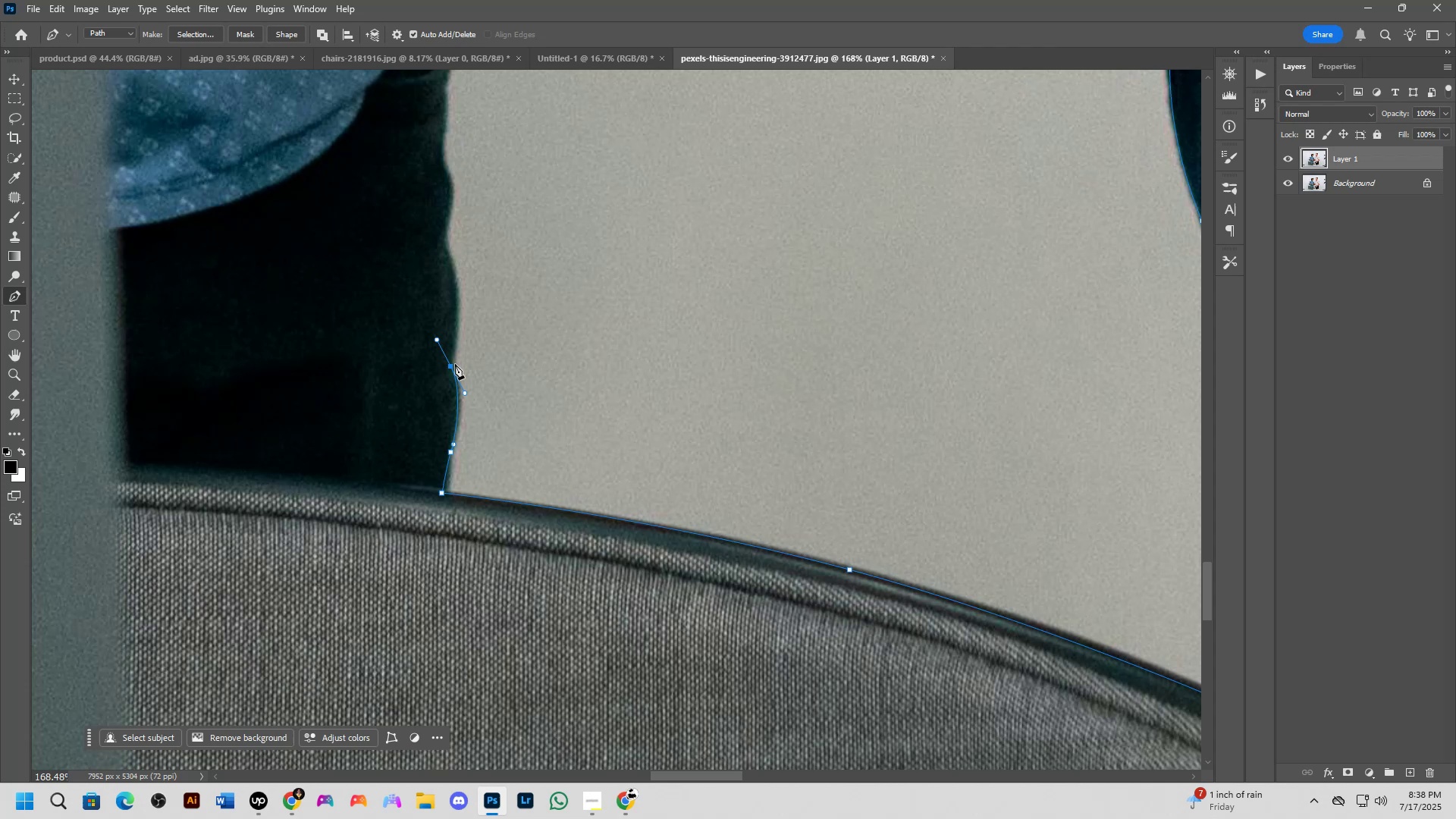 
hold_key(key=AltLeft, duration=0.5)
left_click([453, 366])
 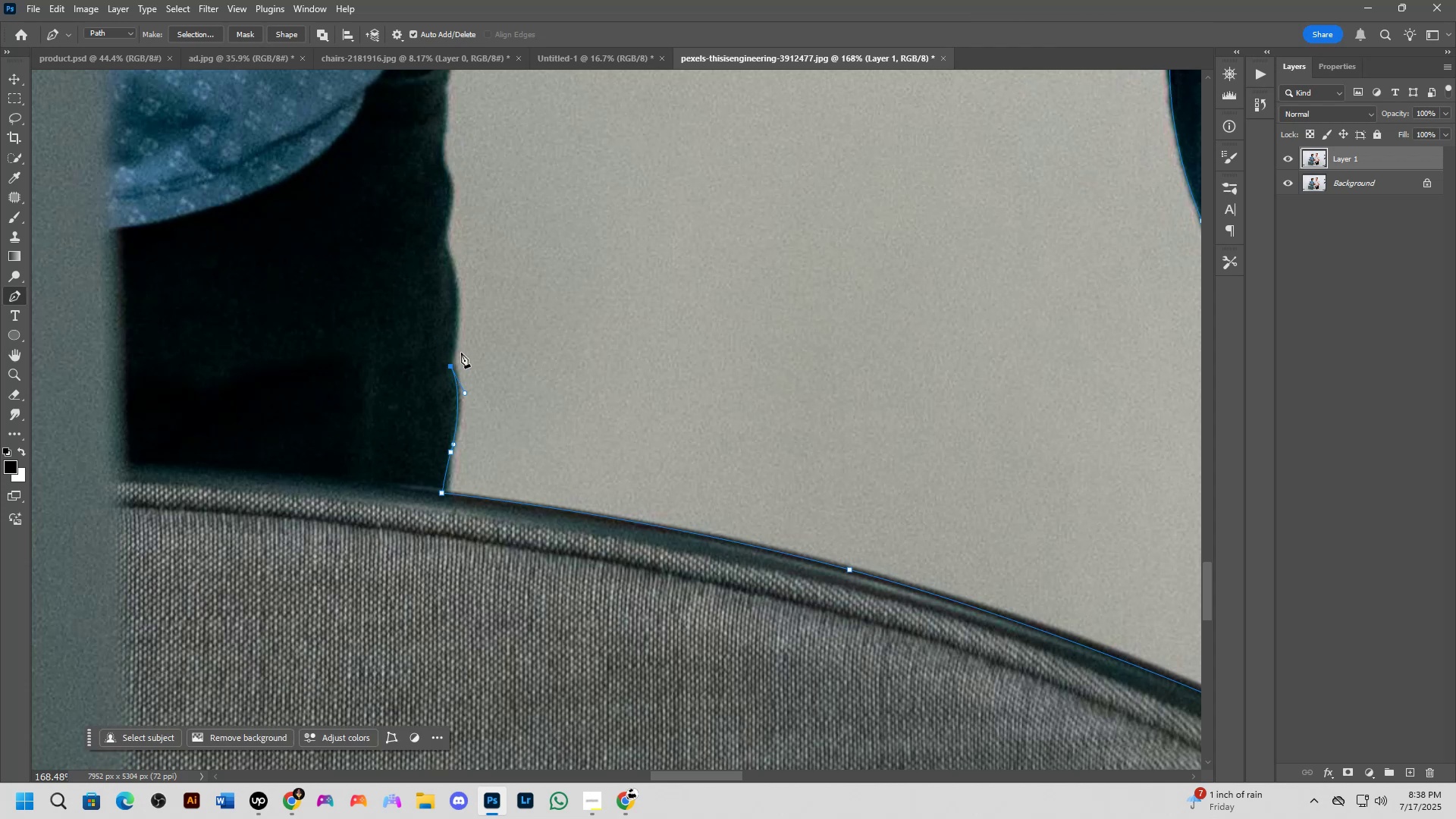 
hold_key(key=Space, duration=0.49)
 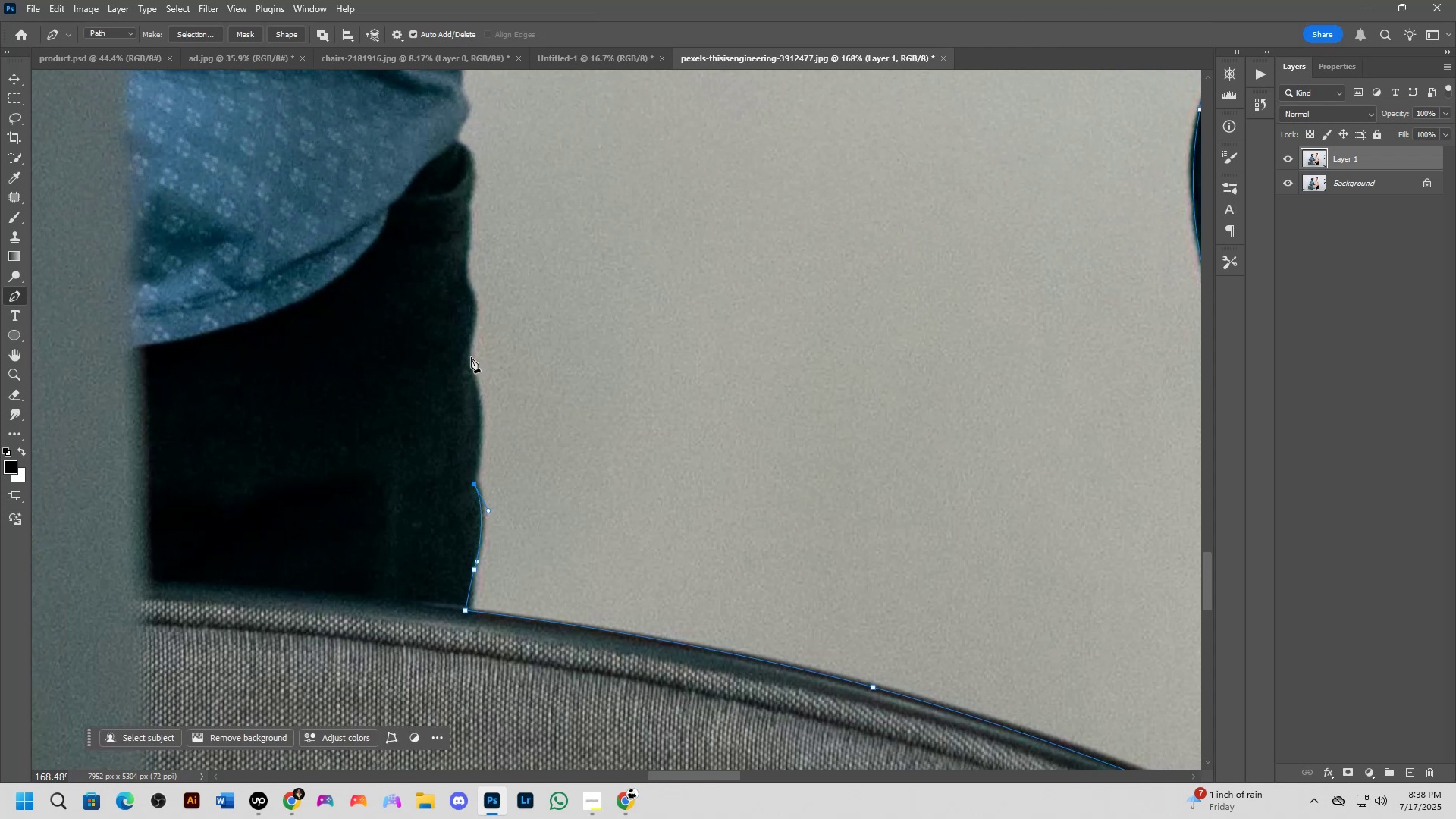 
left_click_drag(start_coordinate=[482, 309], to_coordinate=[506, 427])
 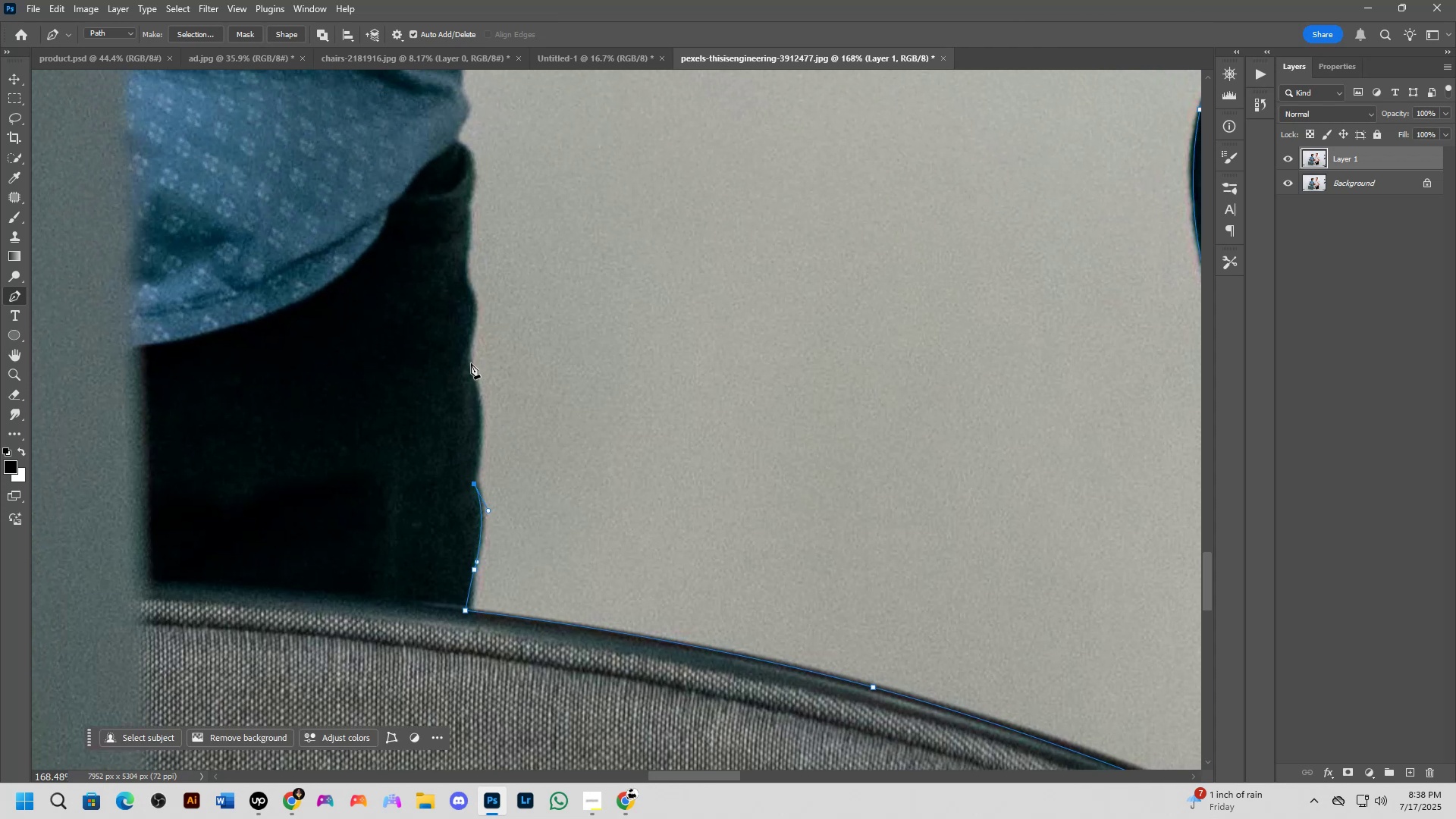 
left_click_drag(start_coordinate=[469, 369], to_coordinate=[449, 331])
 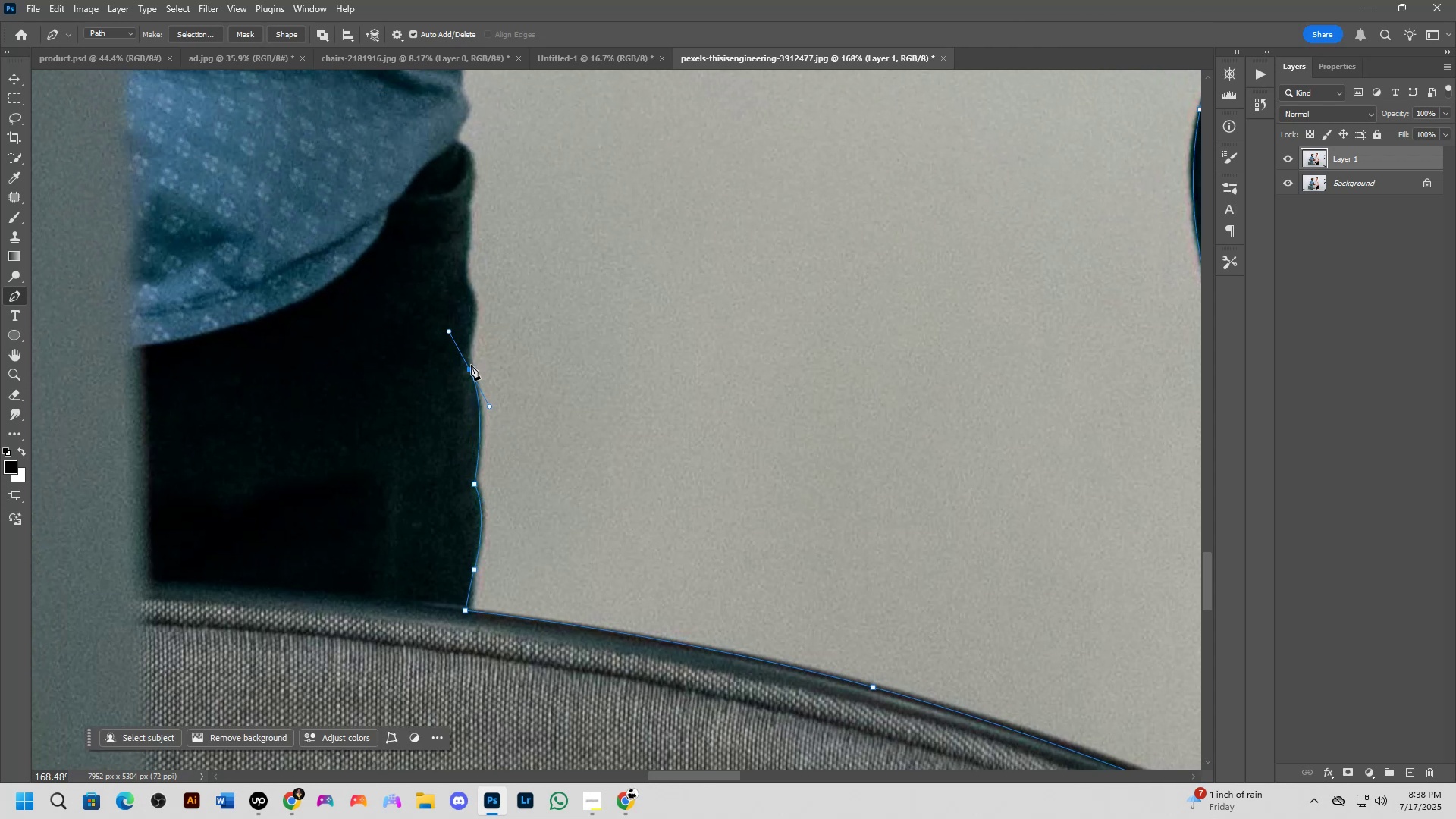 
hold_key(key=AltLeft, duration=0.73)
left_click([472, 372])
 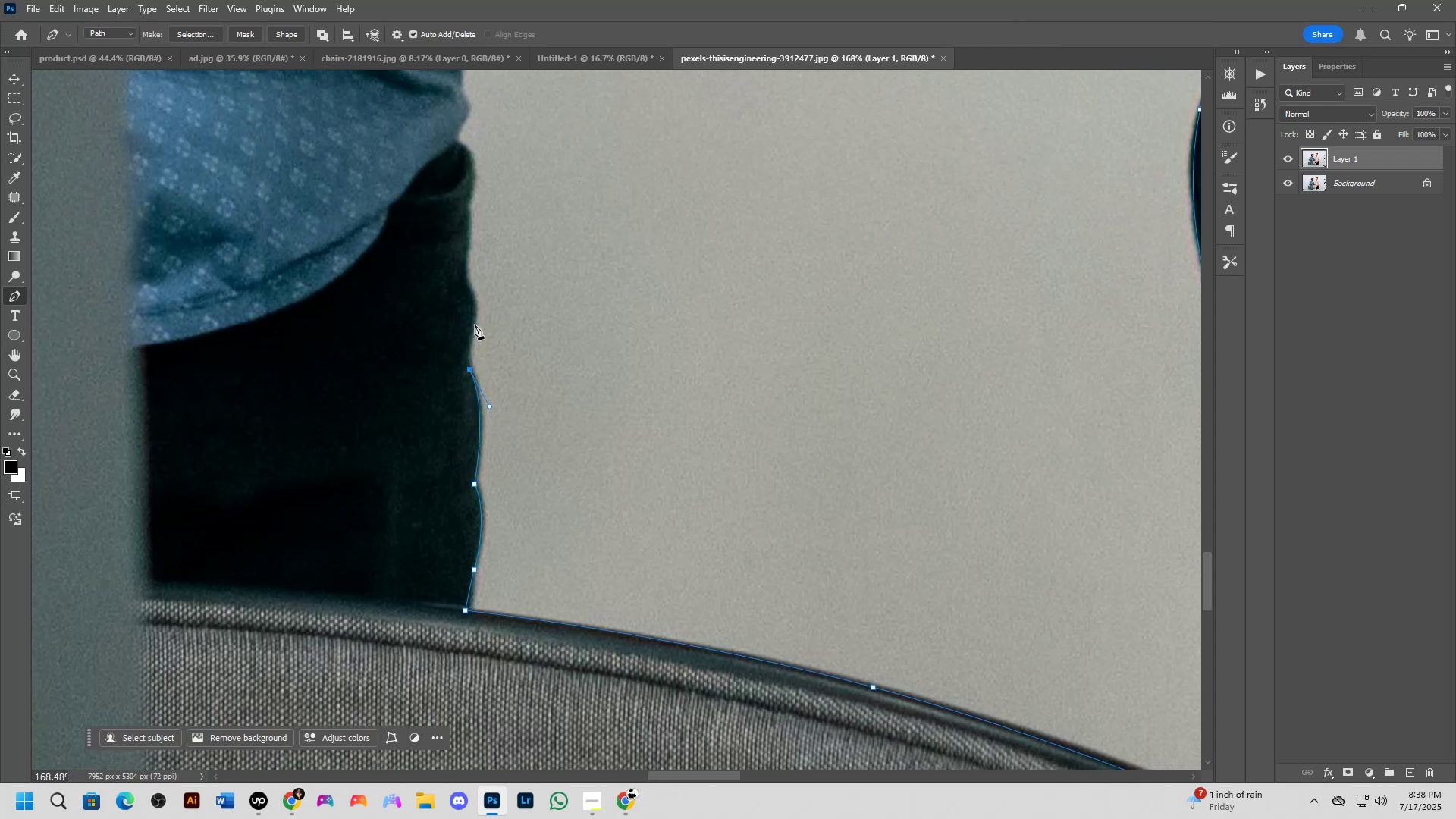 
left_click_drag(start_coordinate=[475, 325], to_coordinate=[483, 307])
 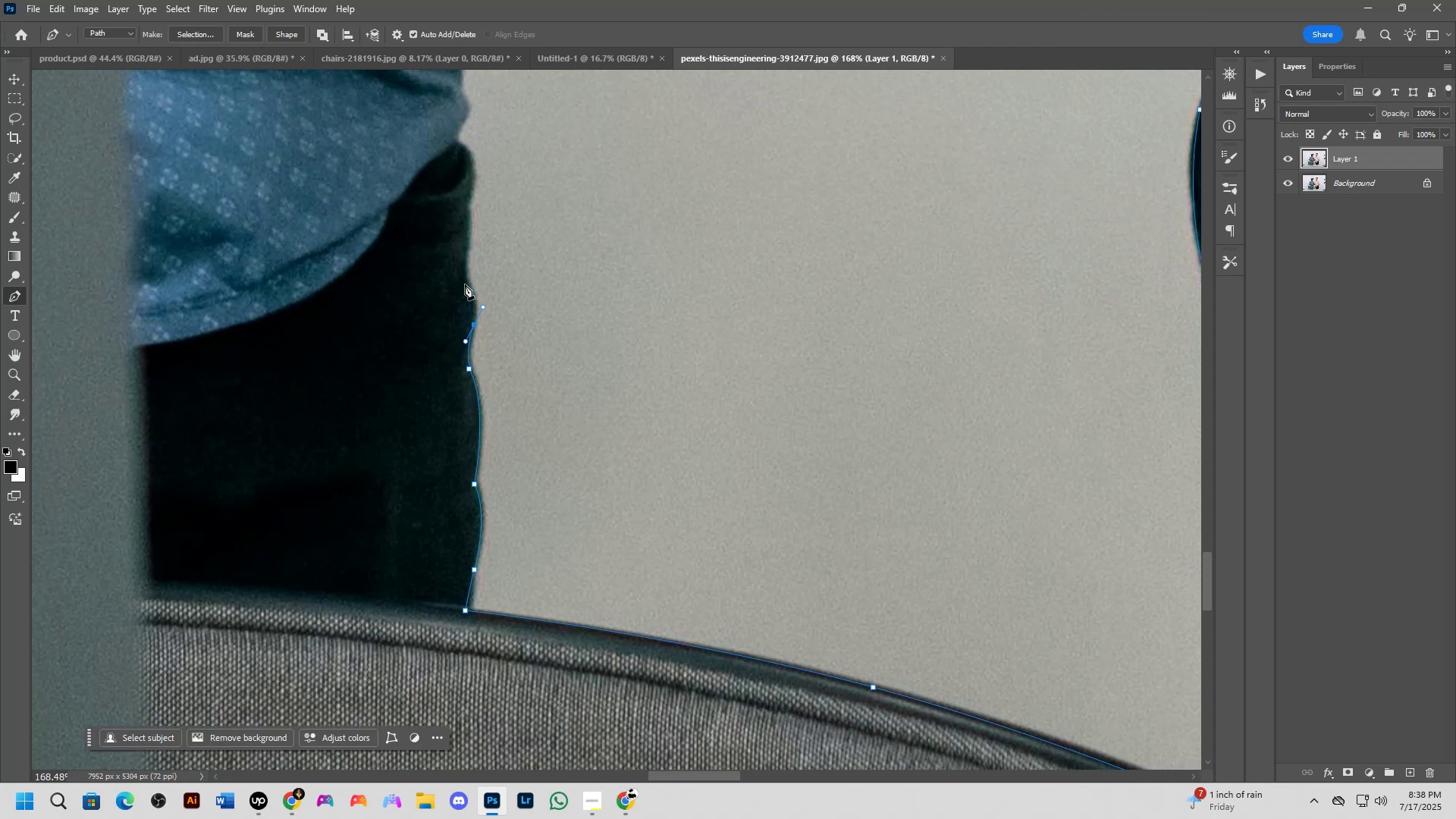 
left_click([465, 281])
 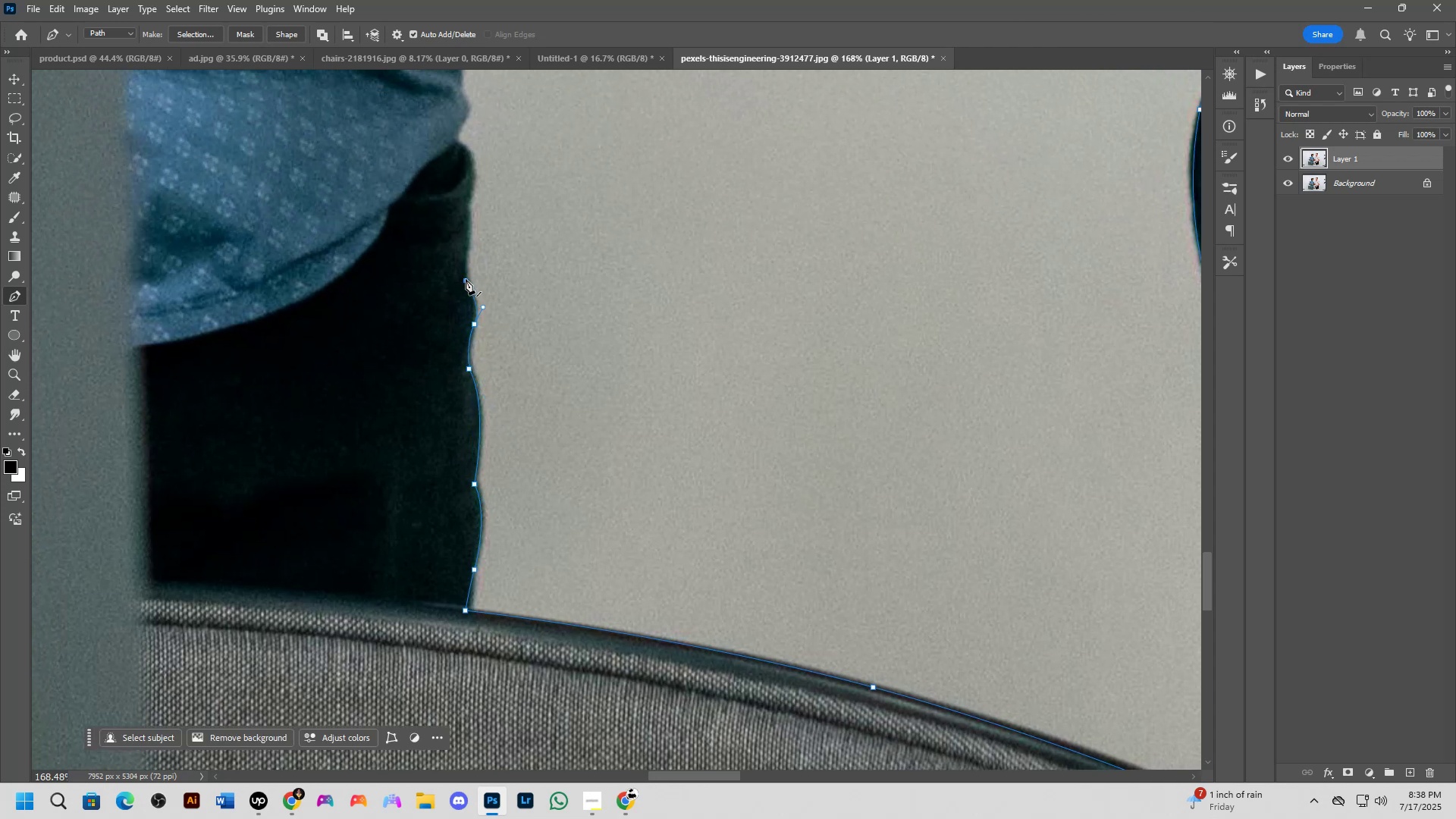 
hold_key(key=Space, duration=0.84)
 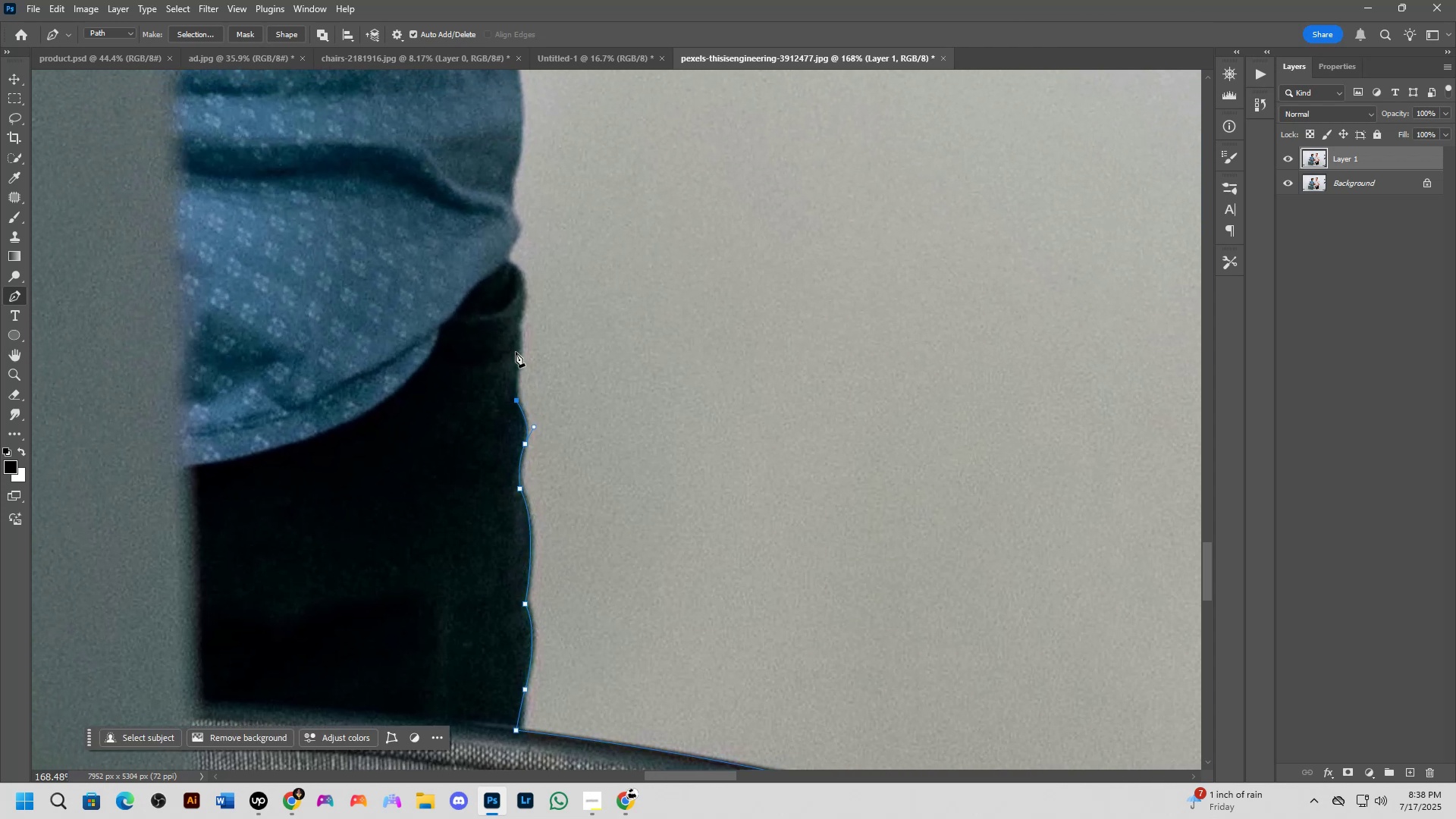 
left_click_drag(start_coordinate=[476, 262], to_coordinate=[527, 381])
 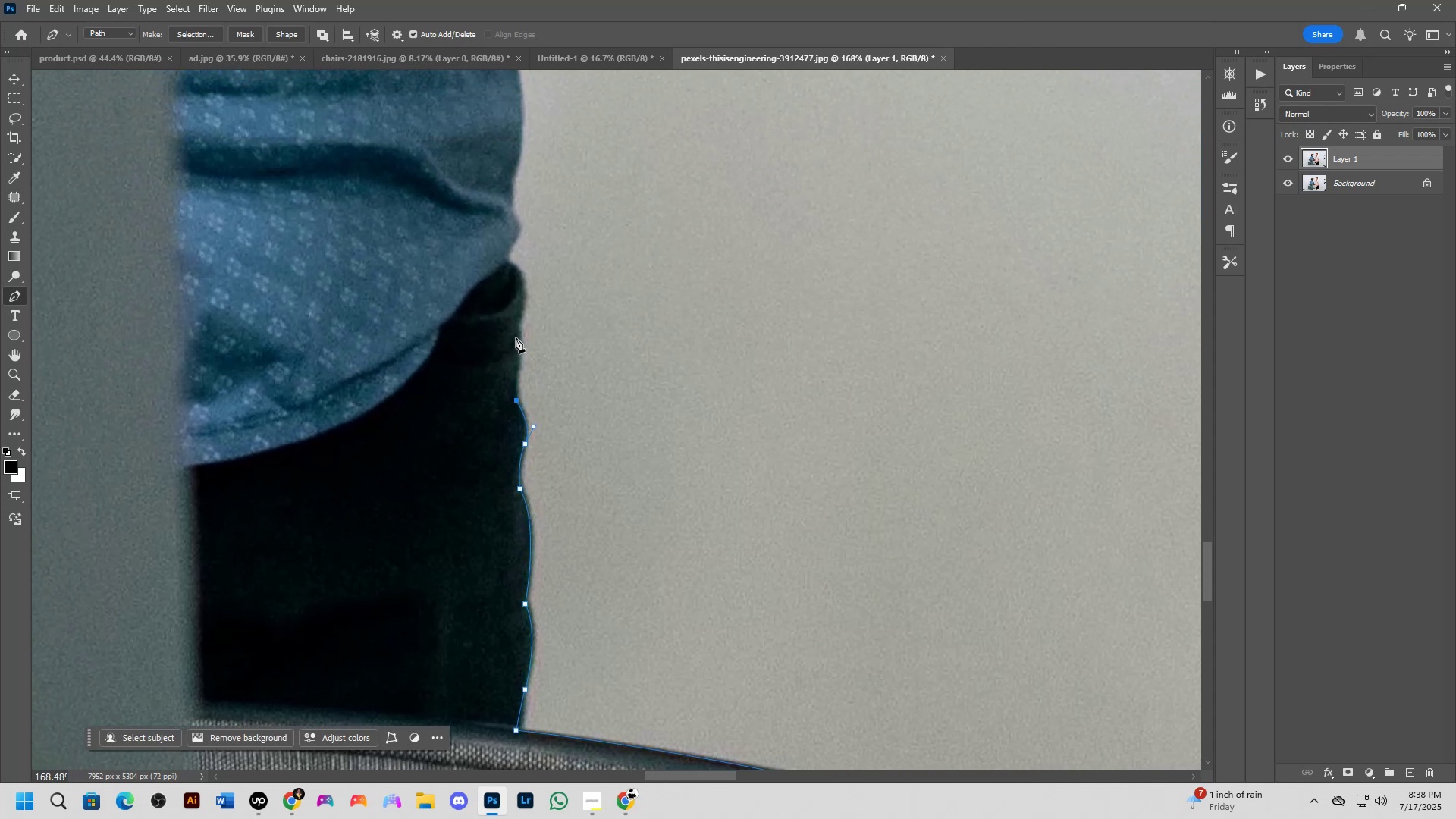 
left_click_drag(start_coordinate=[517, 328], to_coordinate=[513, 316])
 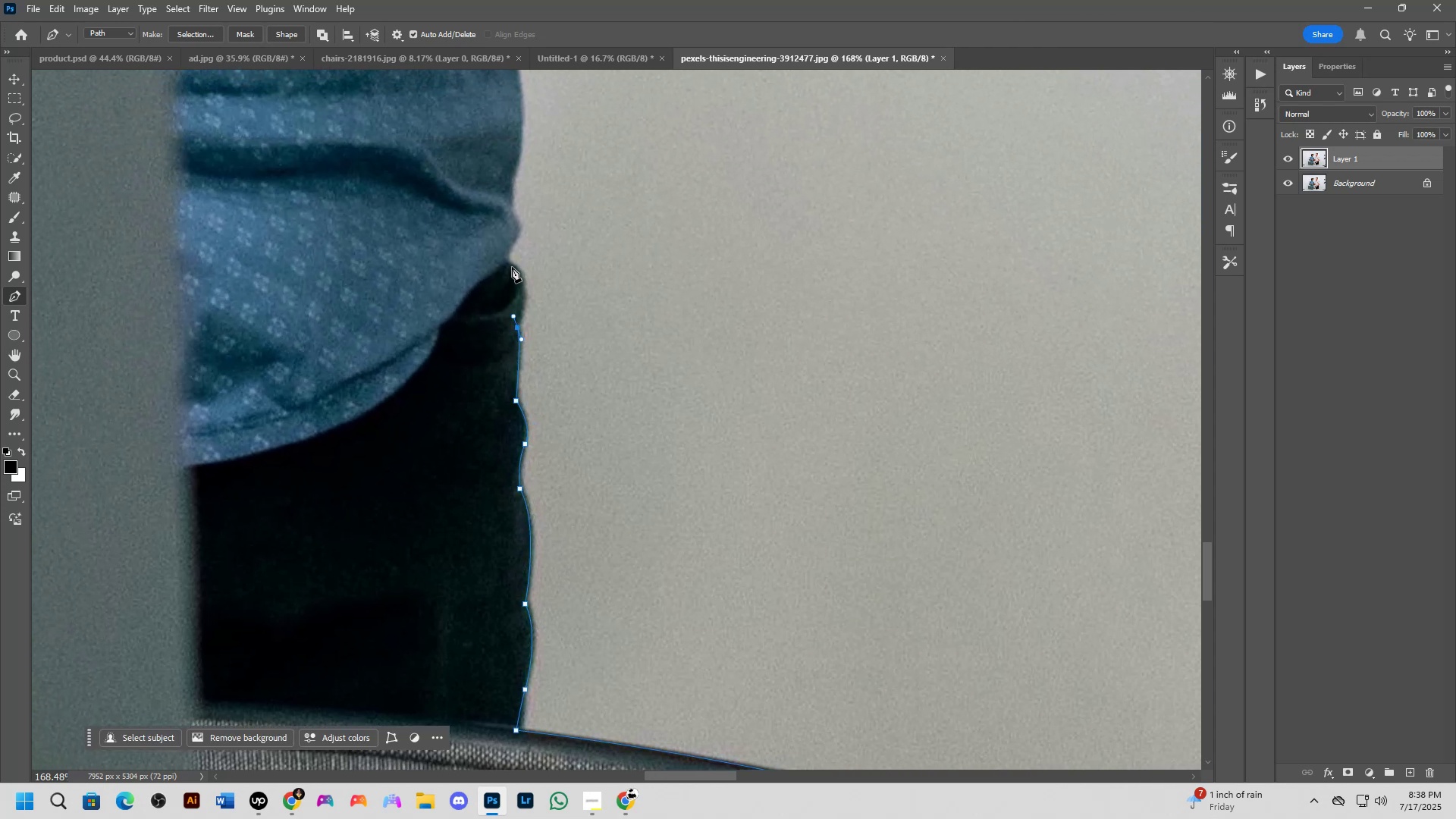 
left_click_drag(start_coordinate=[506, 259], to_coordinate=[469, 238])
 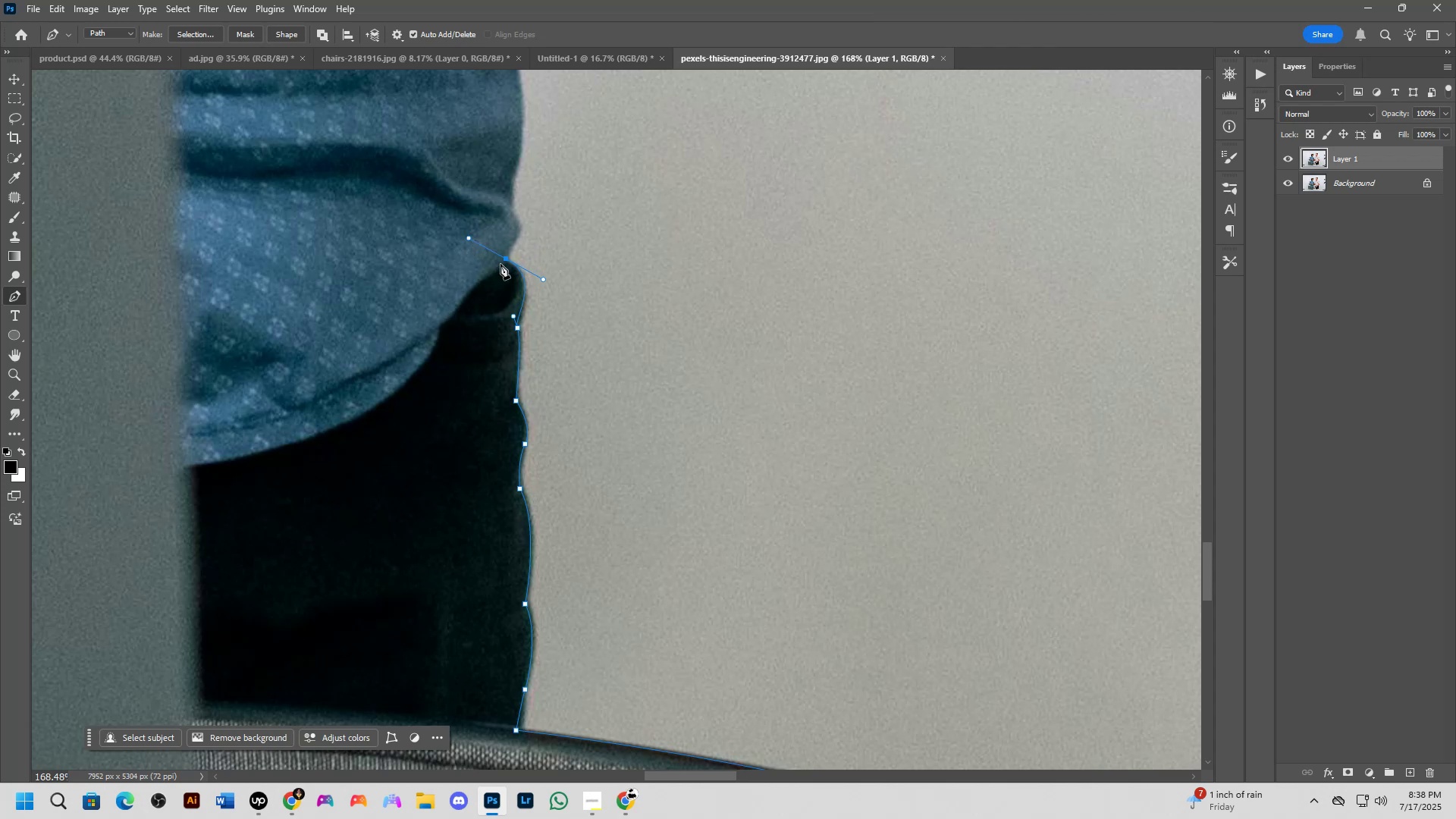 
hold_key(key=AltLeft, duration=0.38)
left_click([505, 258])
 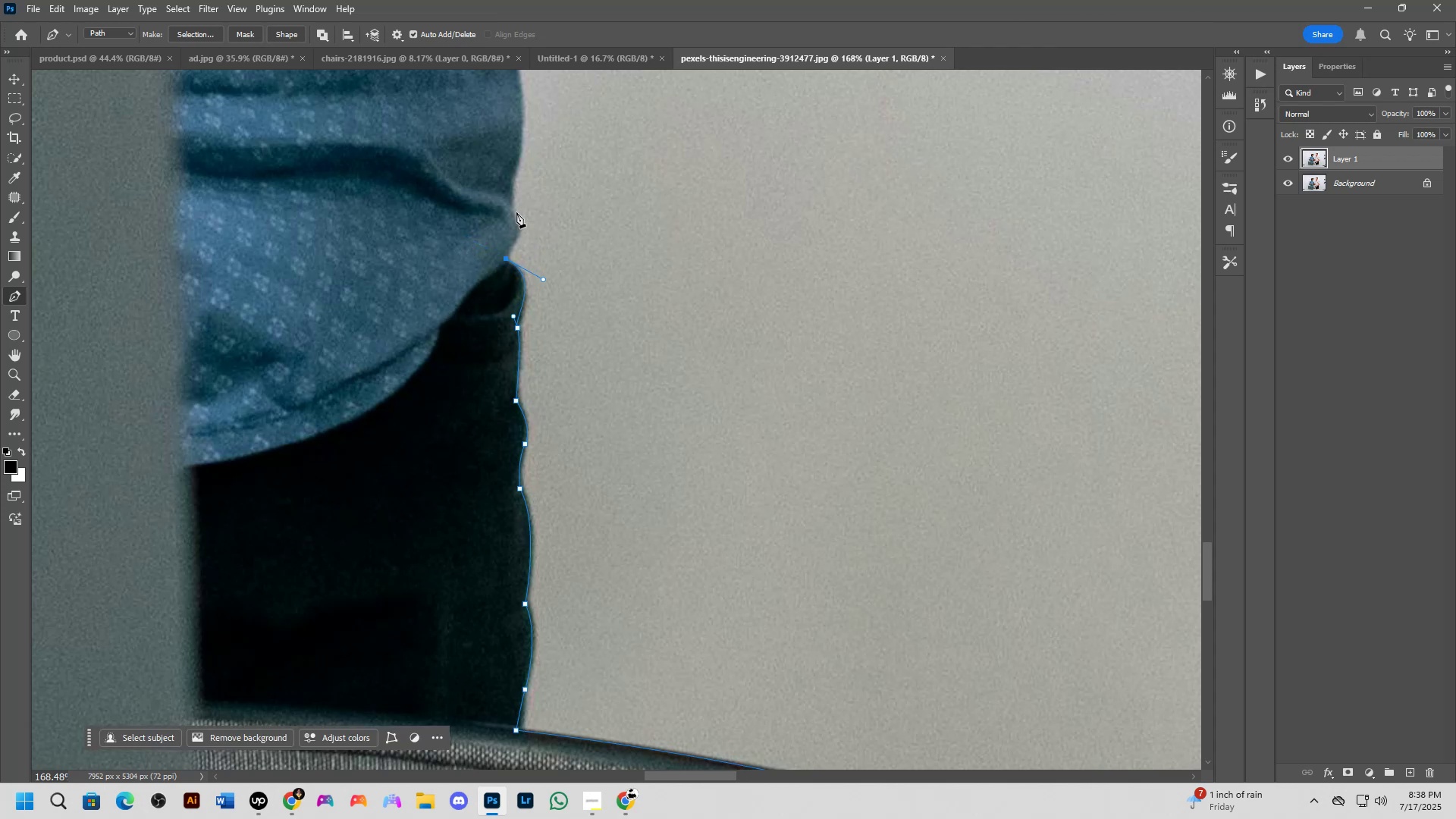 
left_click_drag(start_coordinate=[513, 208], to_coordinate=[498, 180])
 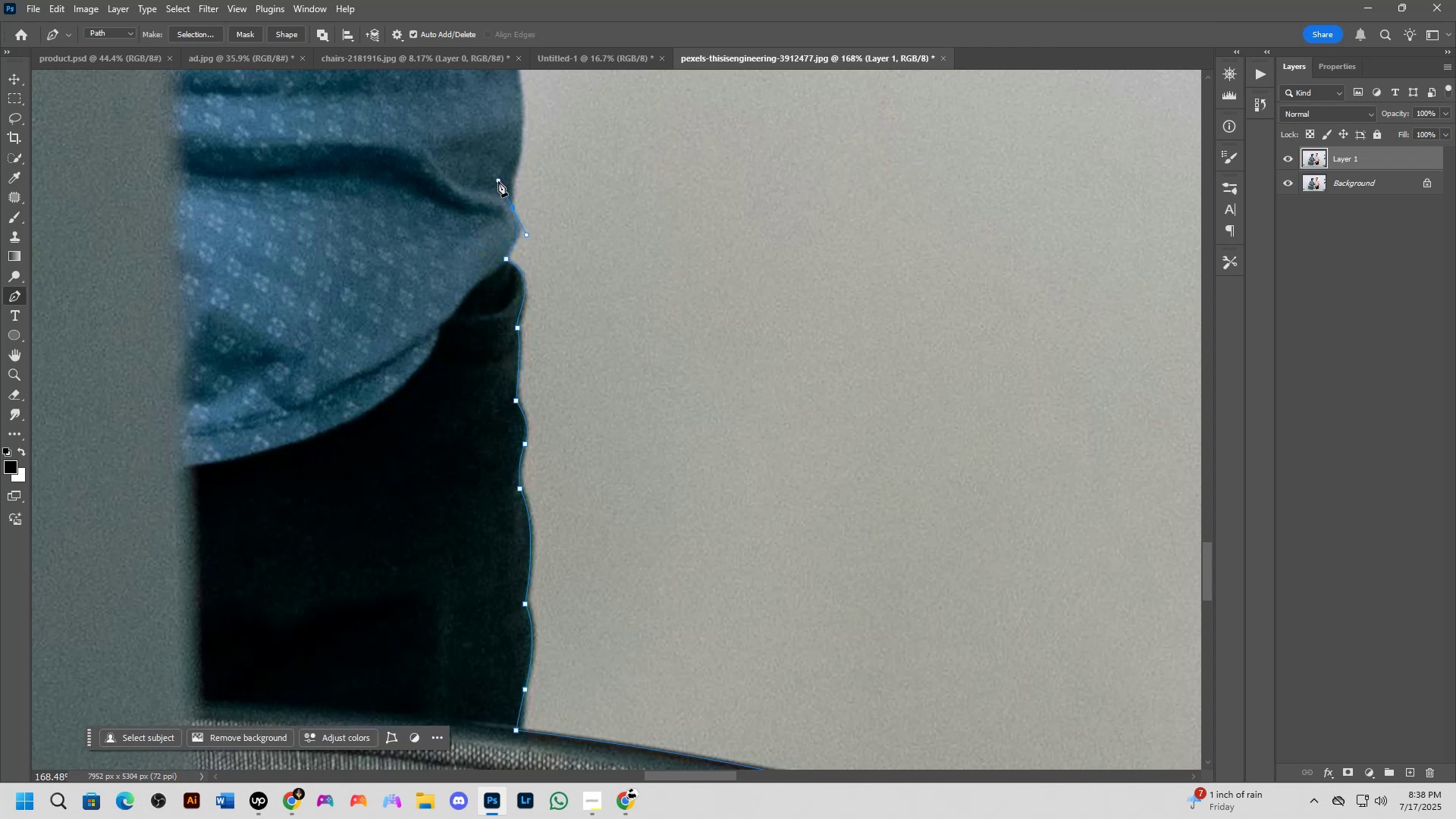 
hold_key(key=Space, duration=0.68)
 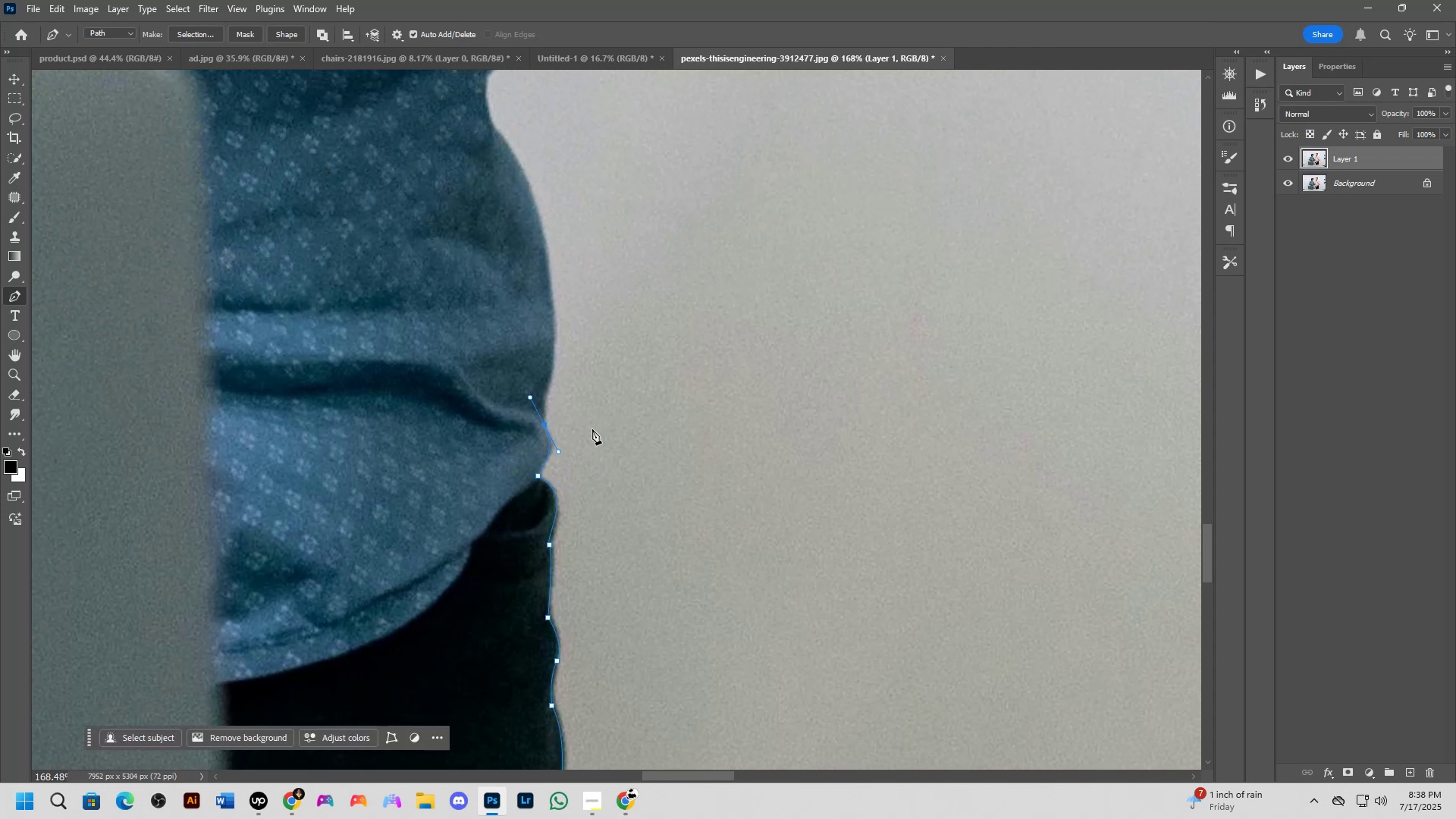 
left_click_drag(start_coordinate=[567, 204], to_coordinate=[599, 421])
 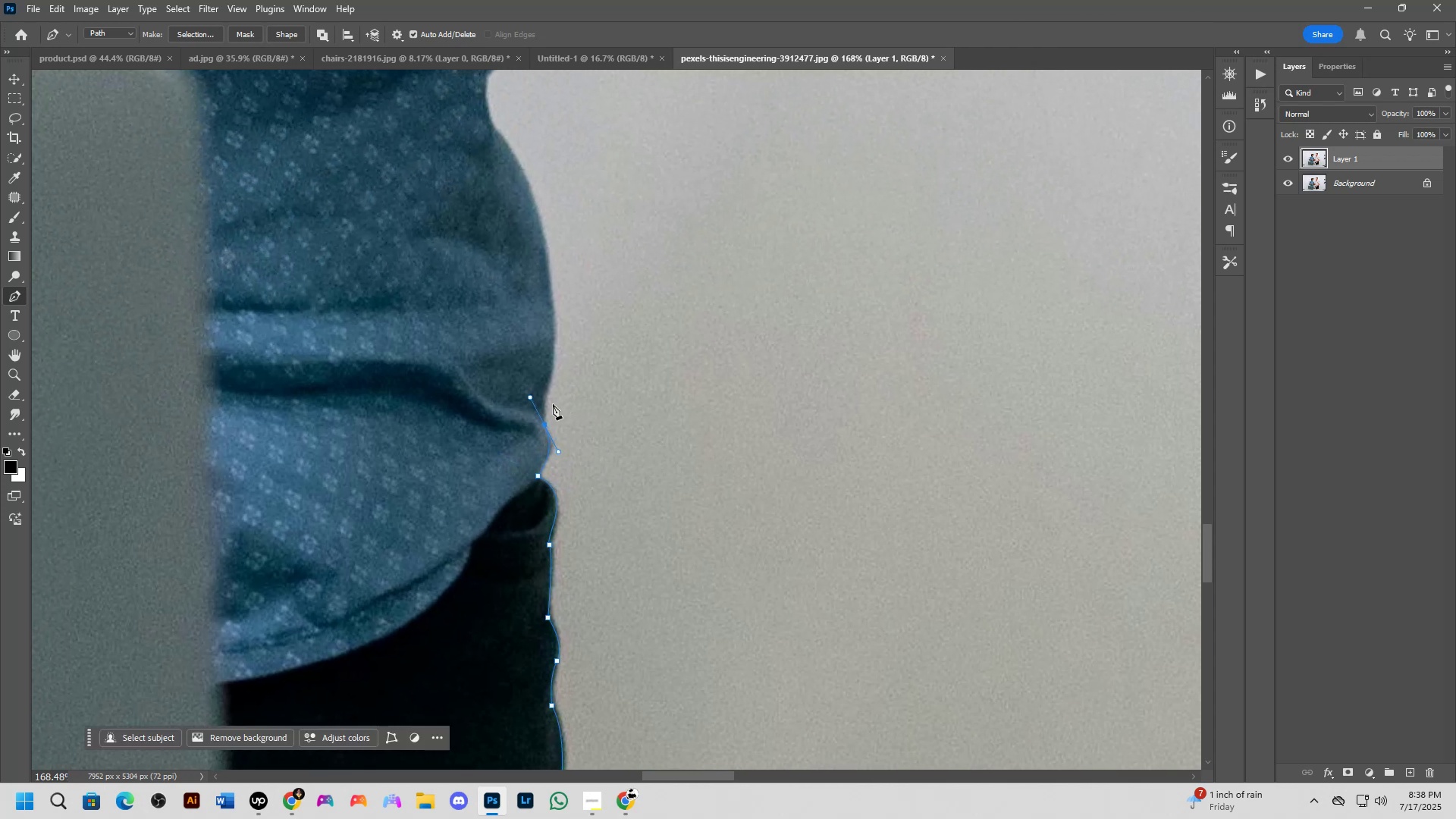 
hold_key(key=AltLeft, duration=0.44)
left_click([544, 424])
 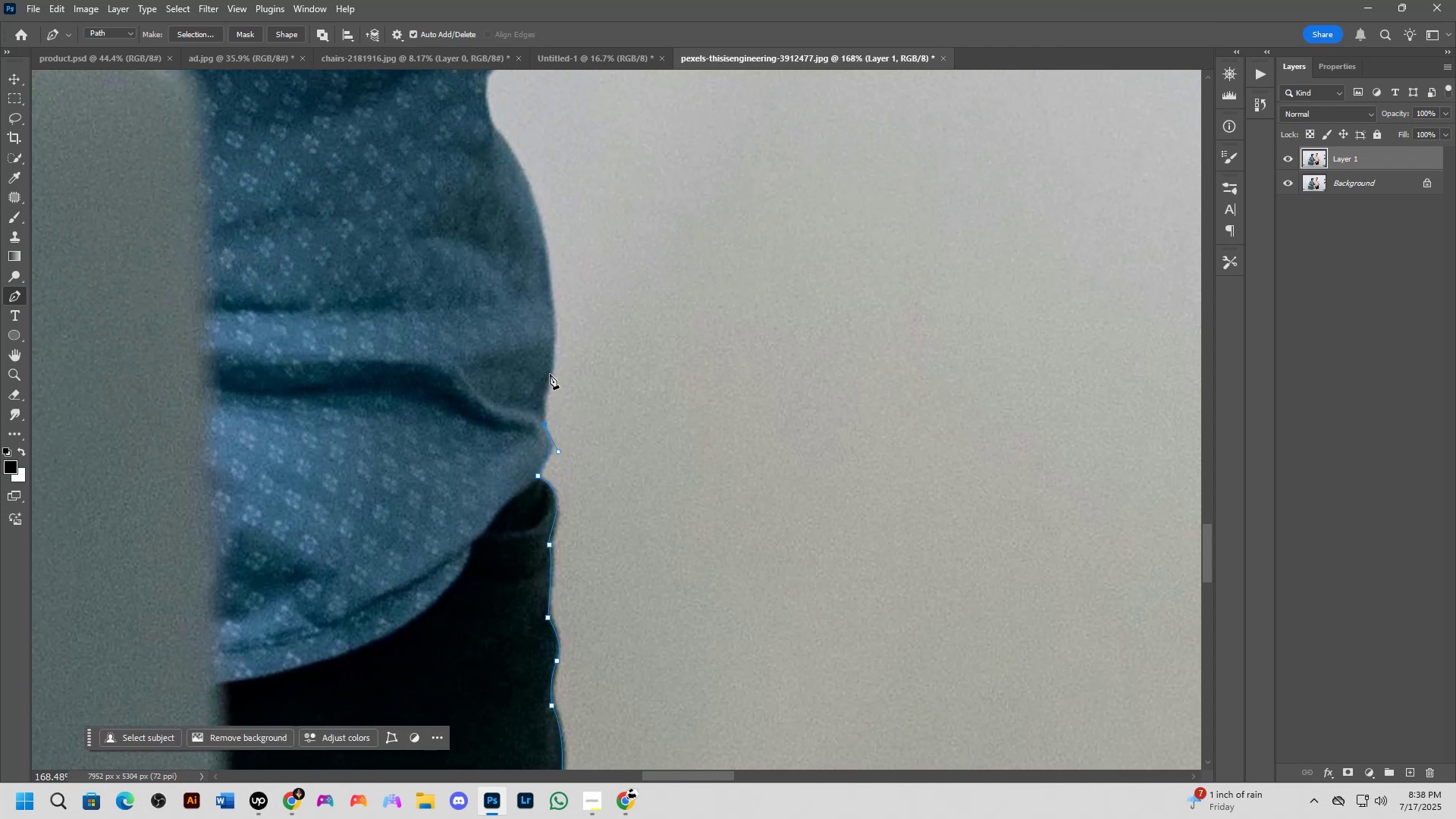 
left_click_drag(start_coordinate=[554, 368], to_coordinate=[569, 332])
 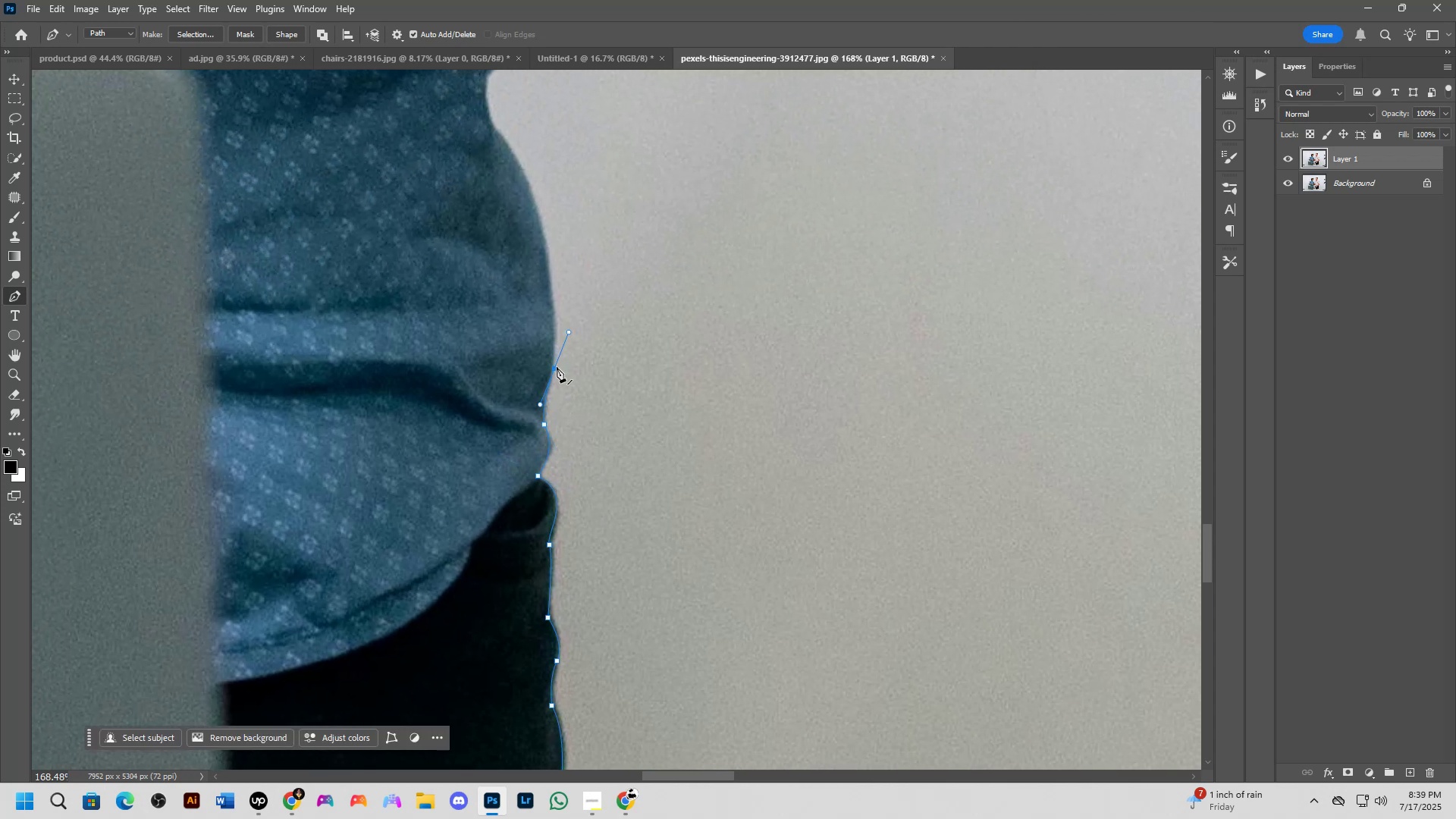 
hold_key(key=AltLeft, duration=0.4)
left_click([555, 366])
 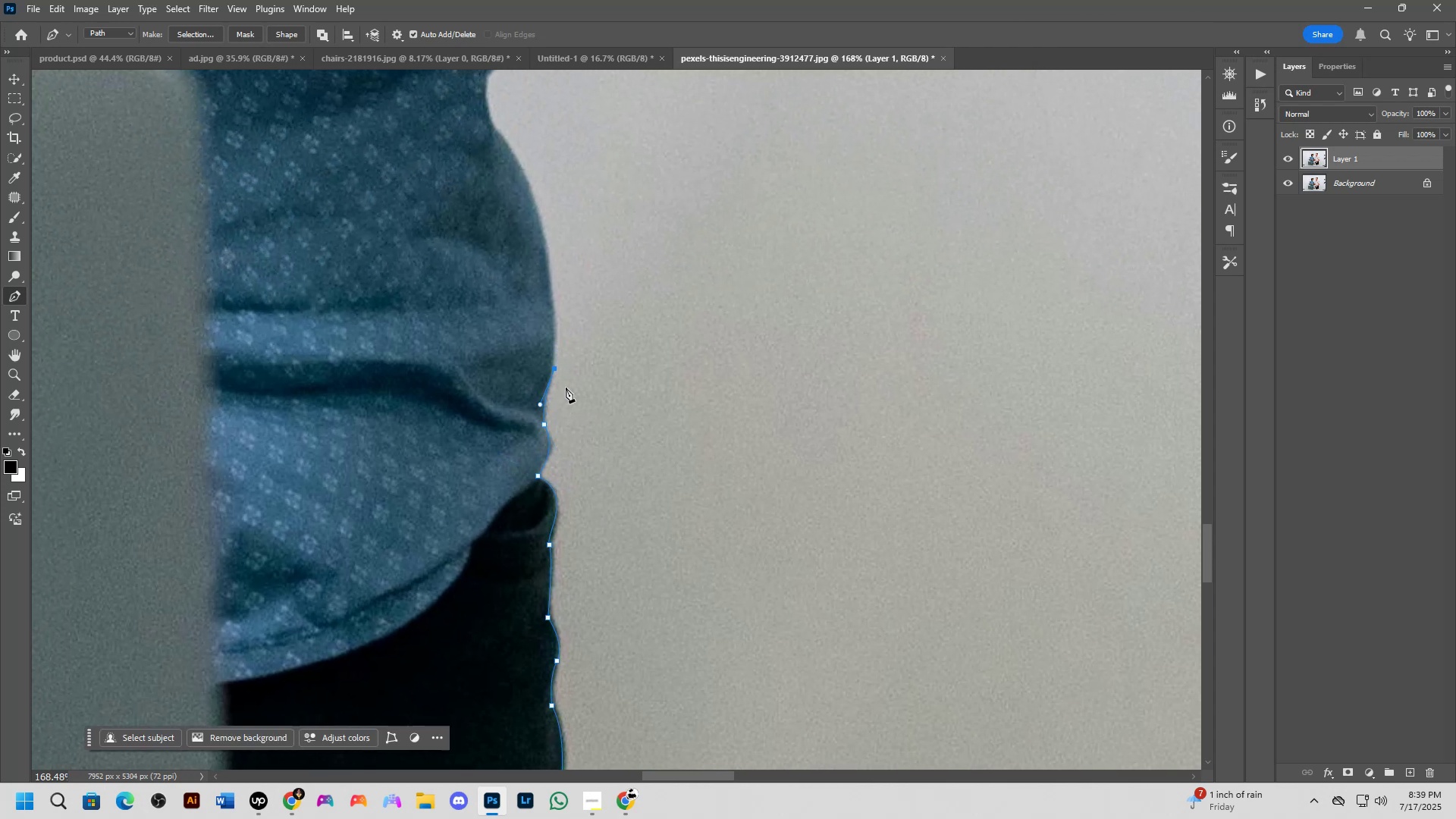 
scroll: coordinate [563, 403], scroll_direction: down, amount: 3.0
 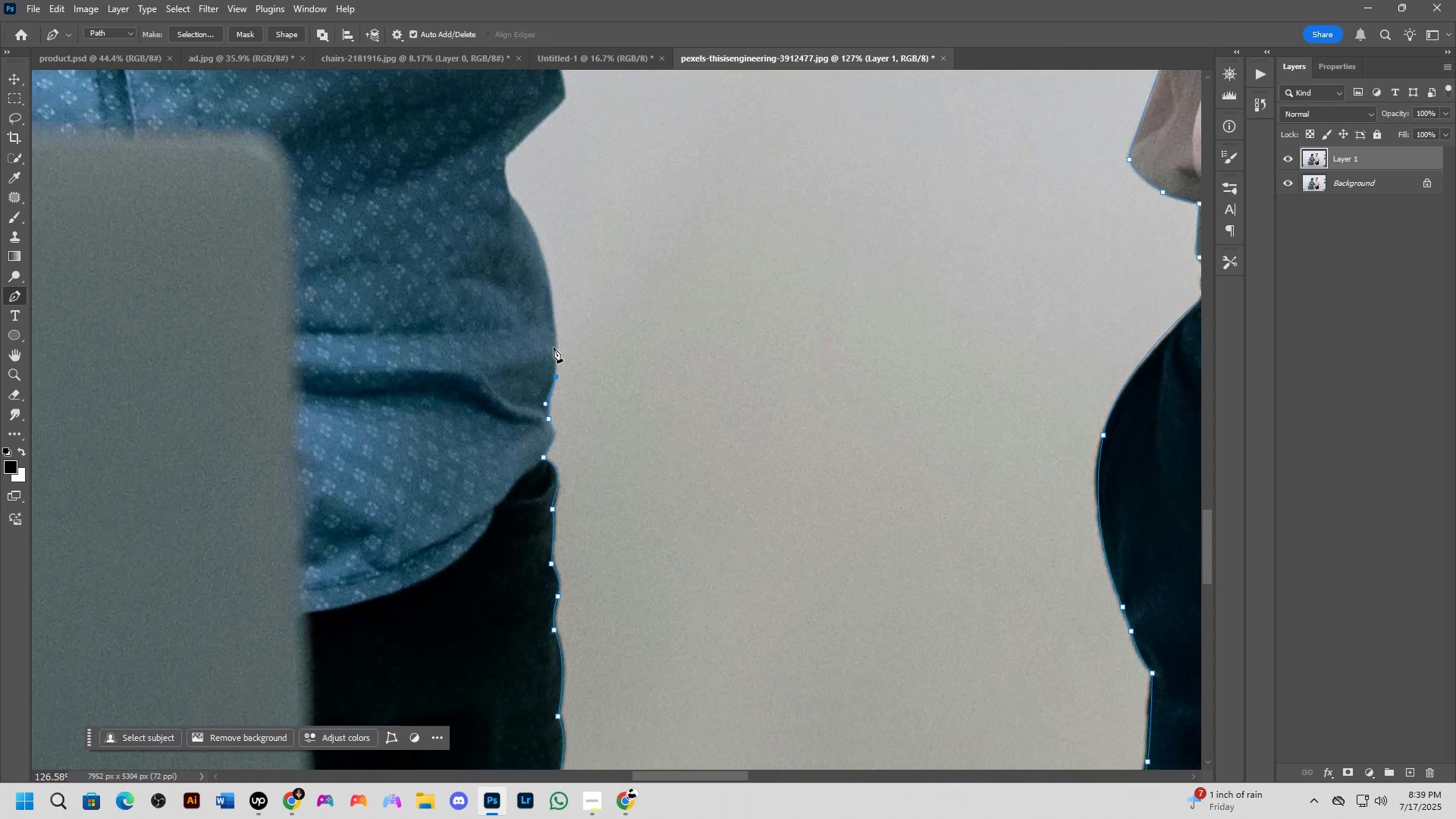 
hold_key(key=Space, duration=0.53)
 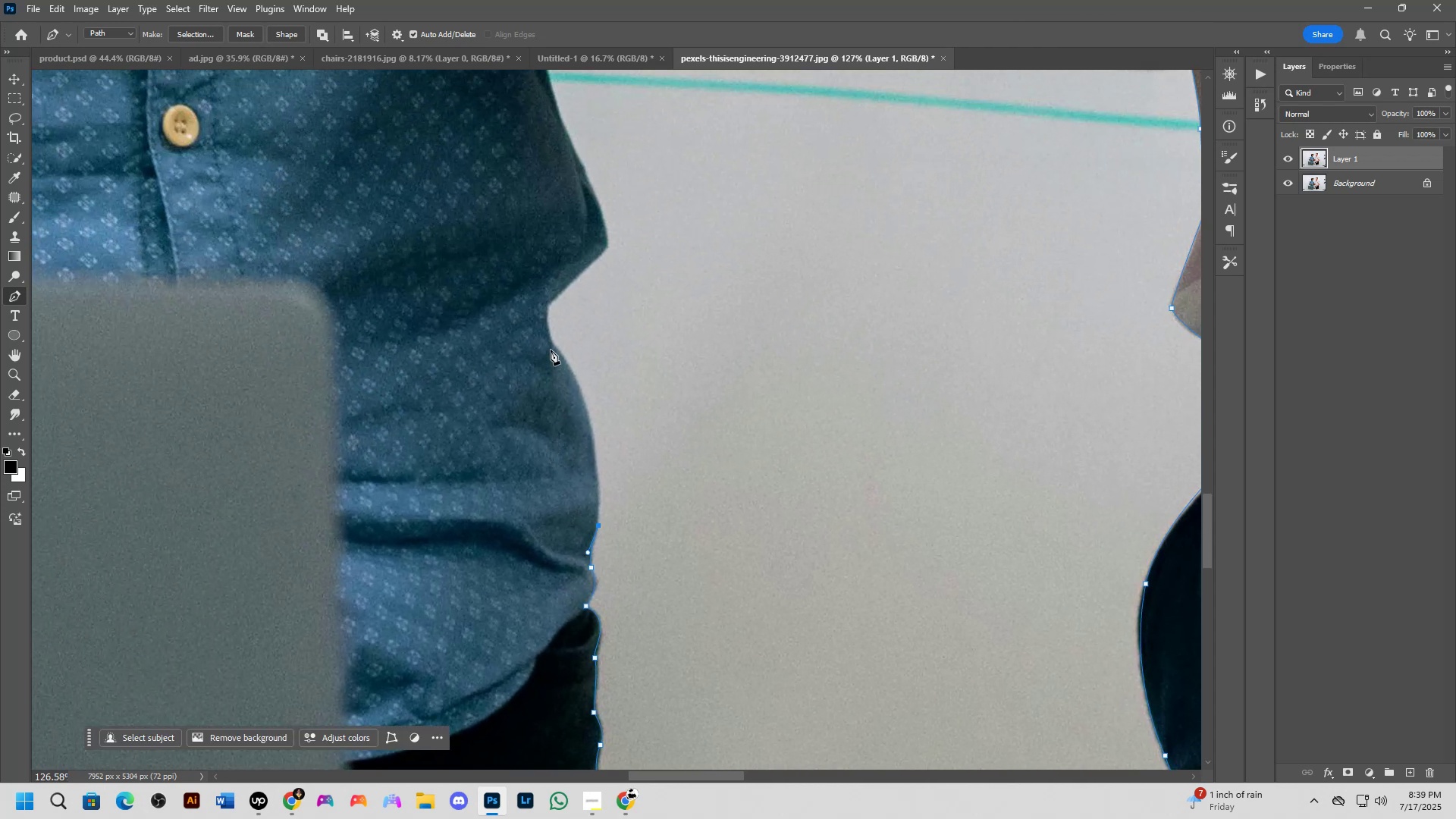 
left_click_drag(start_coordinate=[512, 300], to_coordinate=[554, 448])
 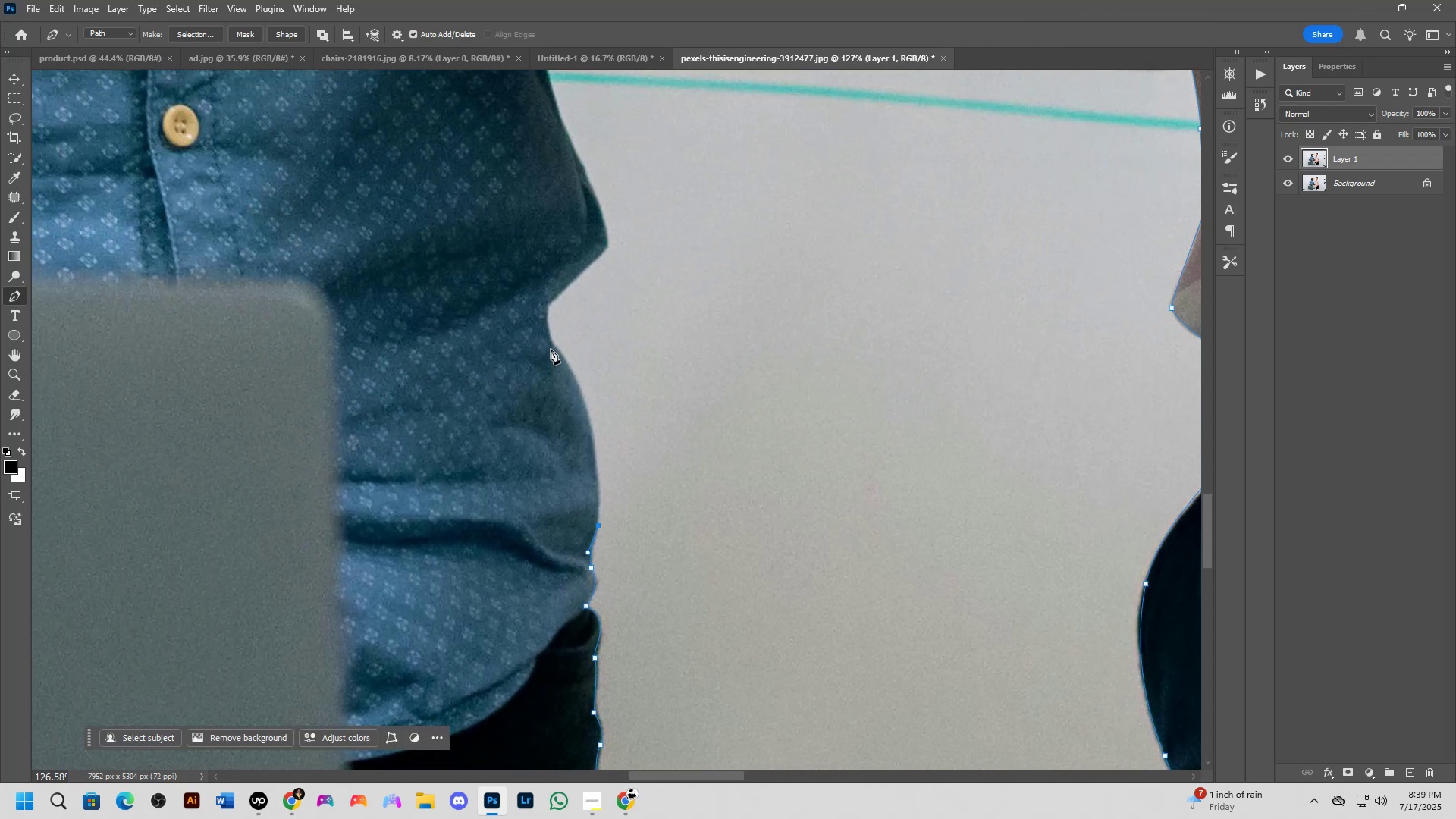 
left_click_drag(start_coordinate=[551, 347], to_coordinate=[497, 299])
 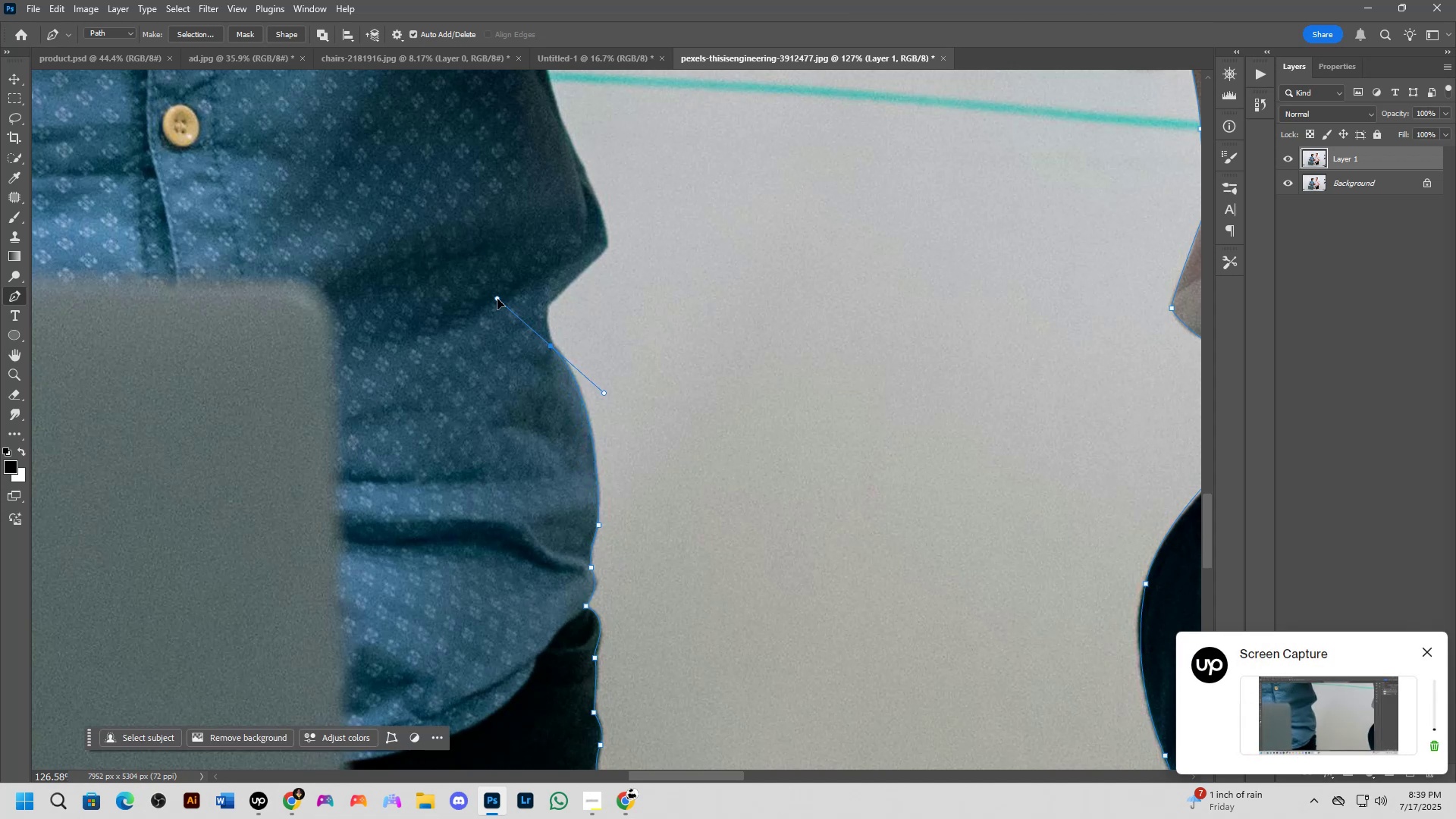 
hold_key(key=Space, duration=0.61)
 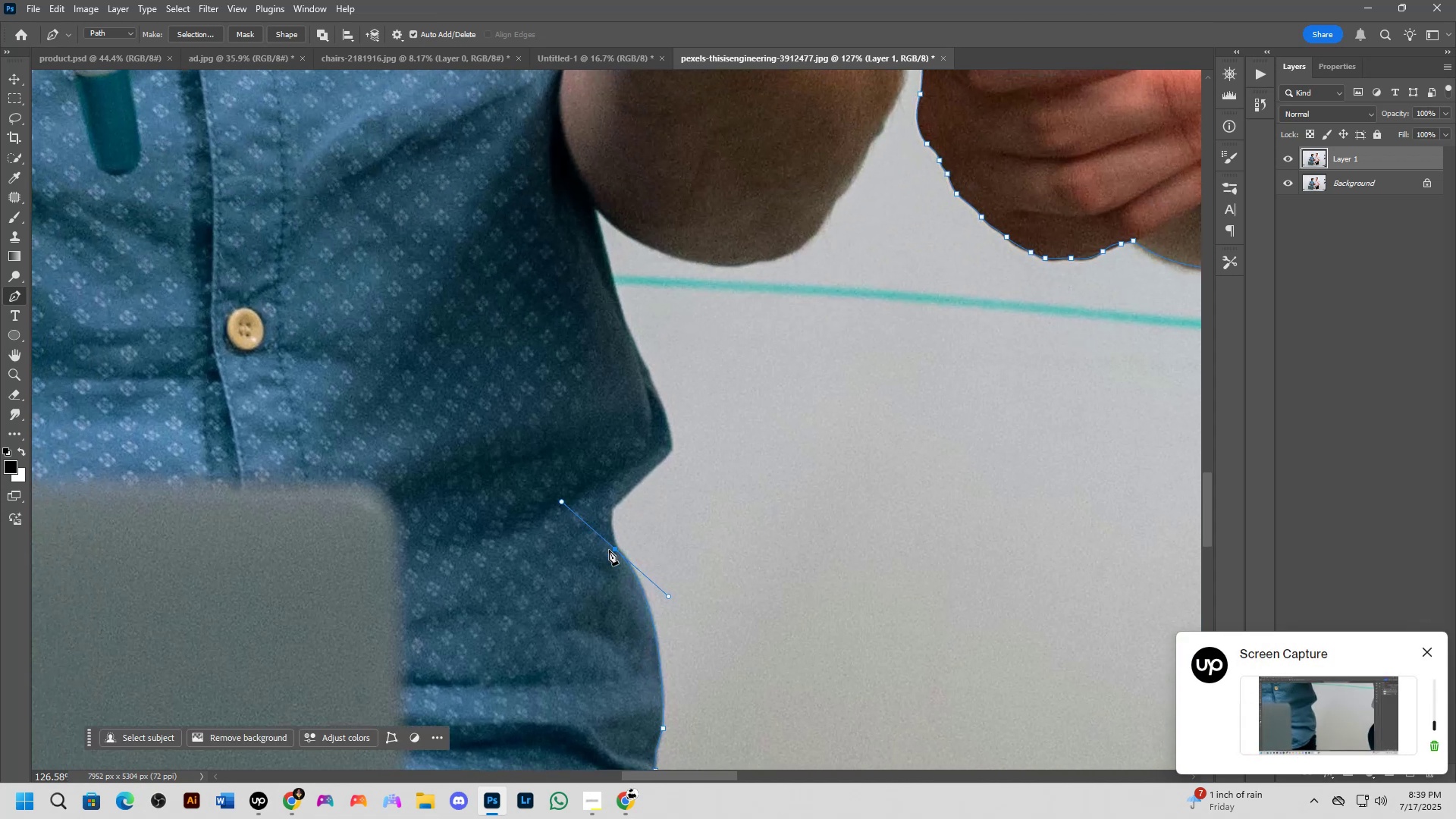 
left_click_drag(start_coordinate=[581, 287], to_coordinate=[645, 491])
 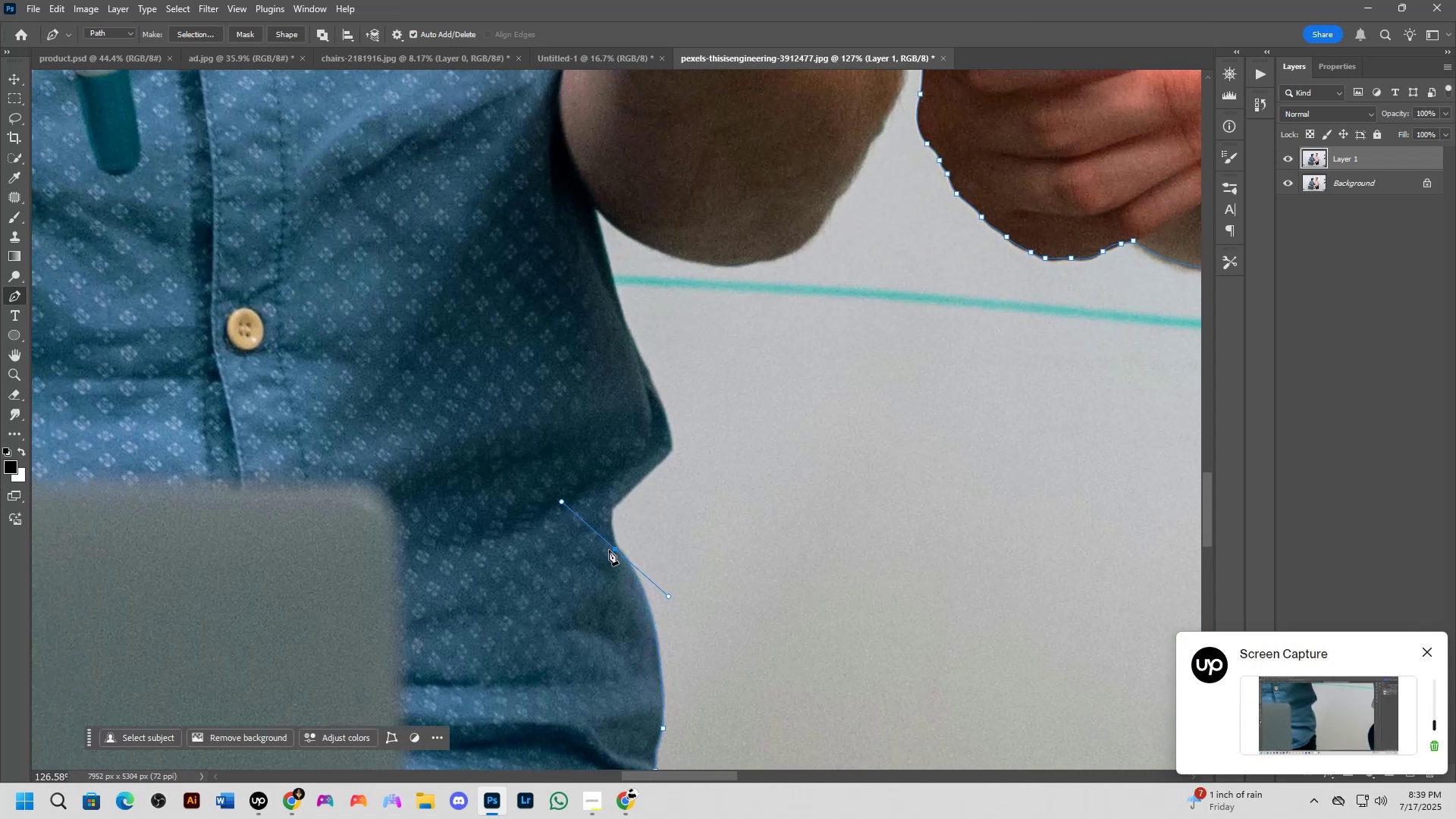 
hold_key(key=AltLeft, duration=1.23)
 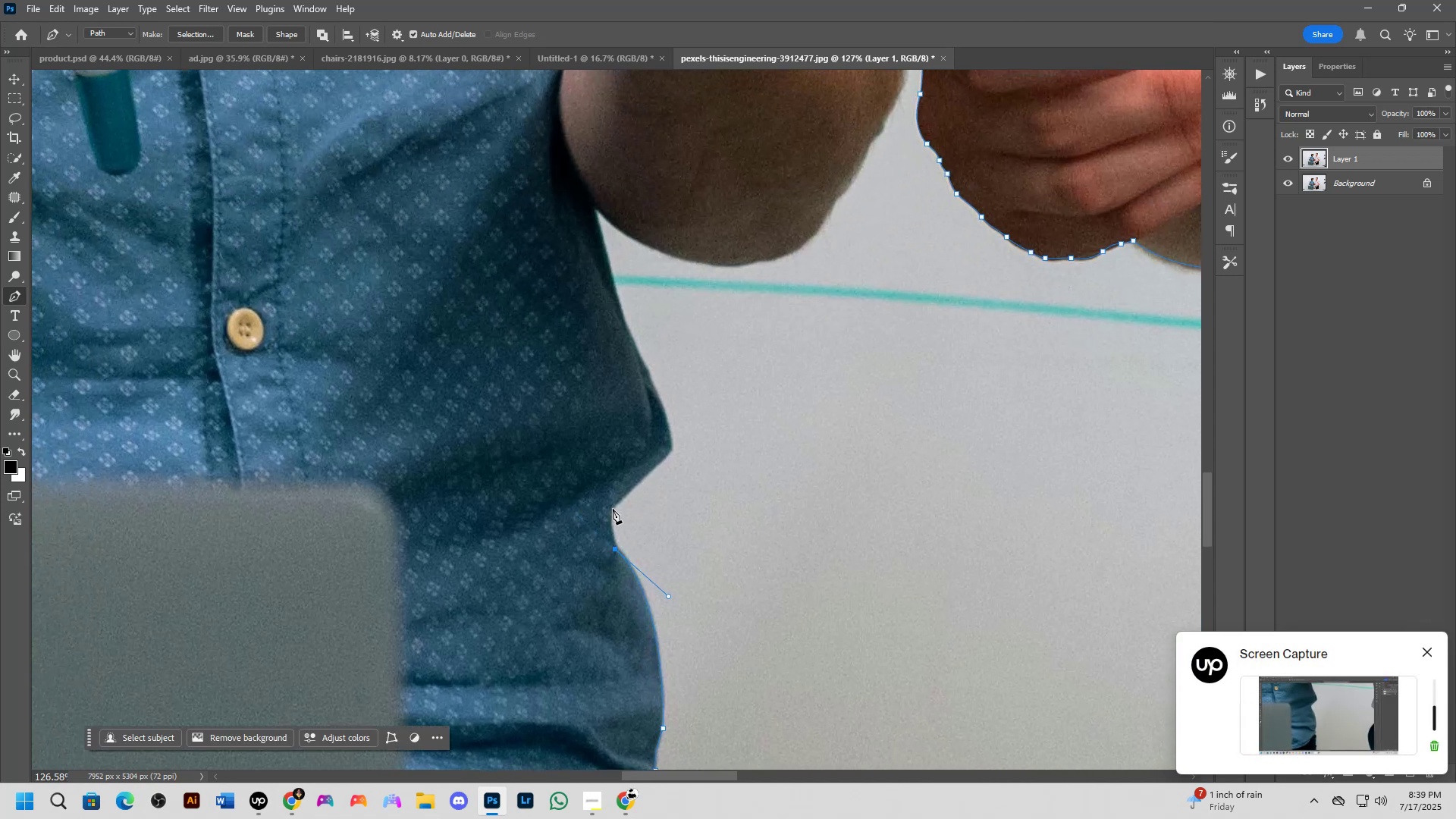 
left_click_drag(start_coordinate=[612, 508], to_coordinate=[618, 491])
 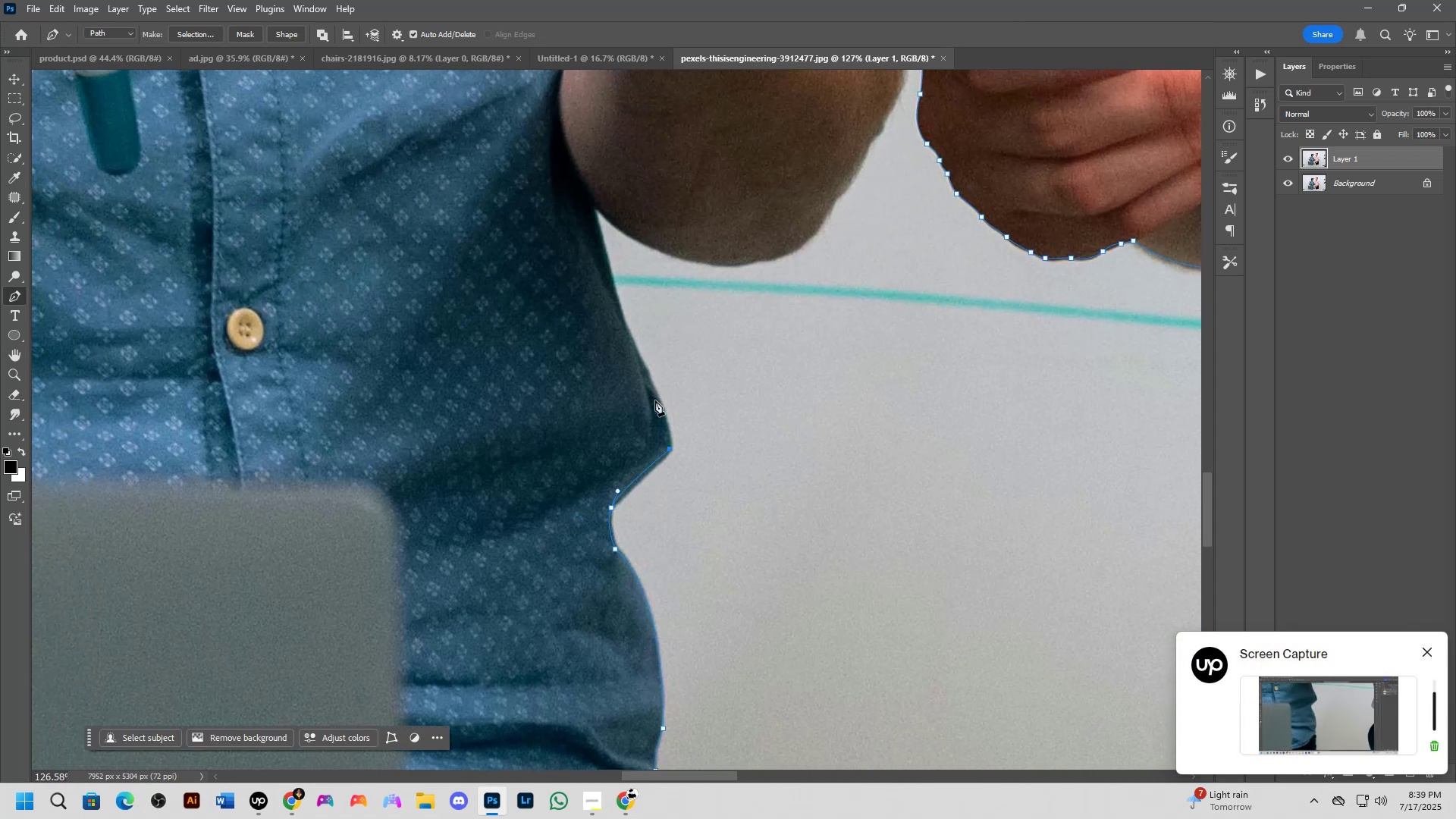 
left_click([645, 363])
 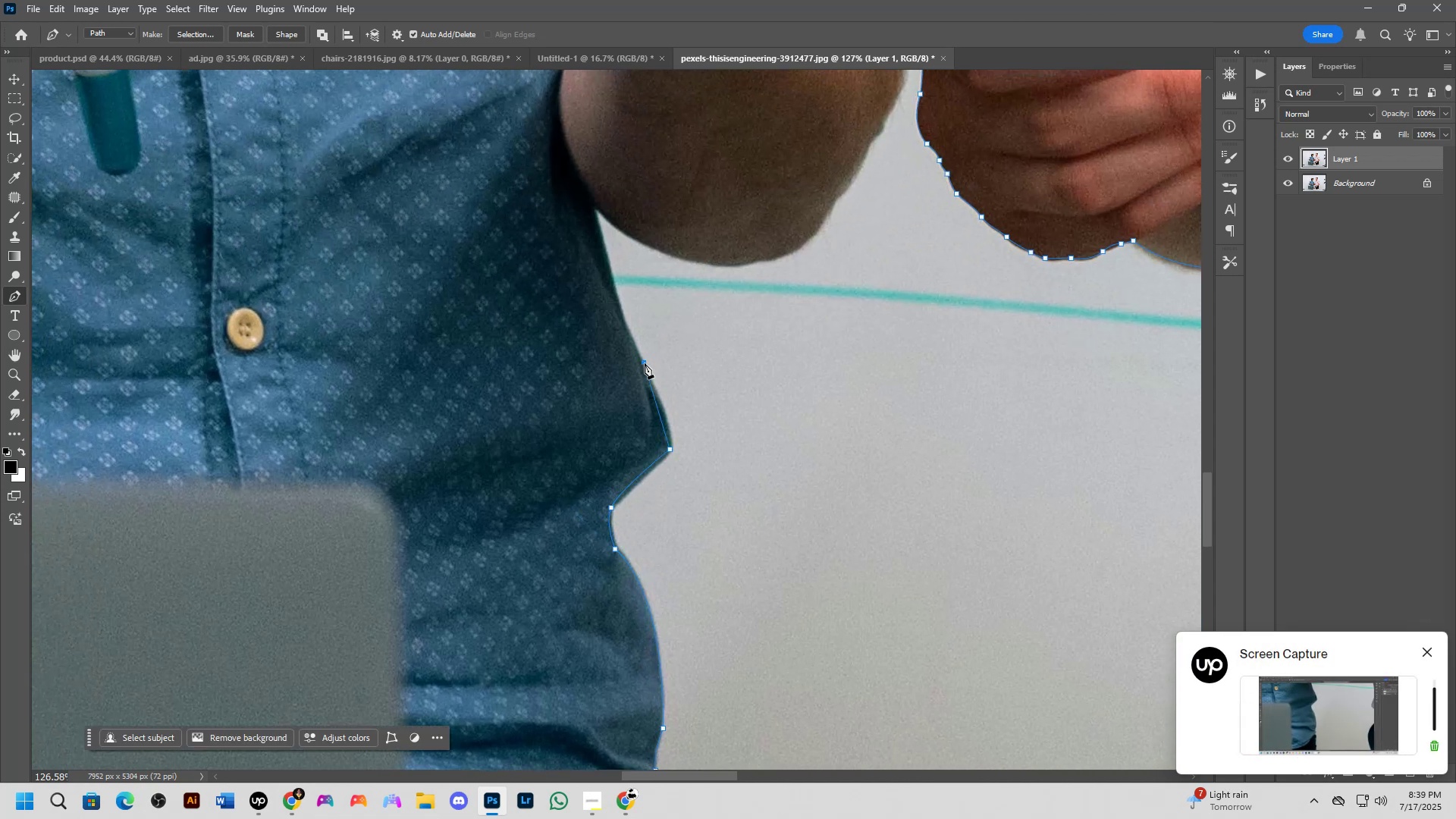 
hold_key(key=Space, duration=0.64)
 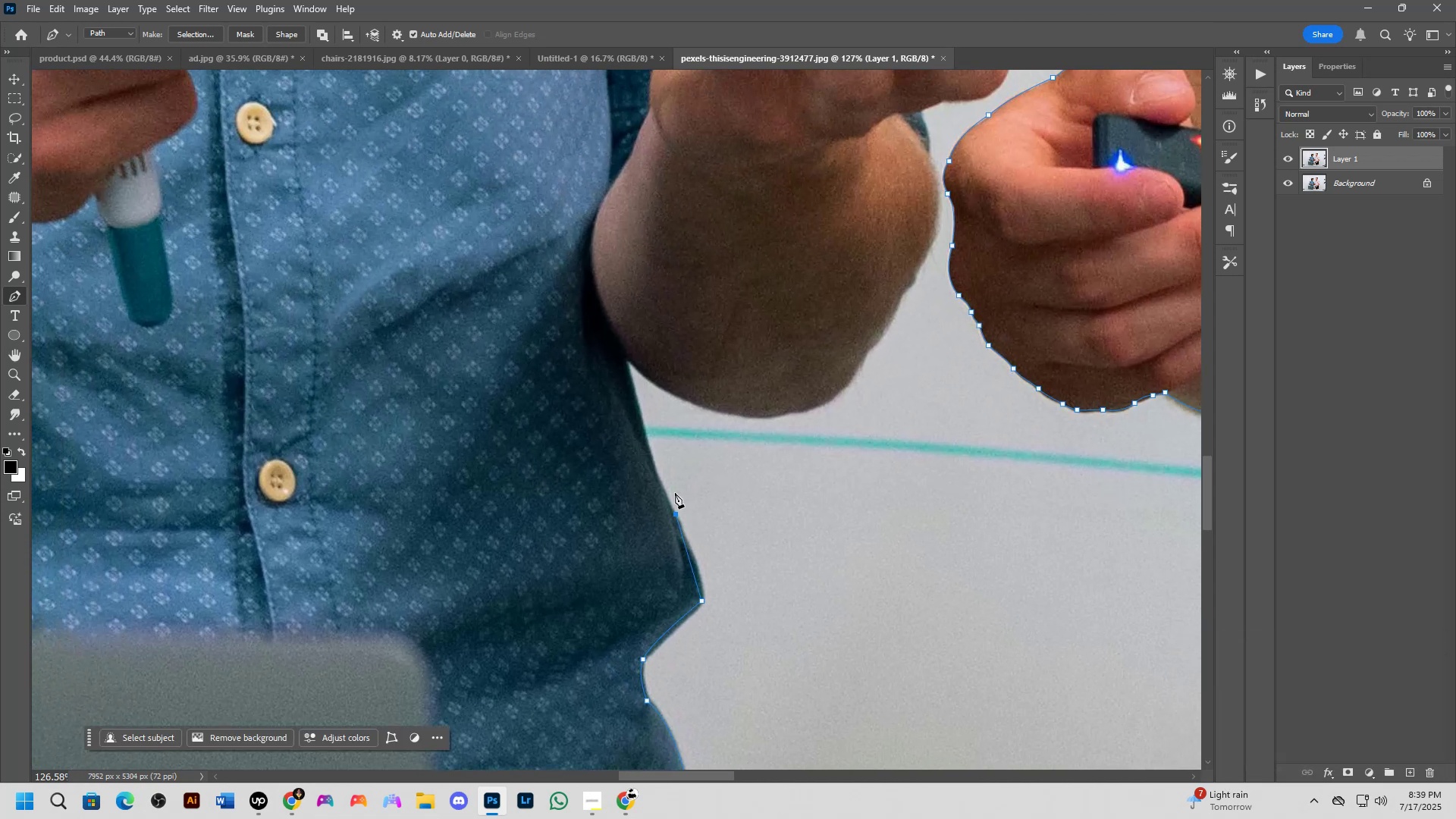 
left_click_drag(start_coordinate=[650, 341], to_coordinate=[682, 493])
 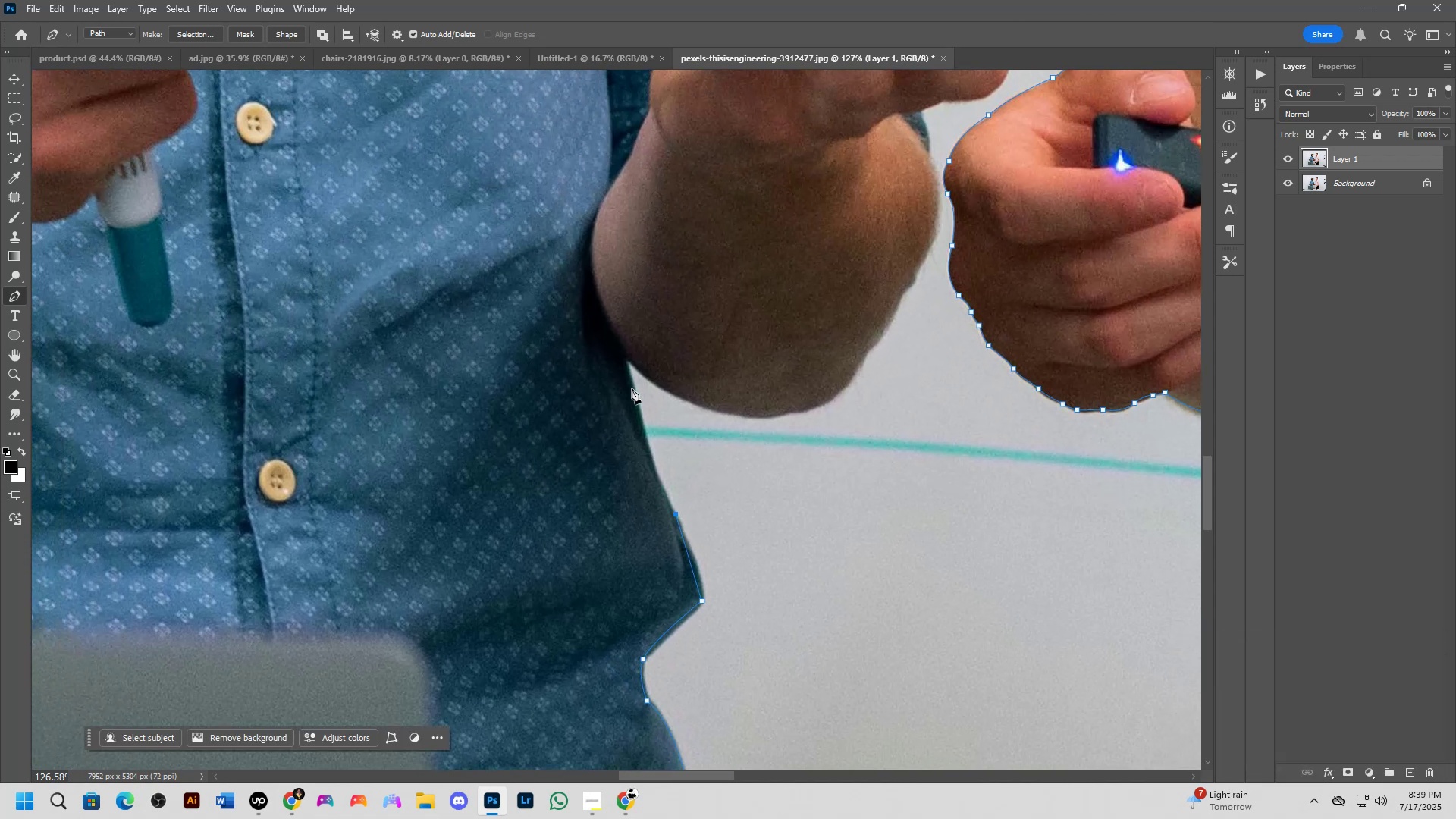 
left_click_drag(start_coordinate=[629, 359], to_coordinate=[626, 289])
 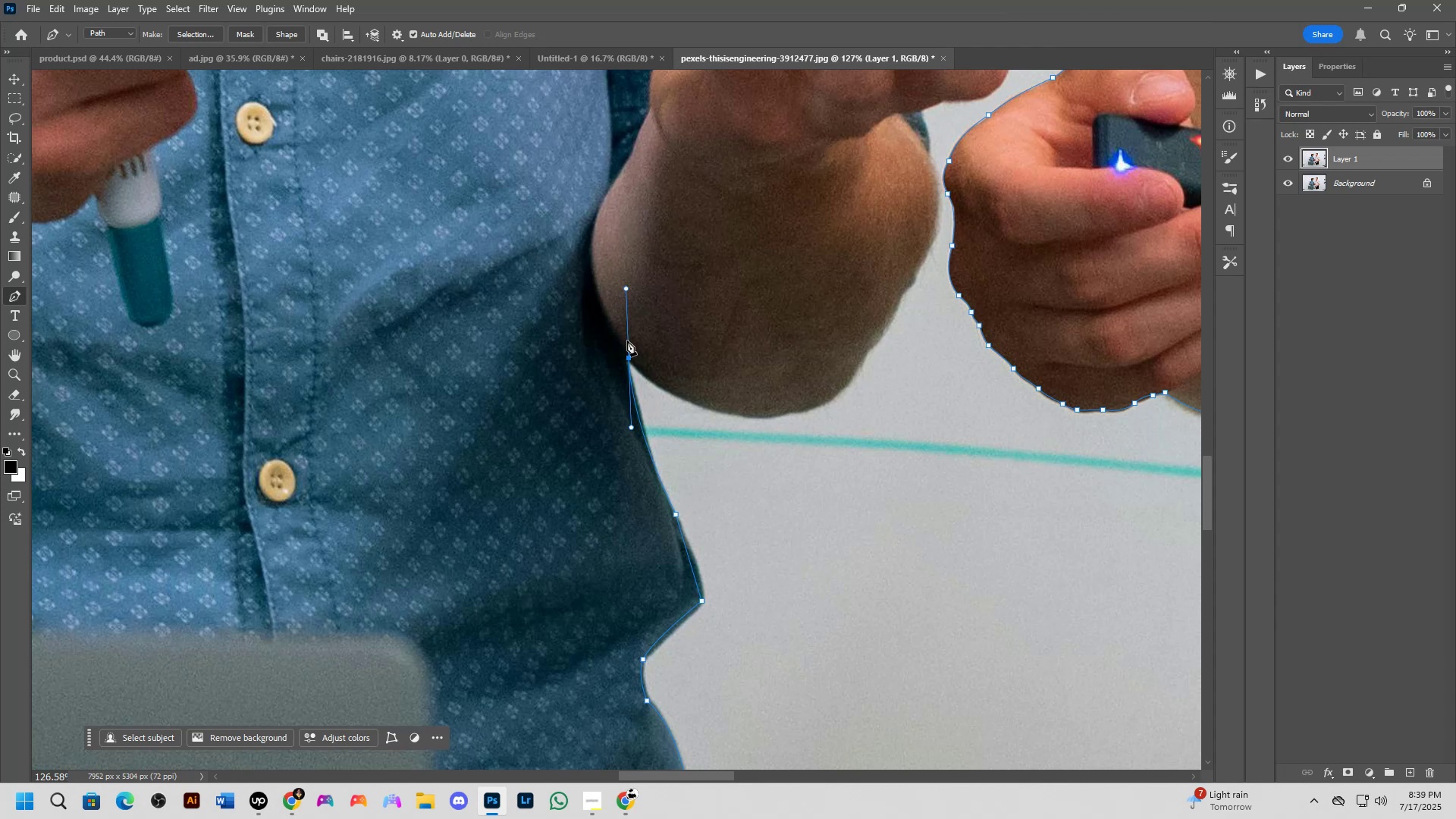 
hold_key(key=AltLeft, duration=0.77)
left_click([628, 359])
 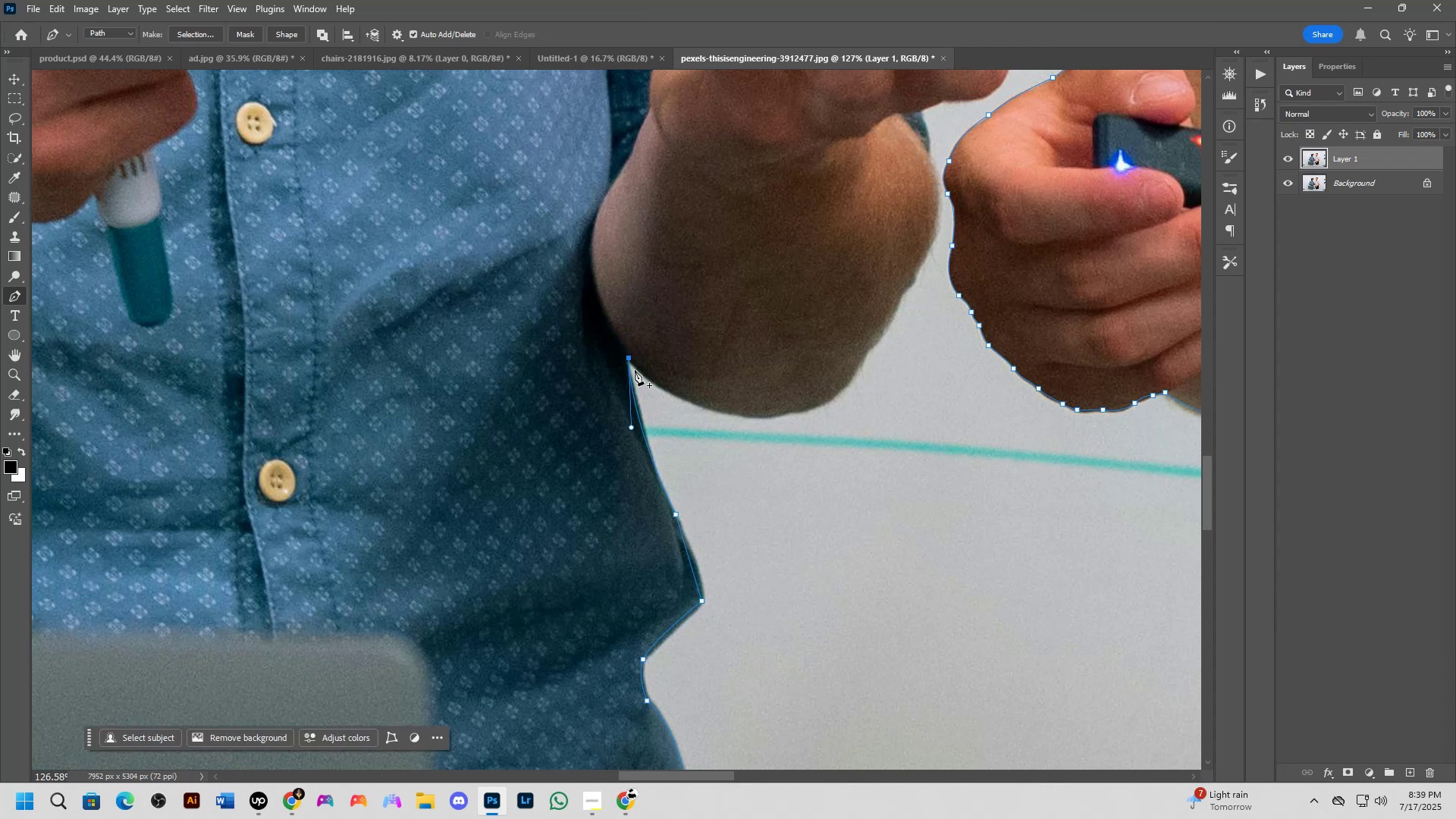 
hold_key(key=Space, duration=0.6)
 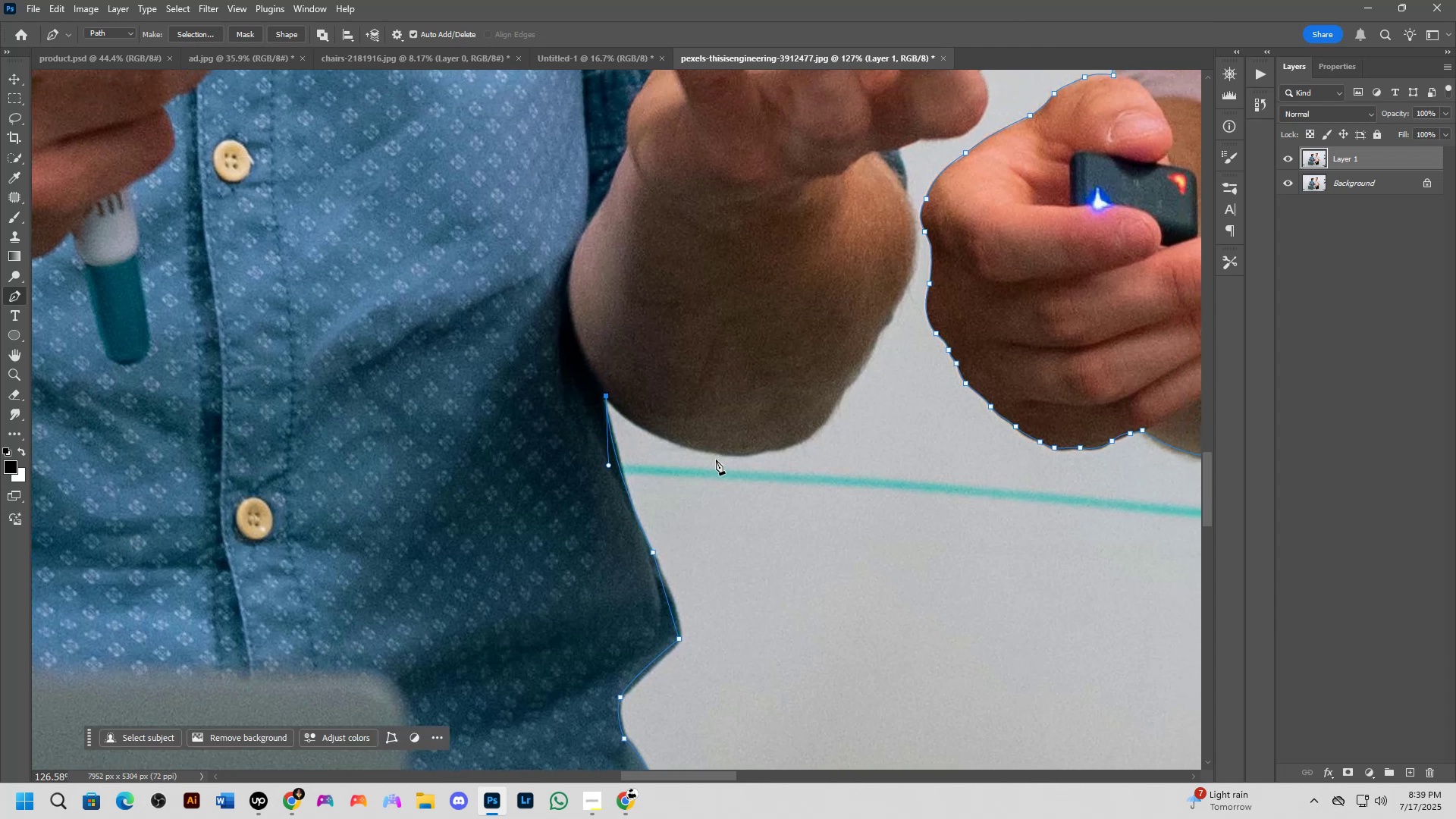 
left_click_drag(start_coordinate=[688, 411], to_coordinate=[665, 449])
 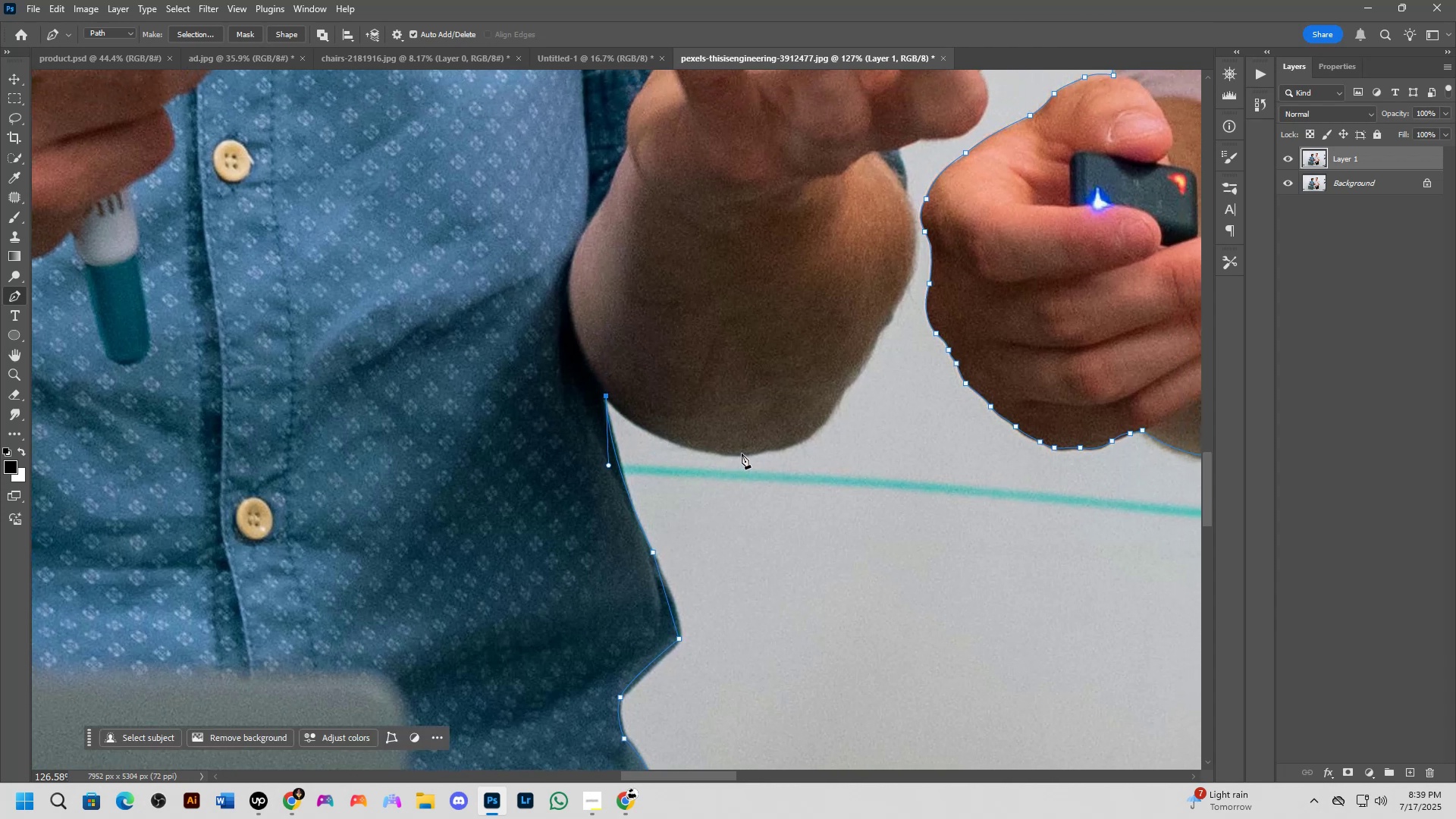 
left_click_drag(start_coordinate=[742, 453], to_coordinate=[836, 463])
 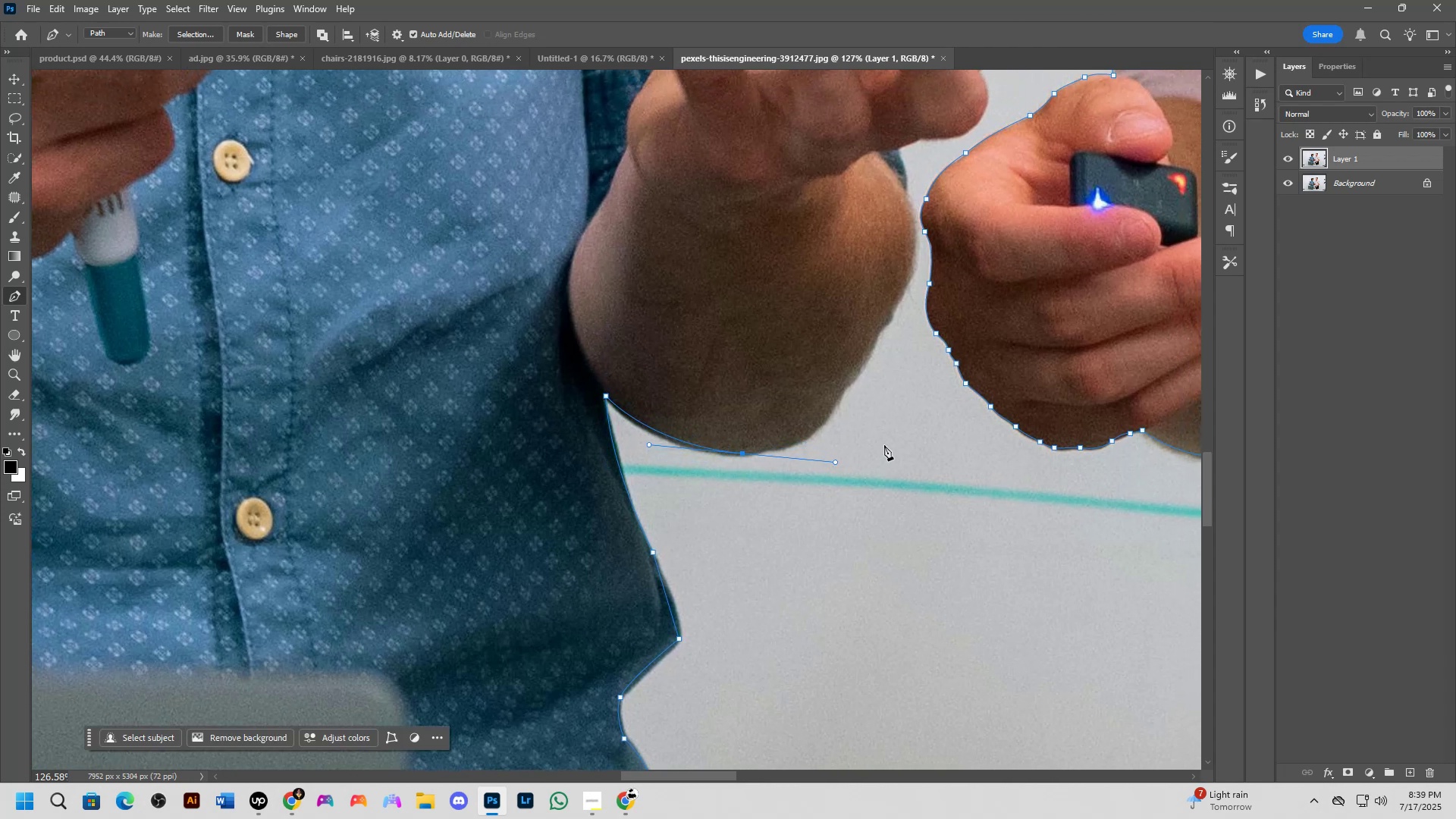 
scroll: coordinate [708, 485], scroll_direction: up, amount: 4.0
 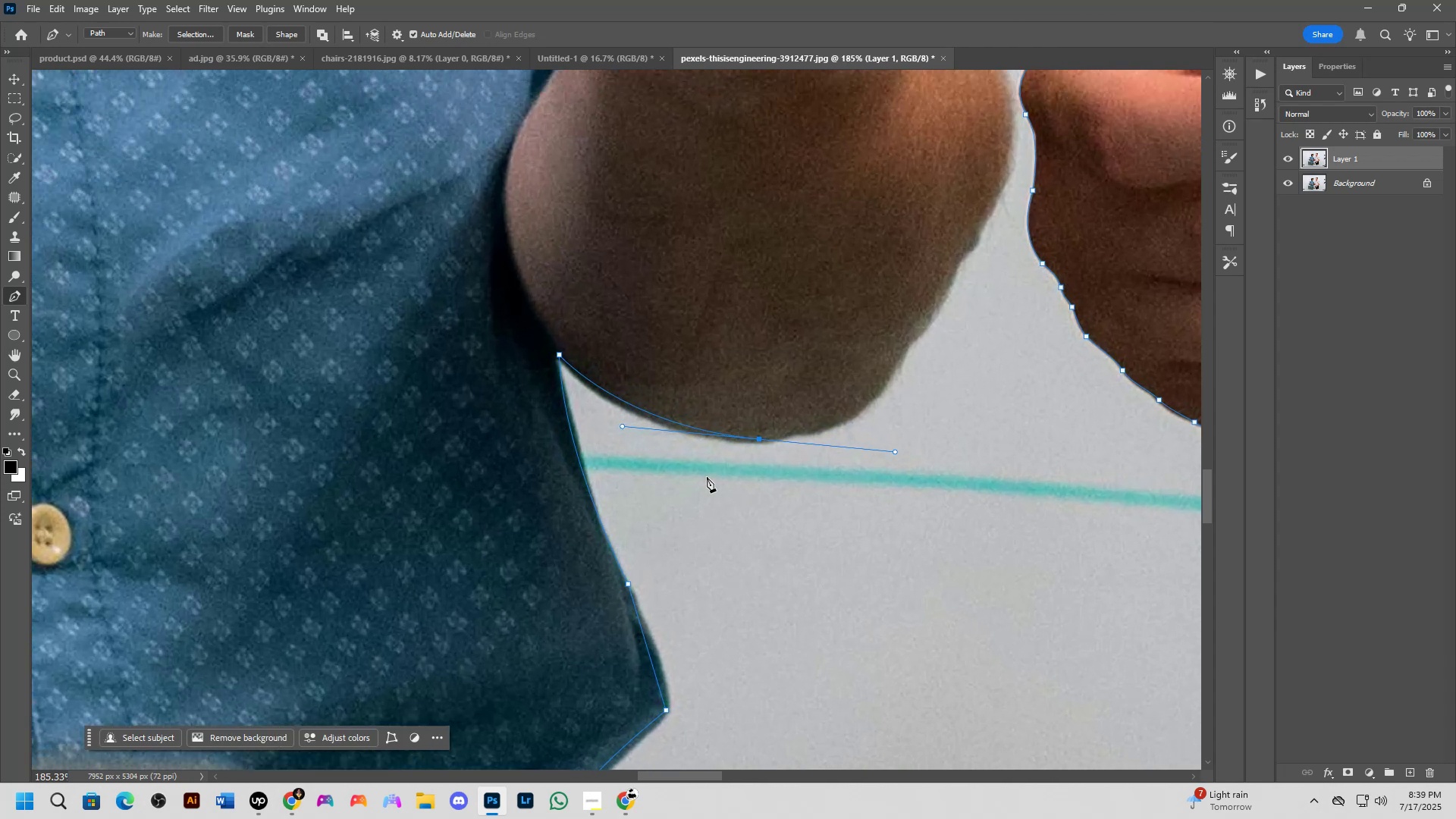 
key(Control+ControlLeft)
 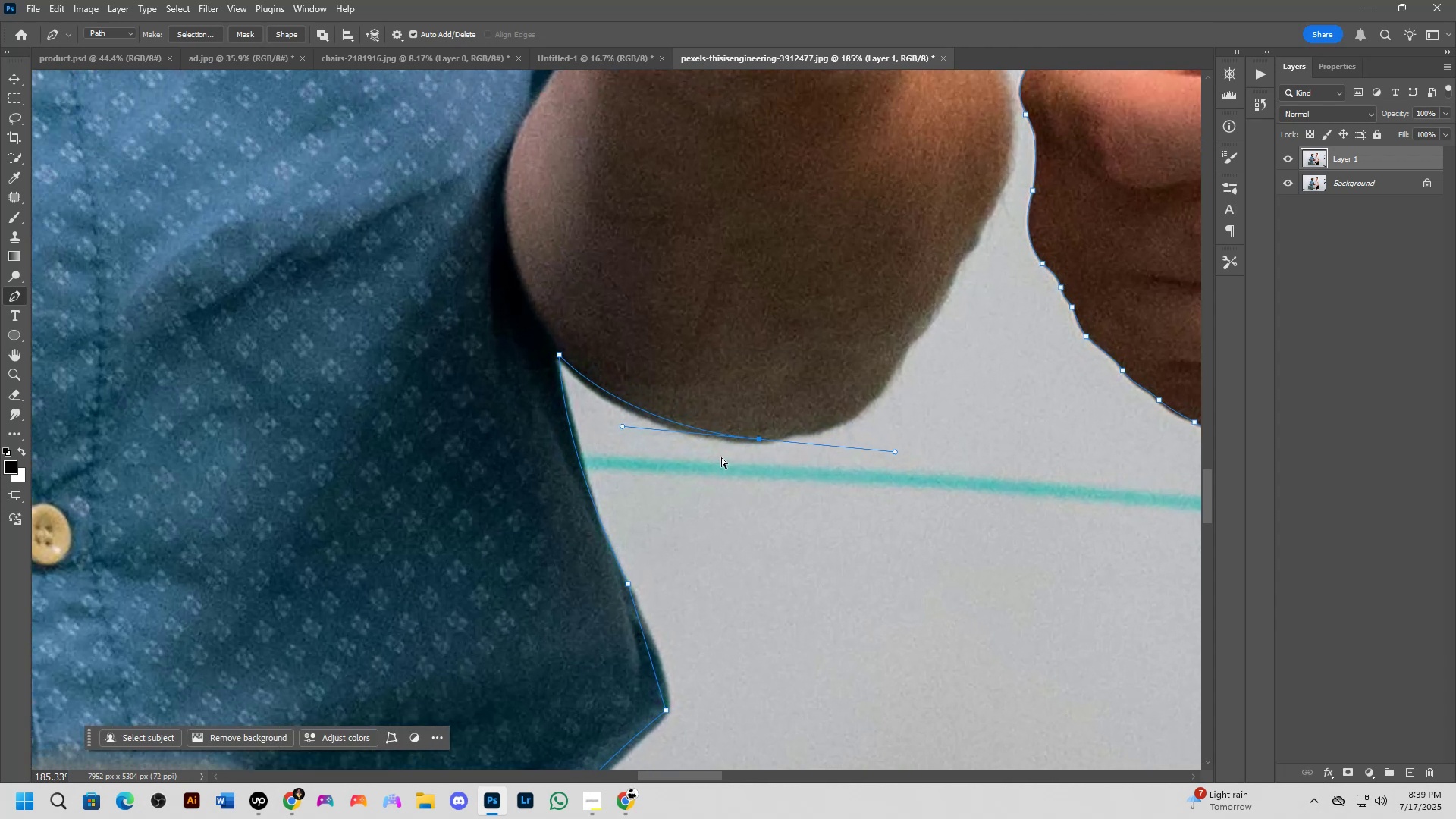 
key(Control+Z)
 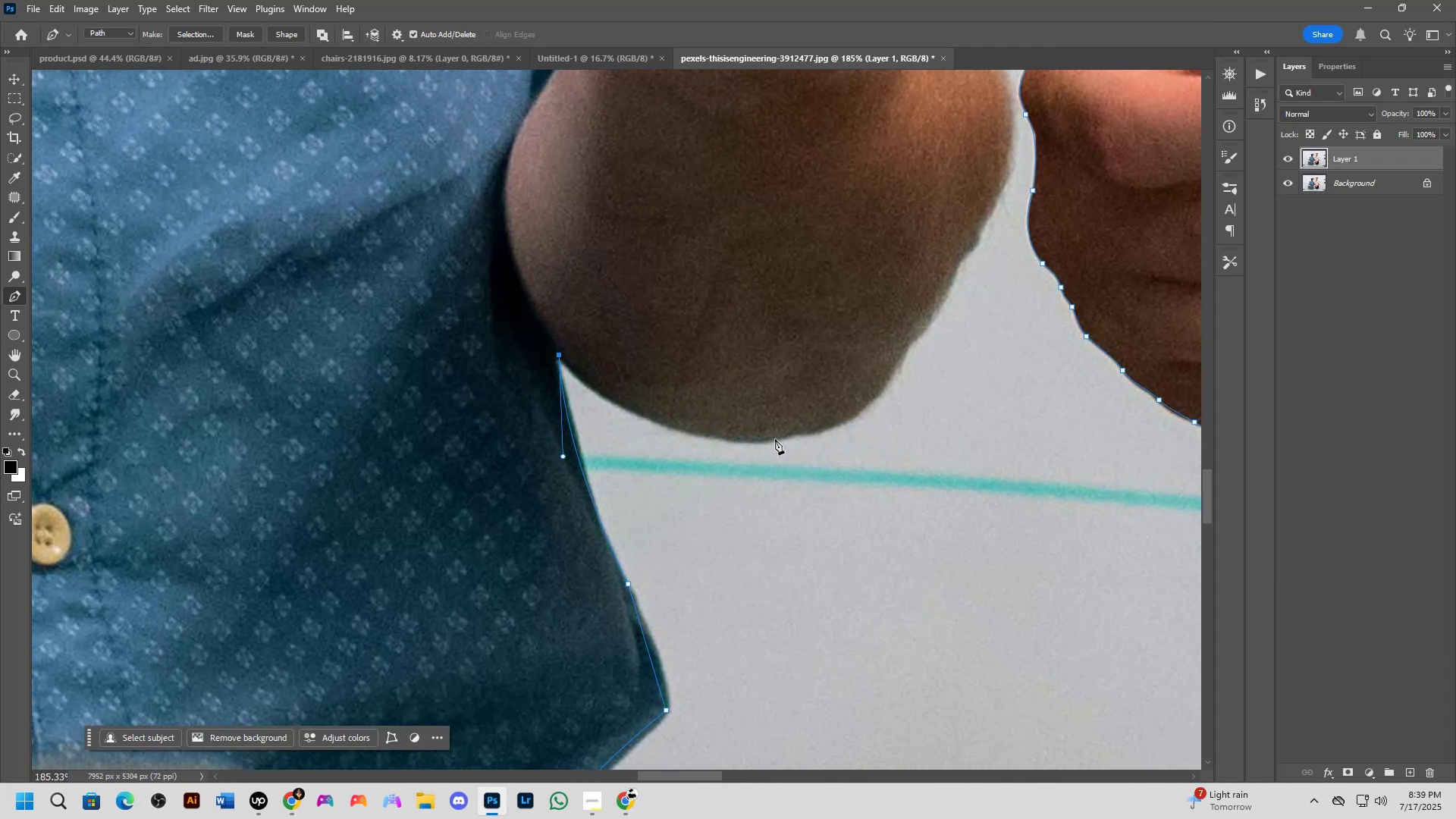 
left_click_drag(start_coordinate=[776, 439], to_coordinate=[903, 431])
 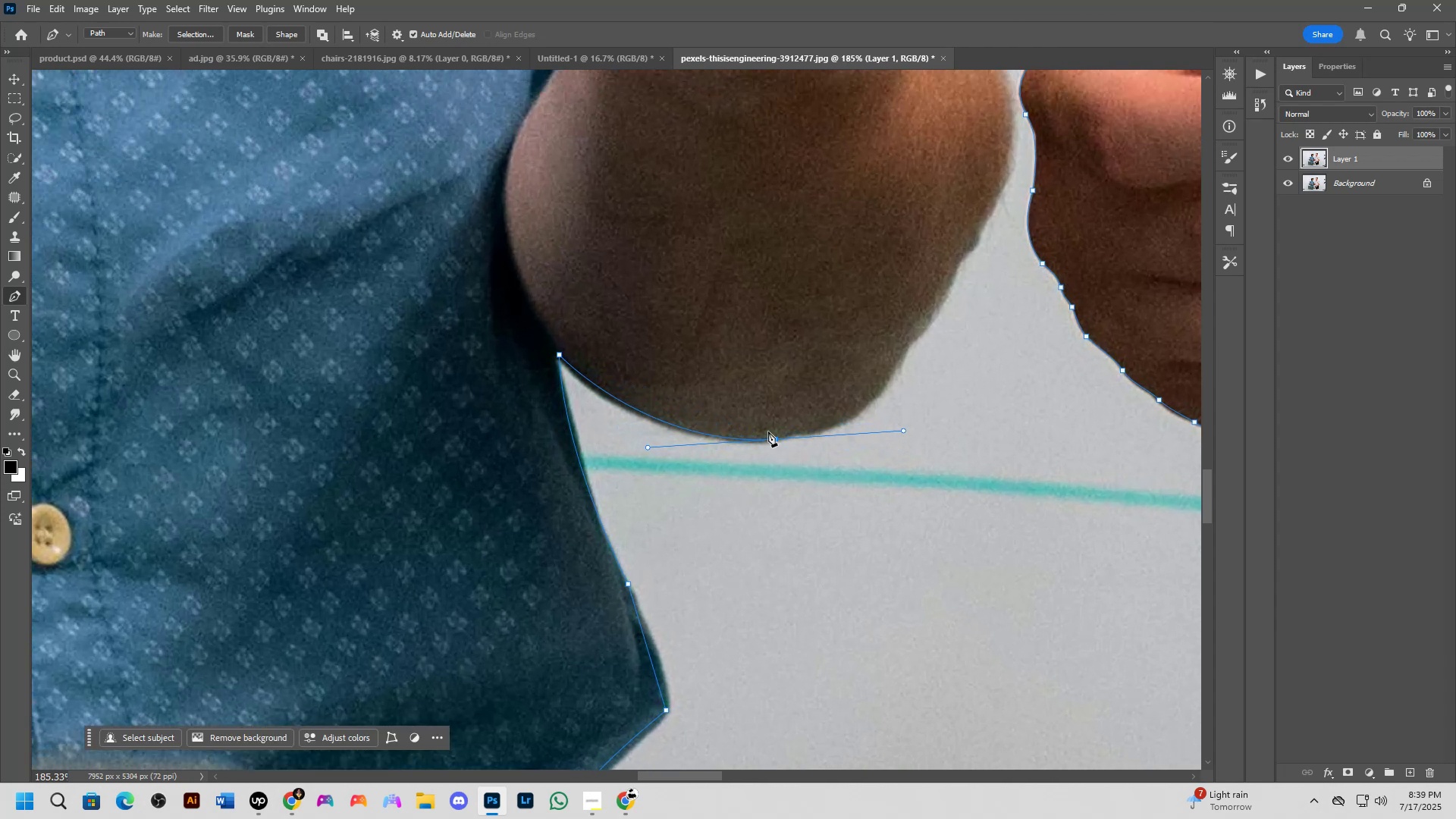 
hold_key(key=AltLeft, duration=0.63)
left_click([775, 438])
 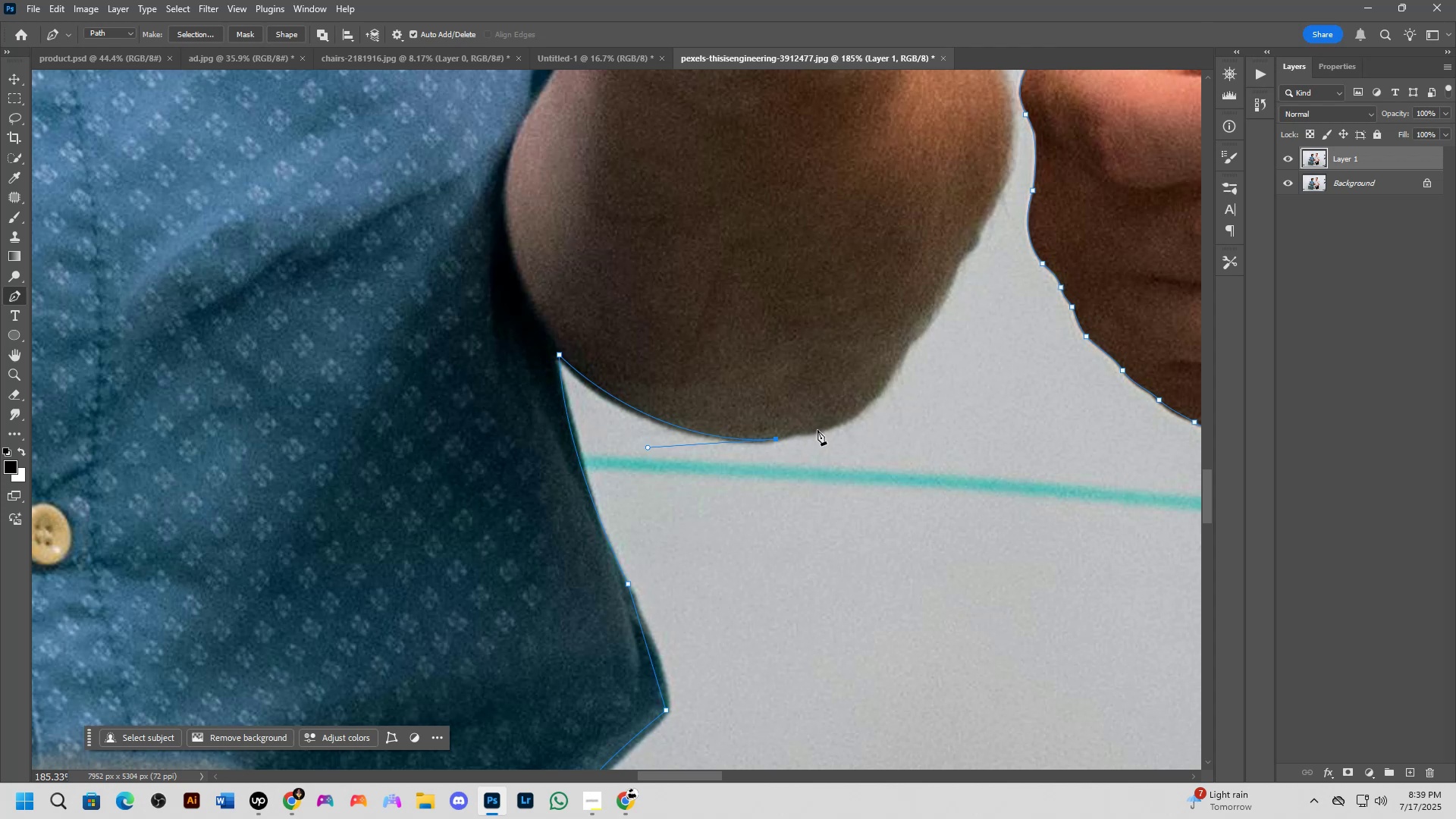 
left_click_drag(start_coordinate=[816, 431], to_coordinate=[828, 431])
 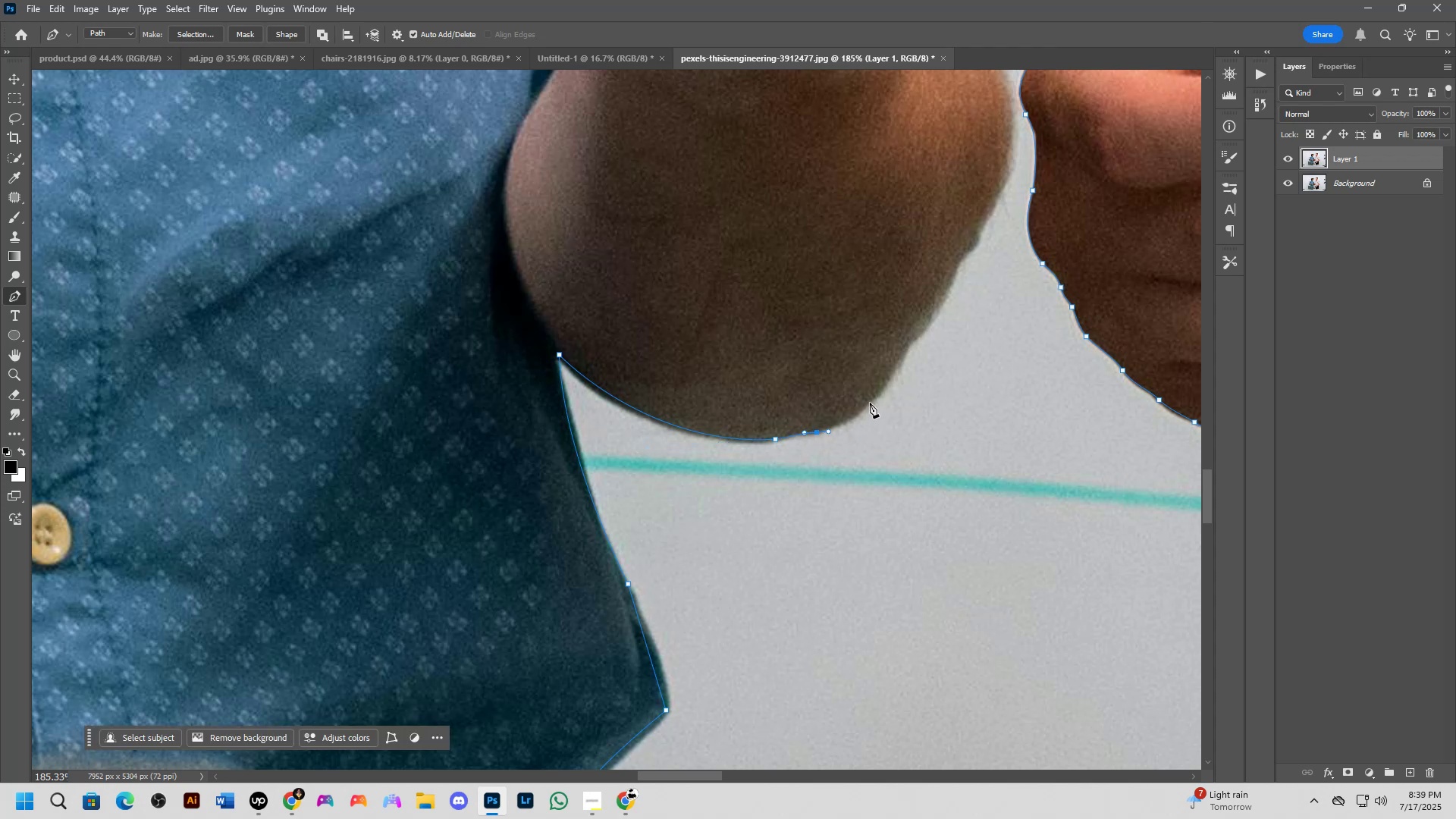 
left_click_drag(start_coordinate=[872, 397], to_coordinate=[886, 378])
 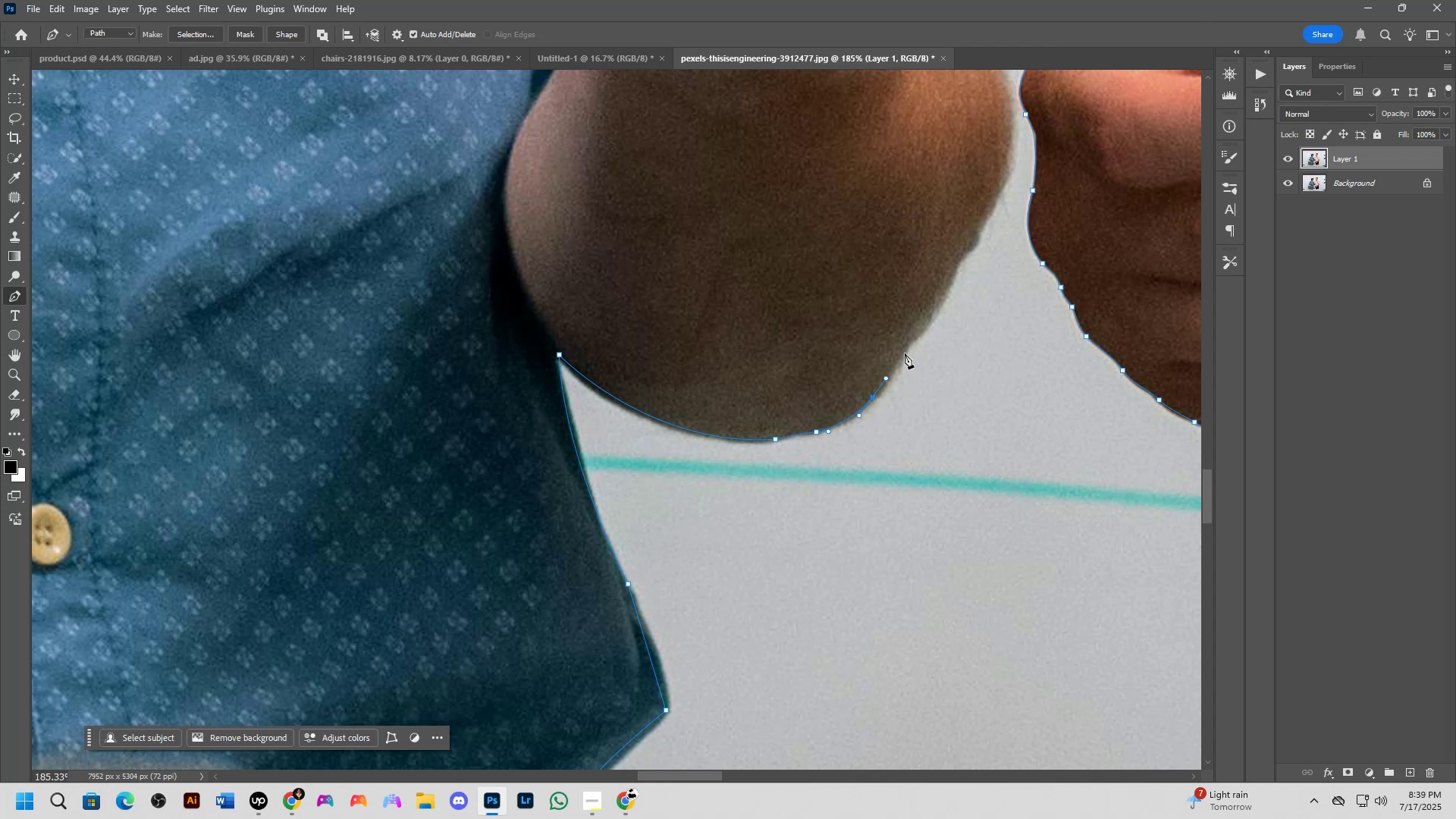 
left_click([905, 353])
 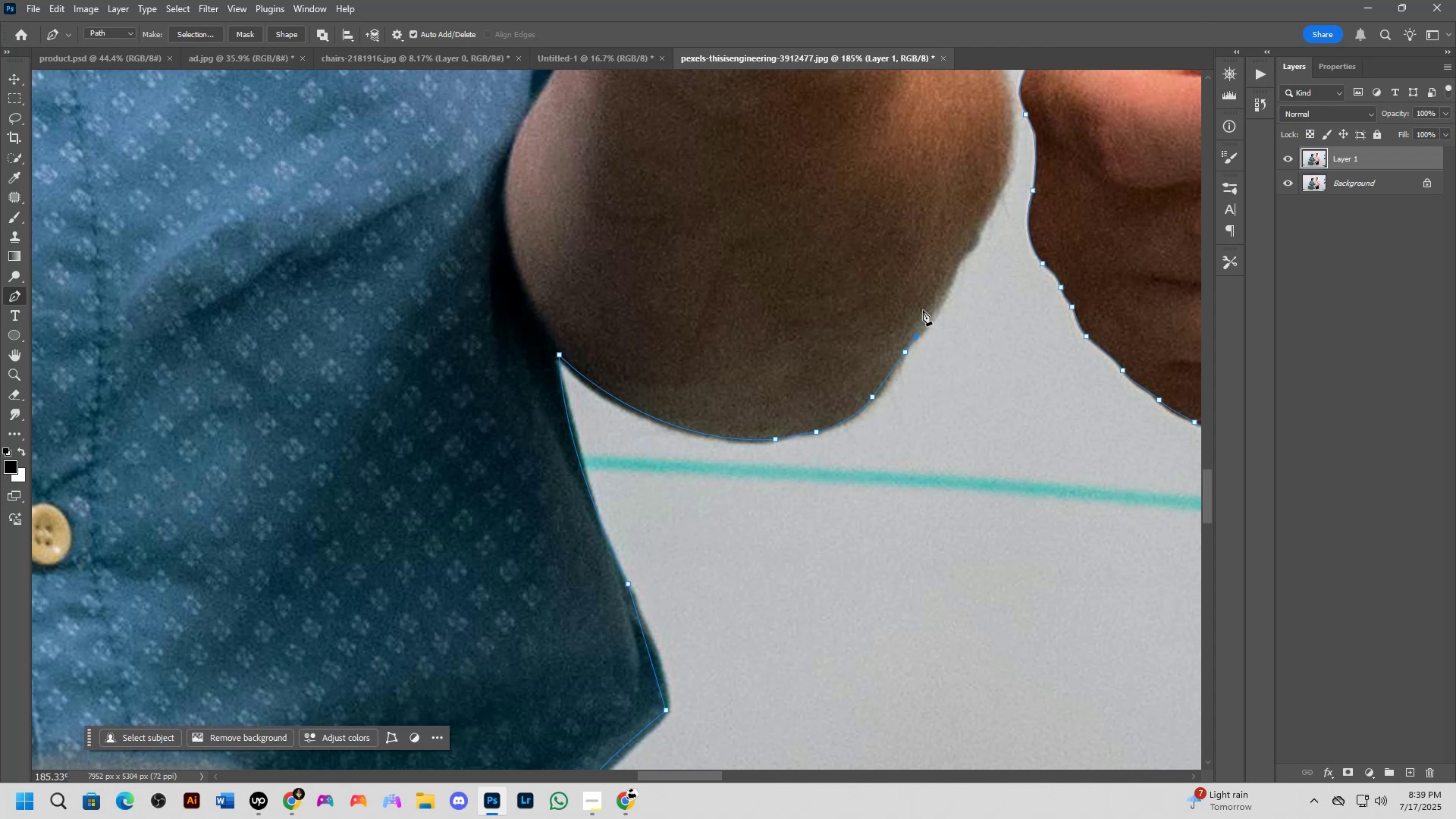 
left_click_drag(start_coordinate=[942, 298], to_coordinate=[958, 265])
 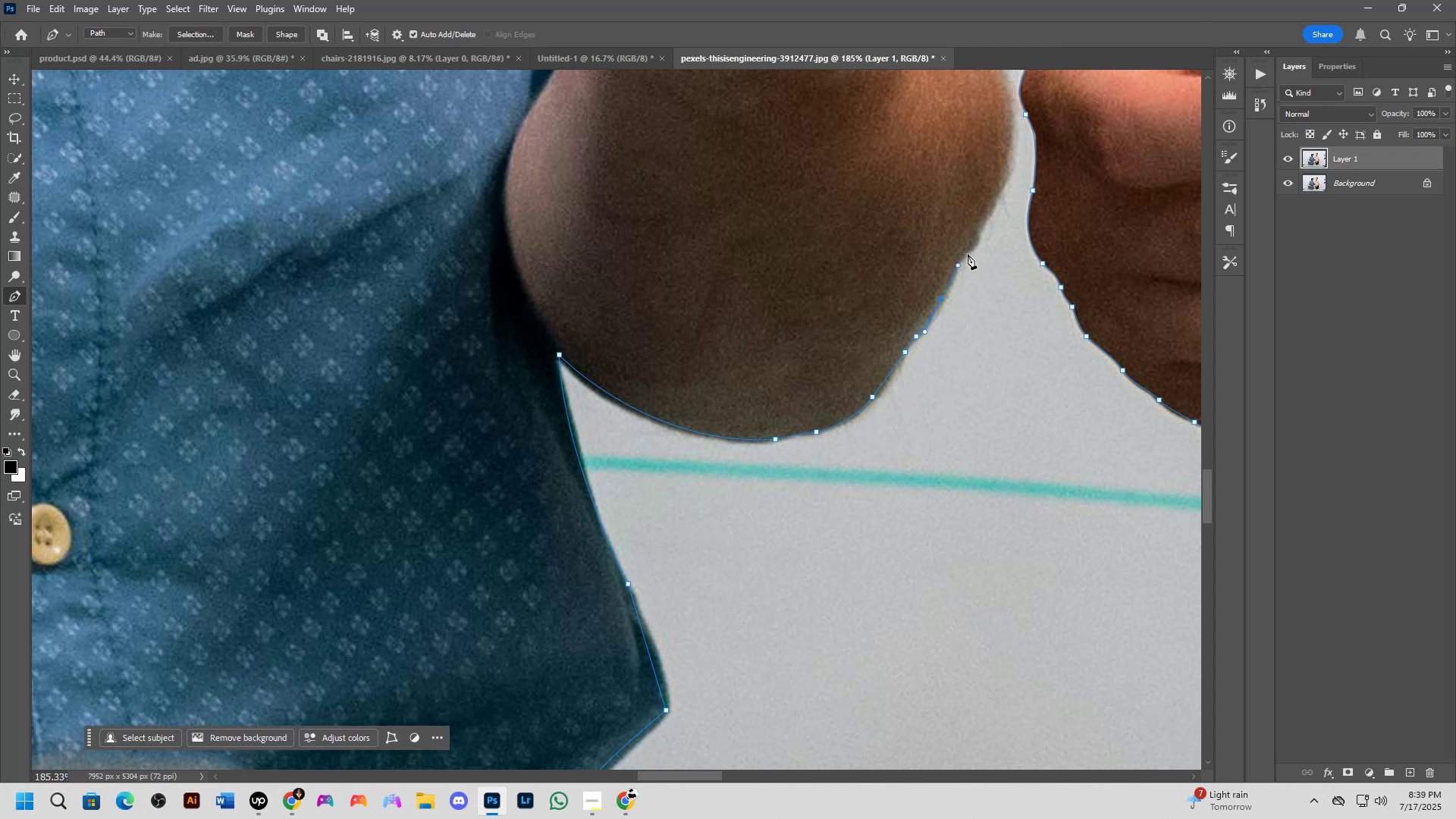 
left_click_drag(start_coordinate=[965, 253], to_coordinate=[976, 244])
 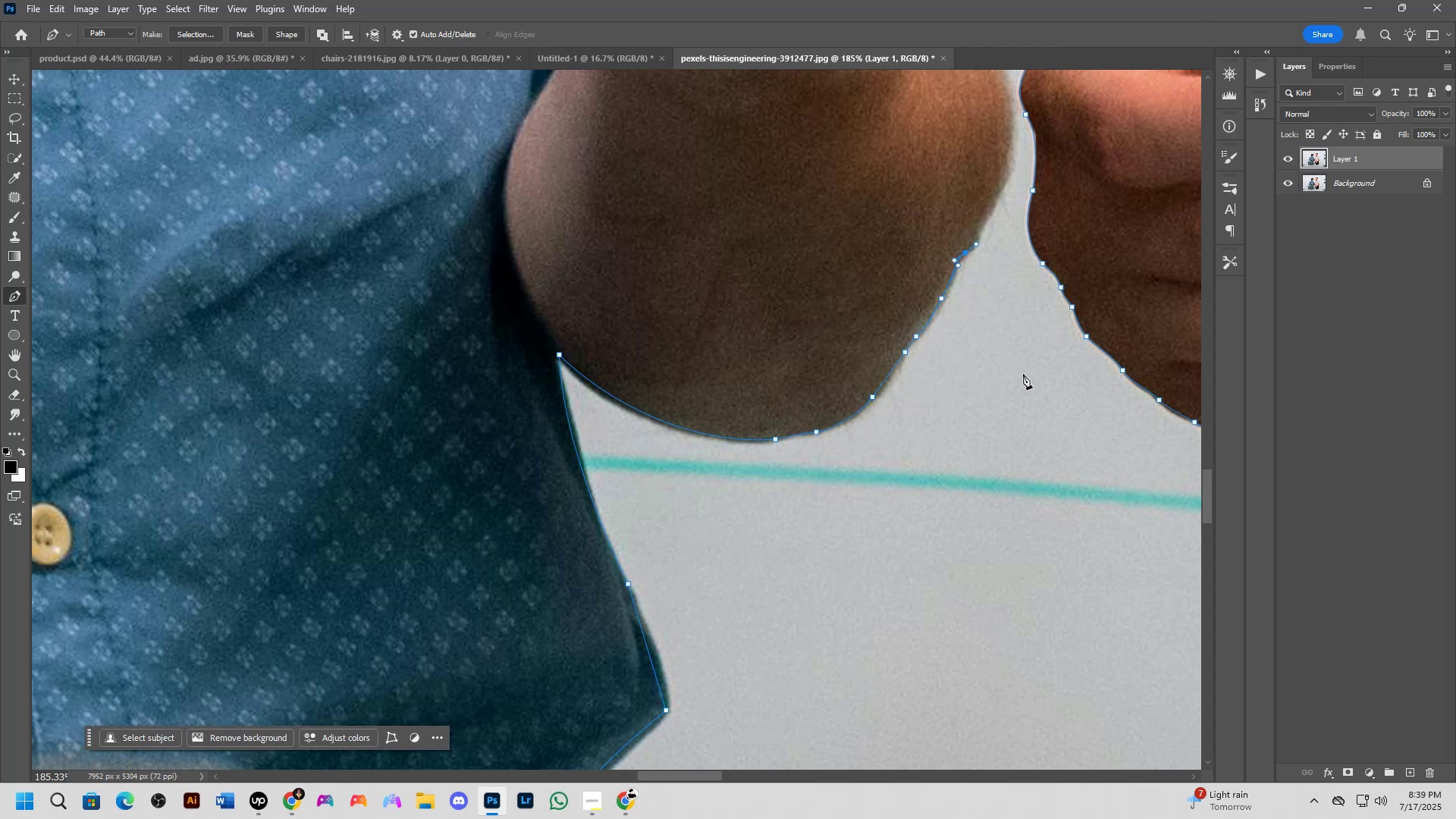 
hold_key(key=Space, duration=0.89)
 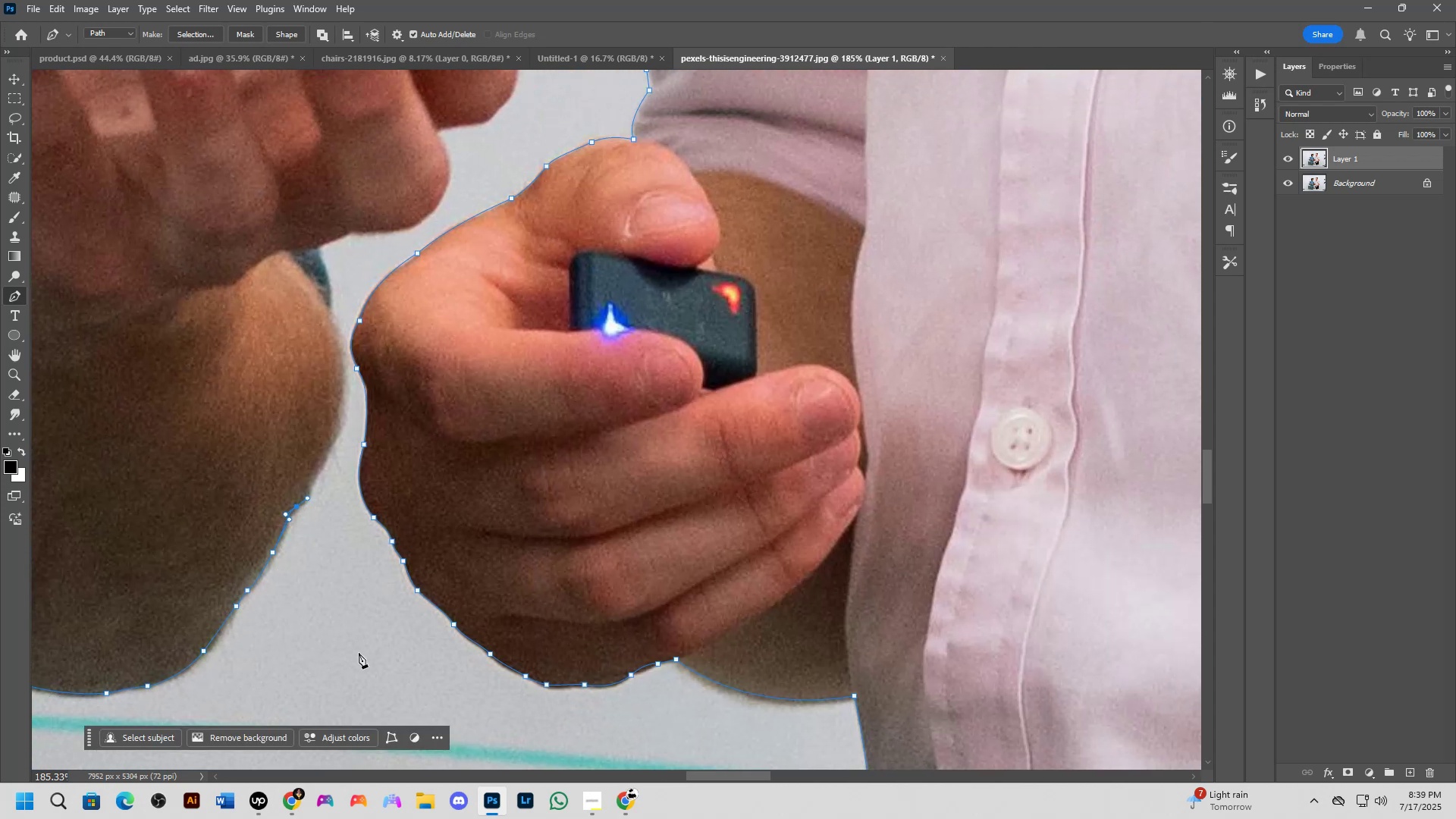 
left_click_drag(start_coordinate=[1017, 399], to_coordinate=[348, 653])
 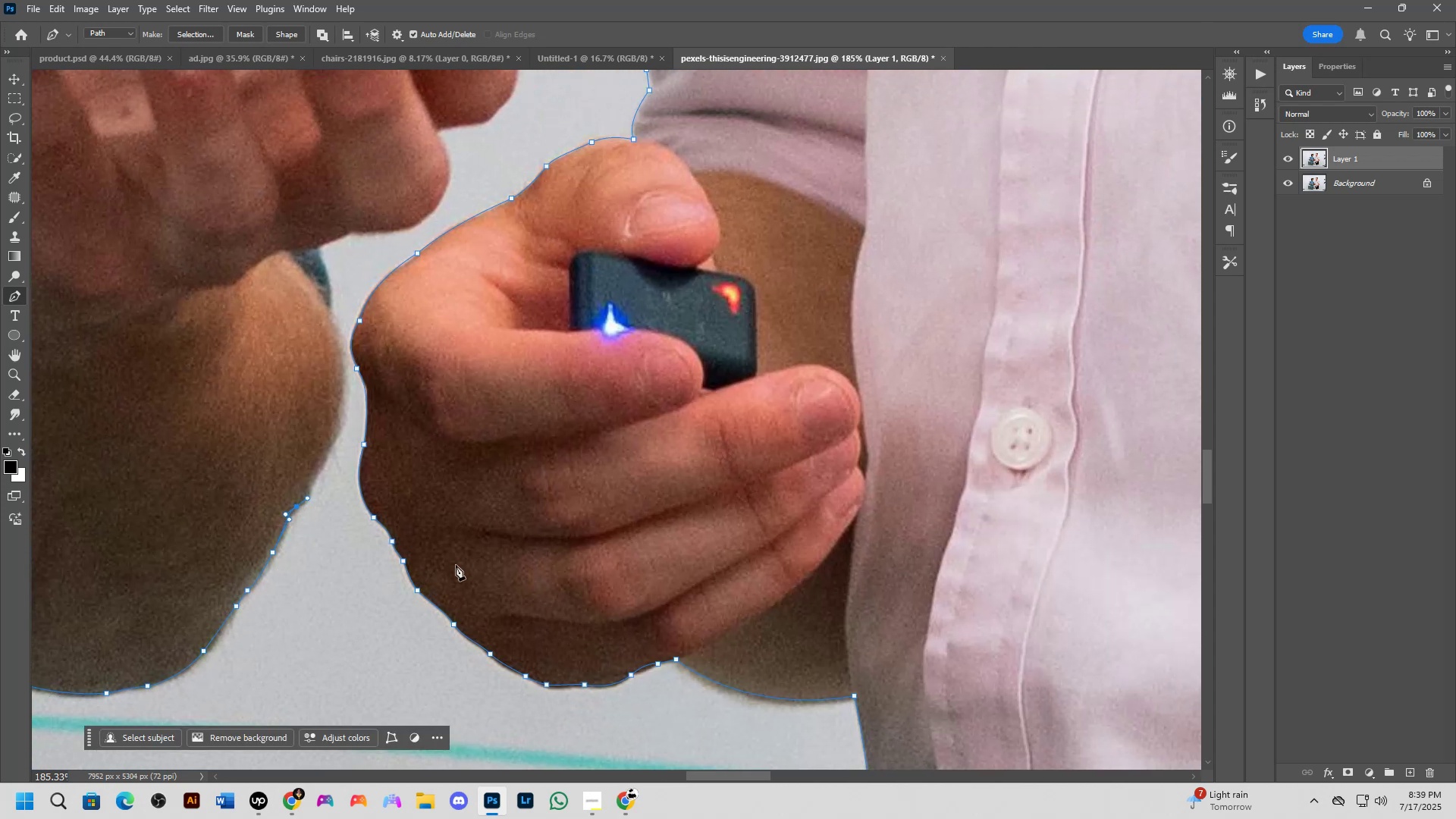 
hold_key(key=Space, duration=0.6)
 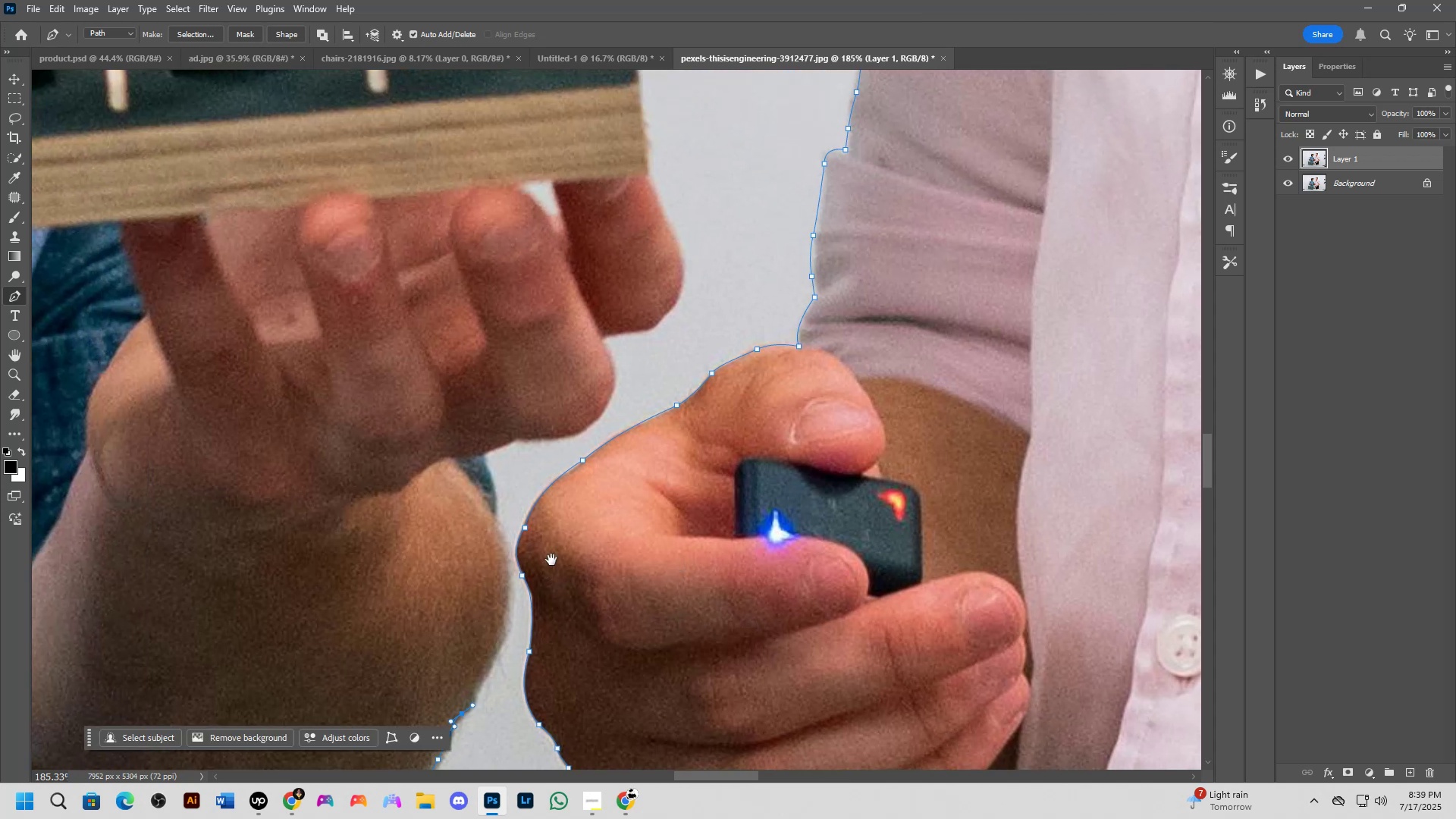 
left_click_drag(start_coordinate=[516, 359], to_coordinate=[682, 566])
 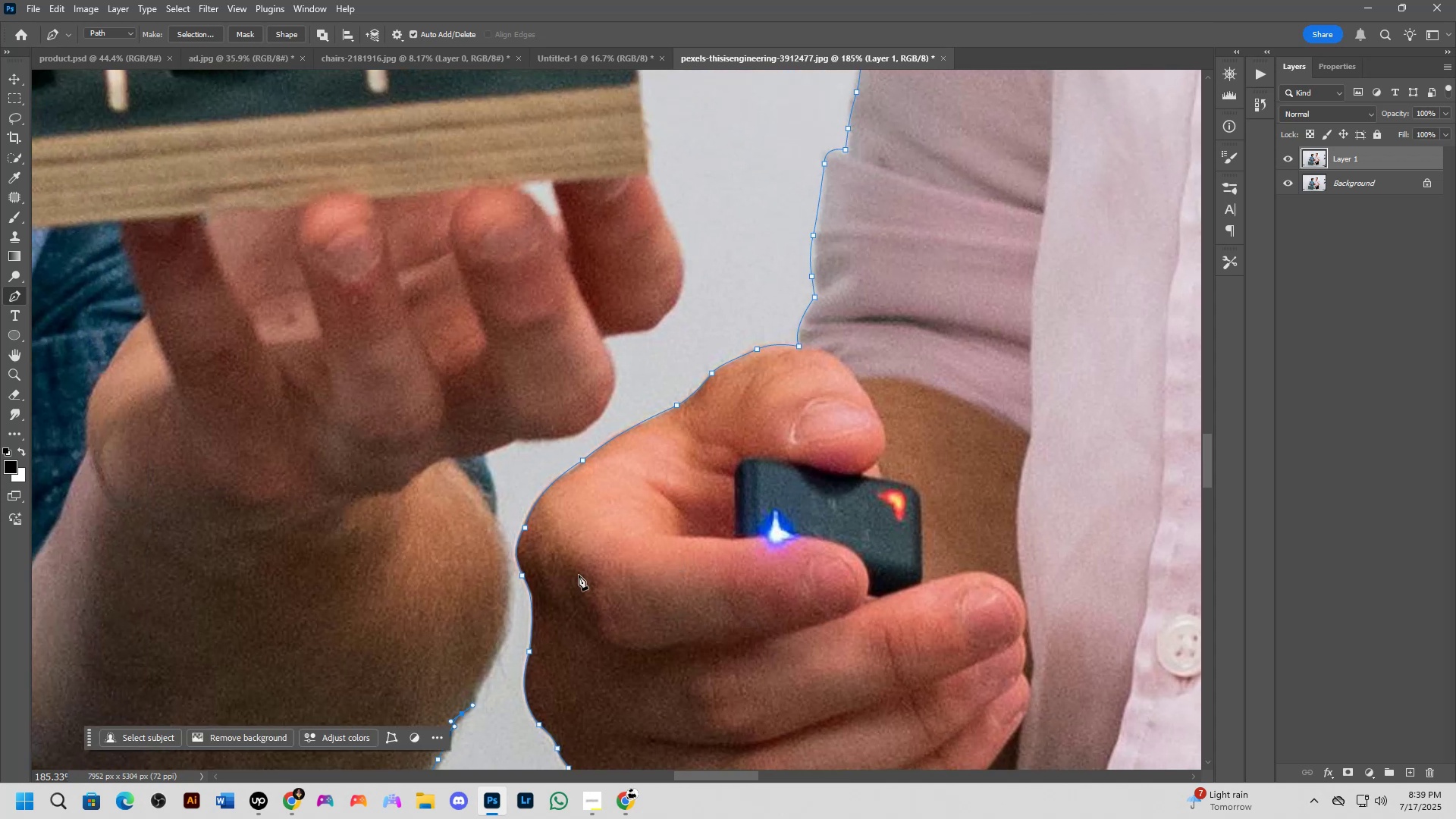 
hold_key(key=Space, duration=0.77)
 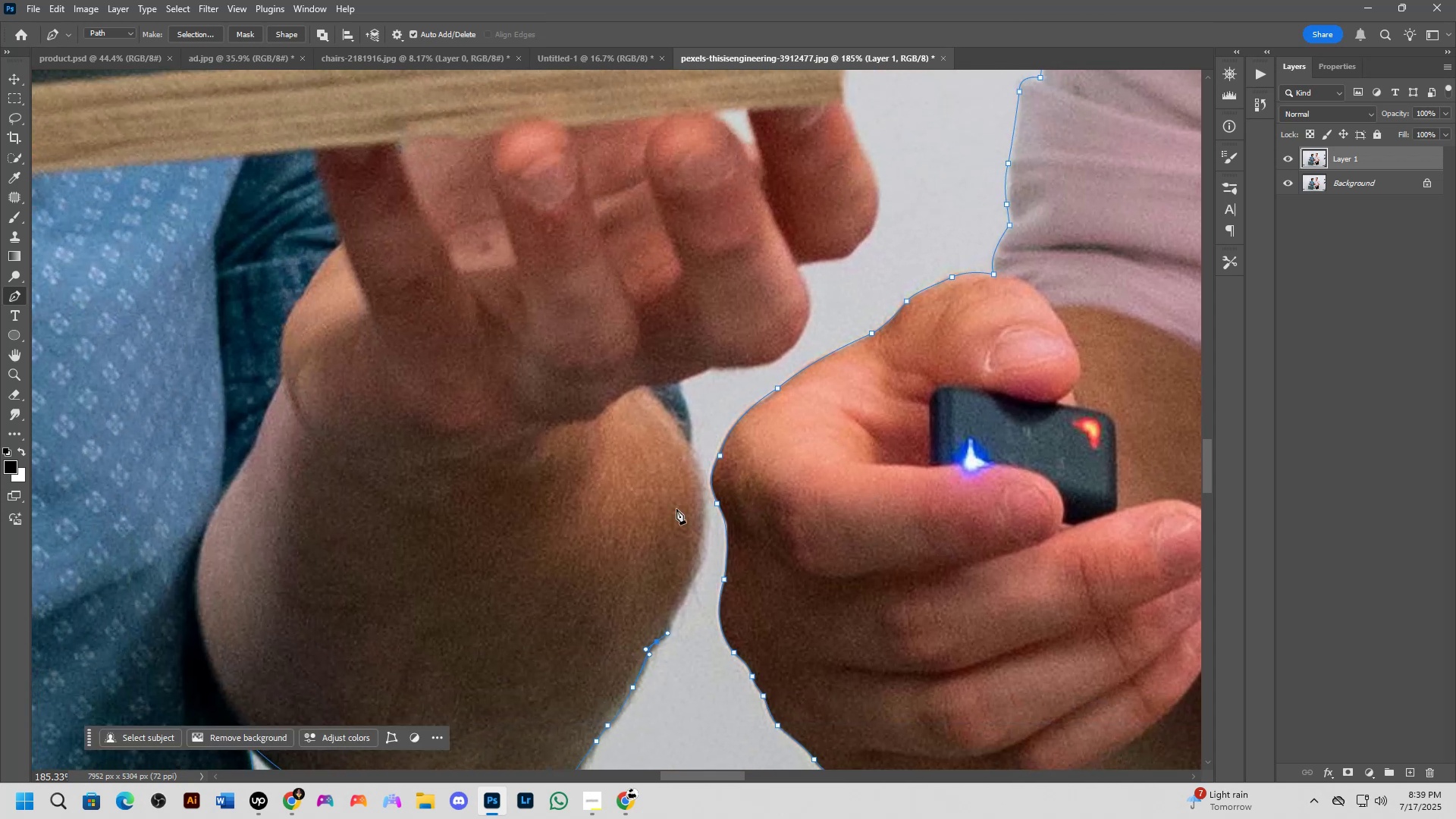 
left_click_drag(start_coordinate=[551, 560], to_coordinate=[746, 488])
 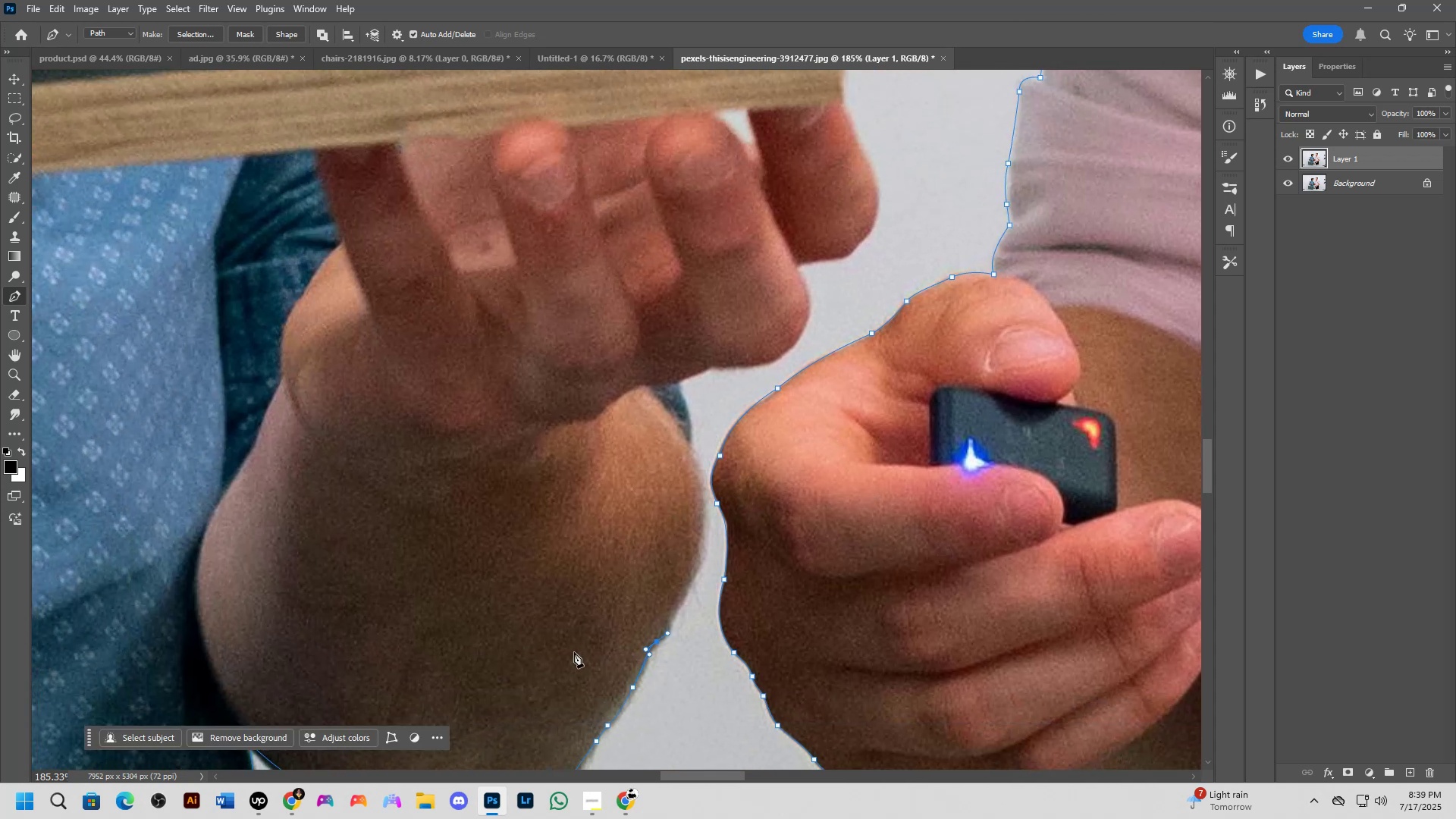 
wait(10.01)
 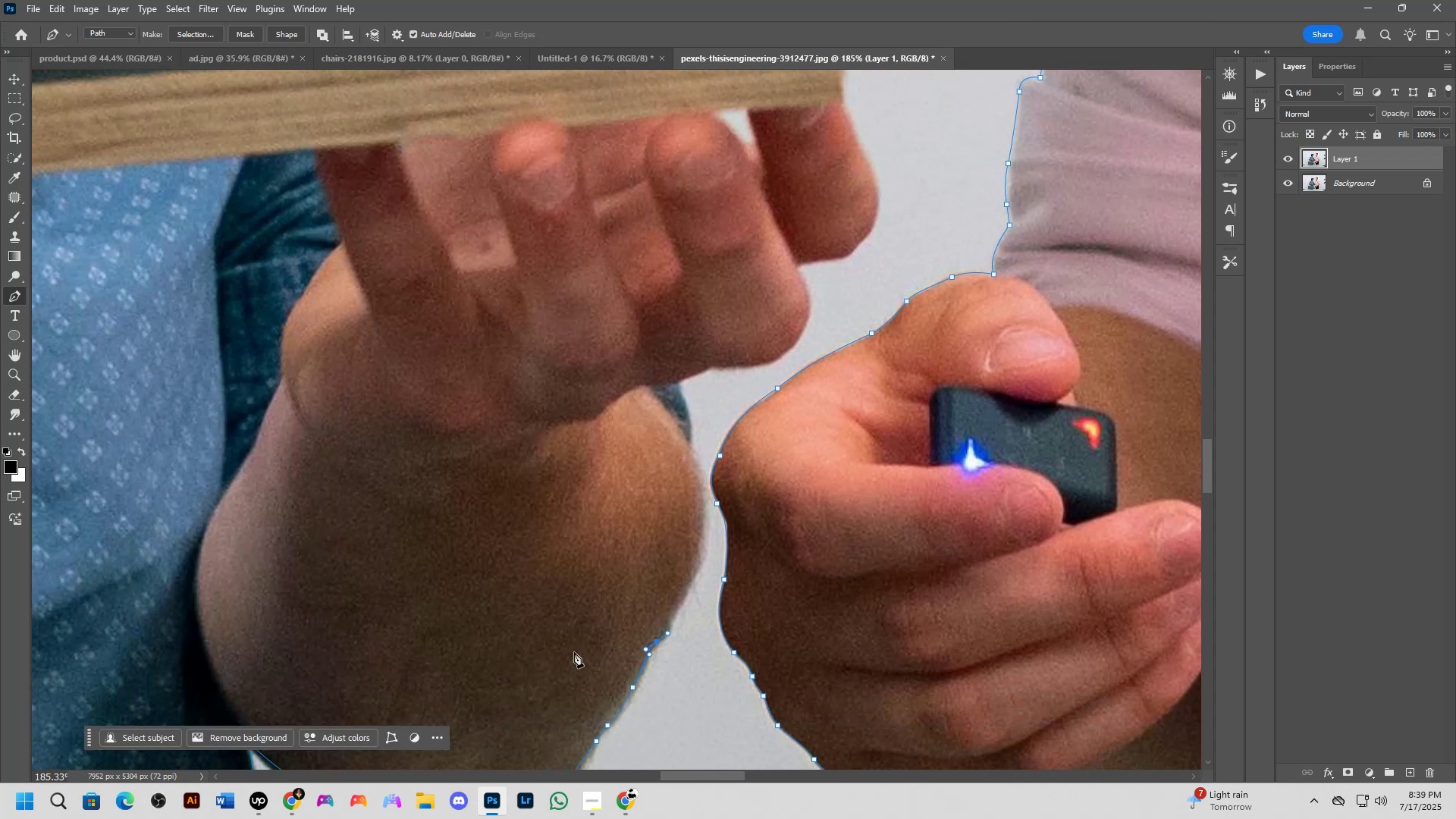 
scroll: coordinate [713, 524], scroll_direction: up, amount: 4.0
 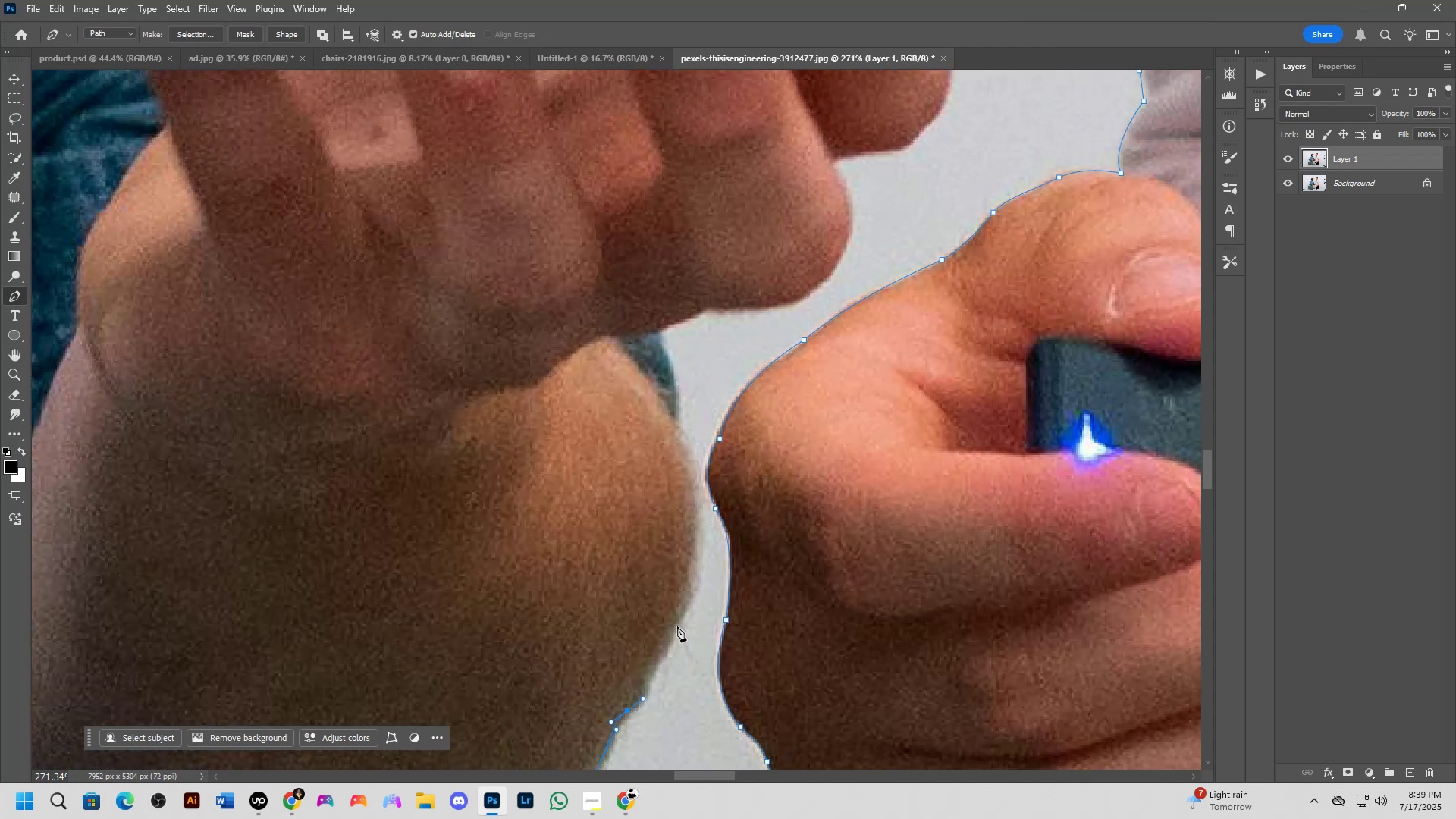 
left_click_drag(start_coordinate=[677, 622], to_coordinate=[691, 592])
 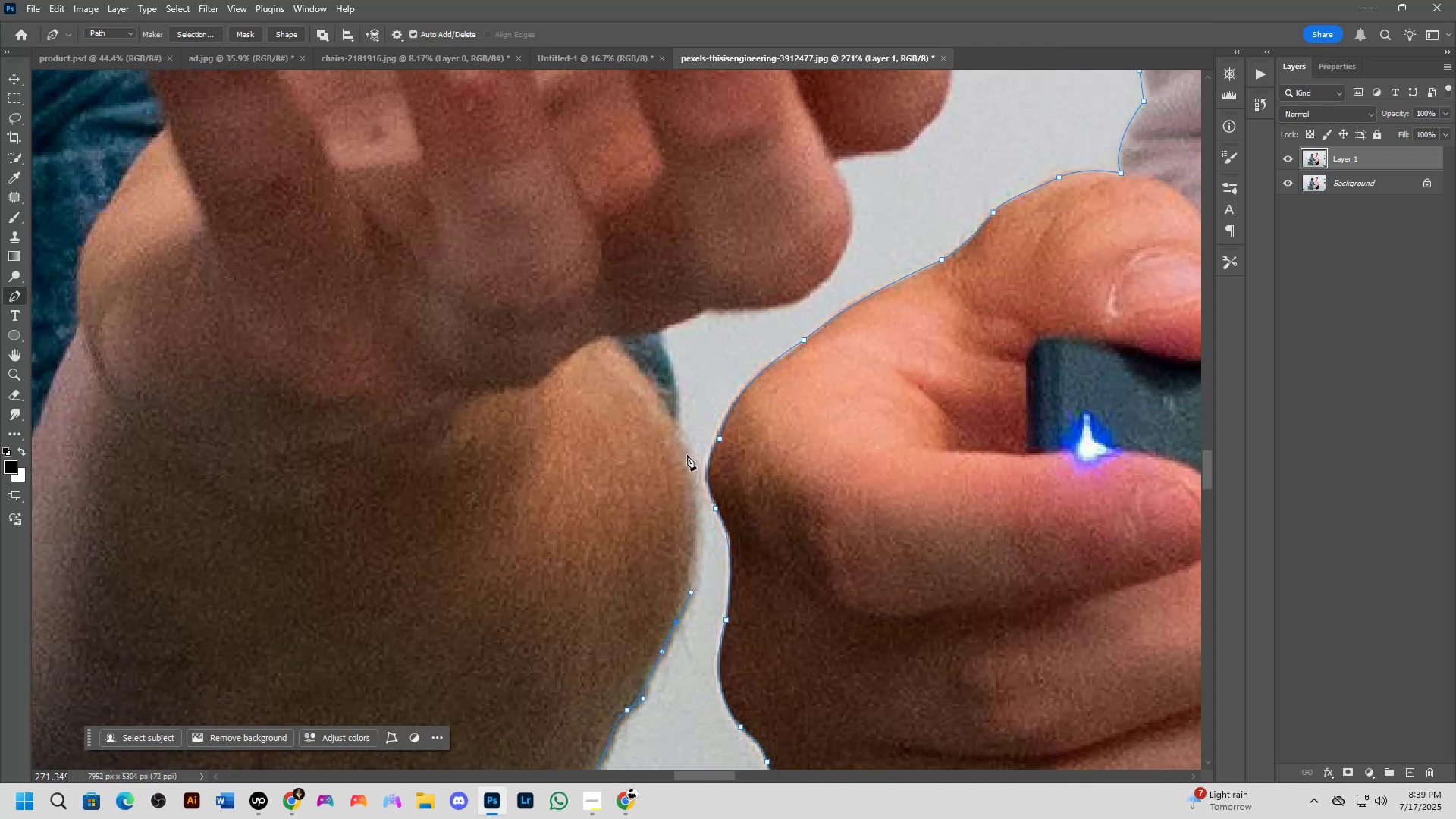 
left_click_drag(start_coordinate=[682, 438], to_coordinate=[647, 382])
 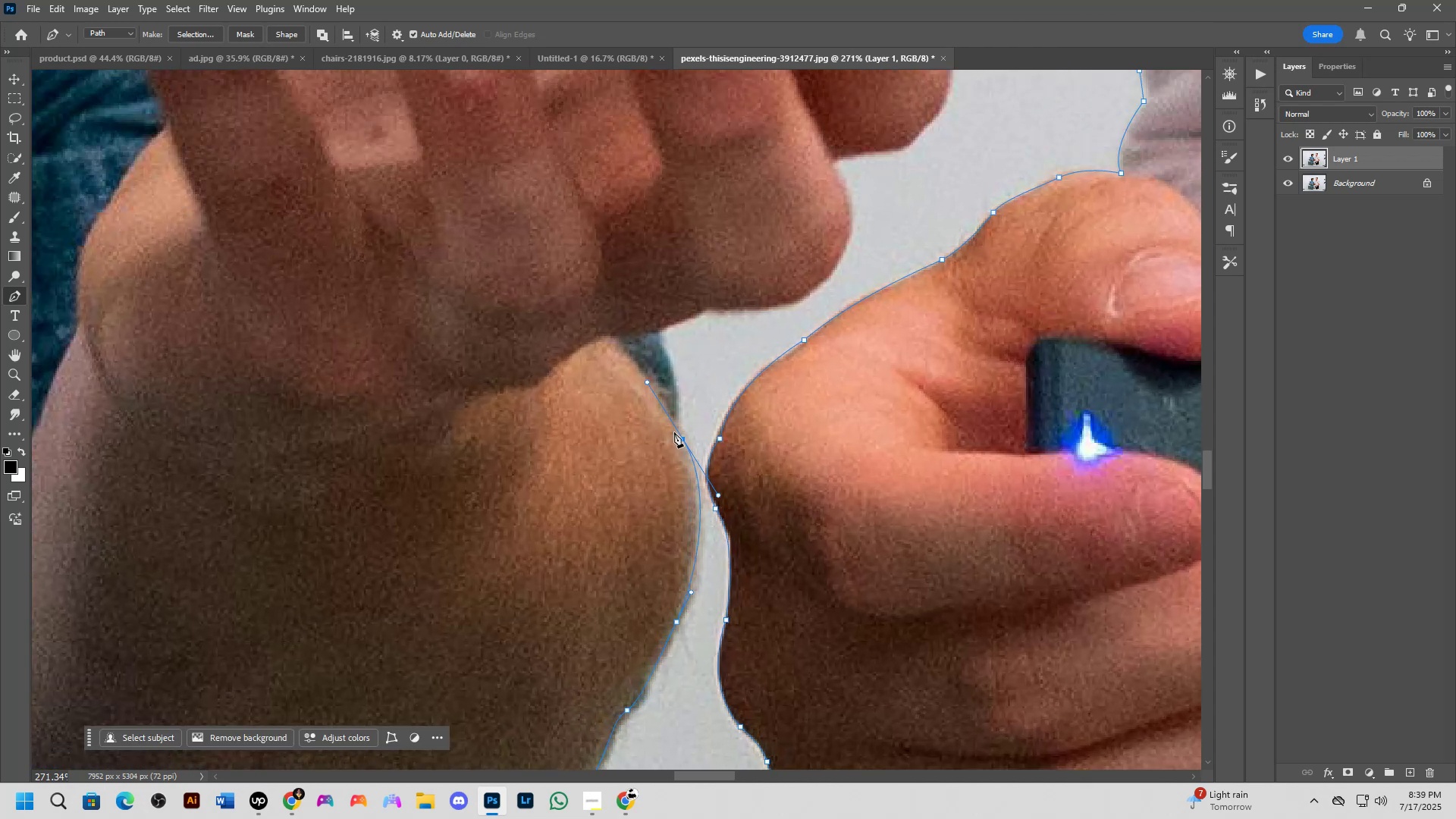 
hold_key(key=AltLeft, duration=0.58)
left_click([681, 437])
 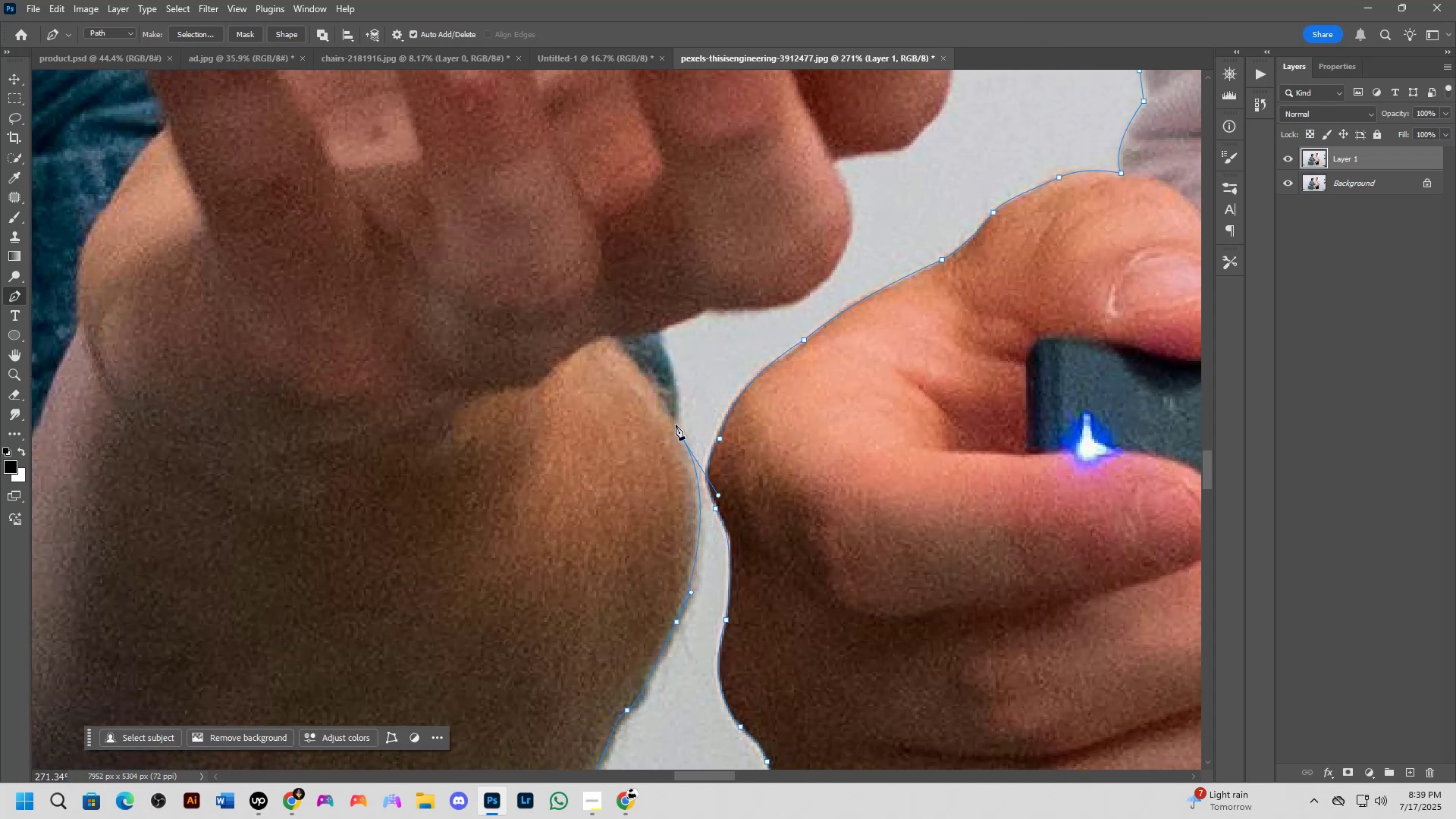 
double_click([674, 422])
 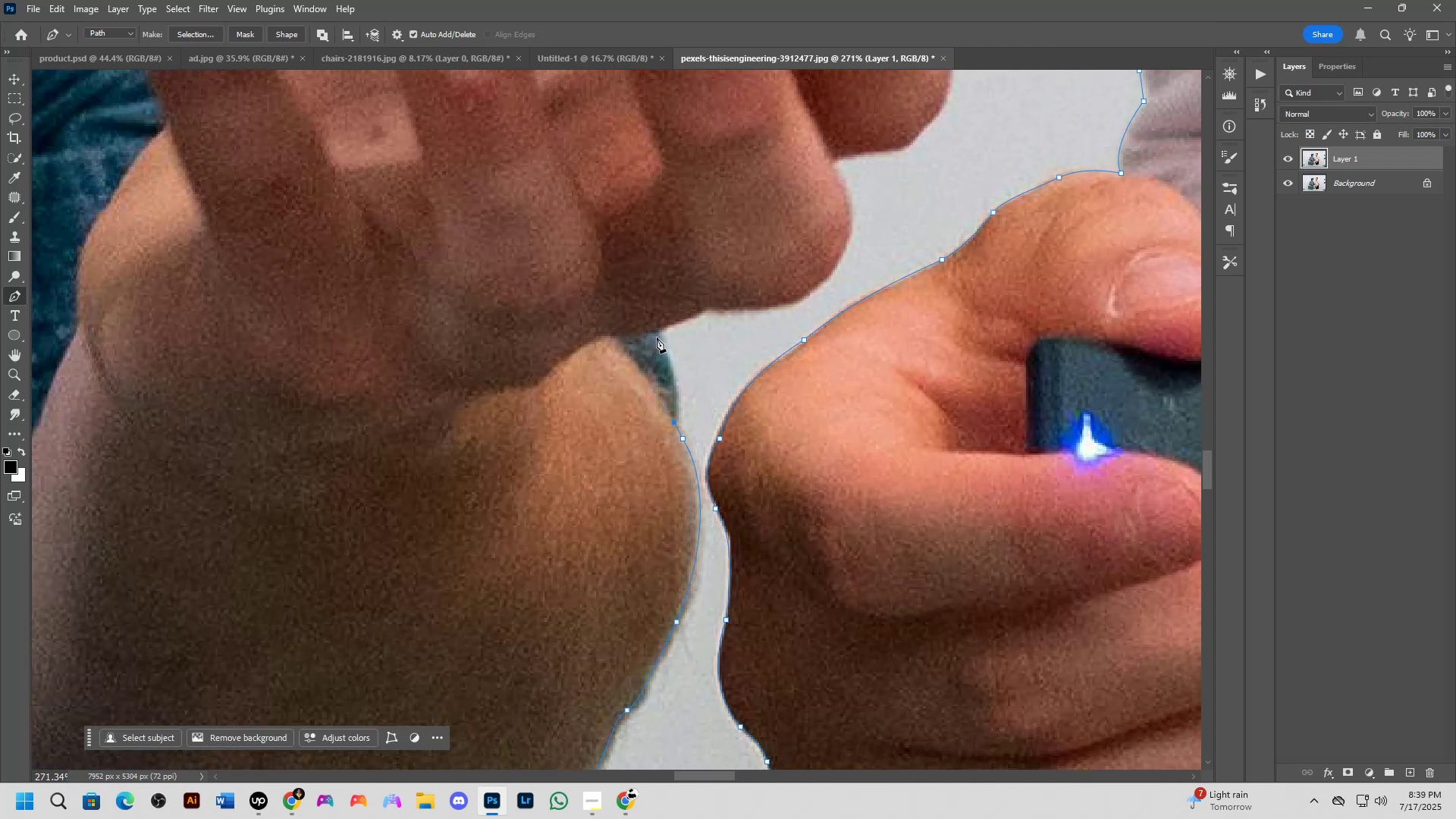 
left_click_drag(start_coordinate=[656, 332], to_coordinate=[626, 300])
 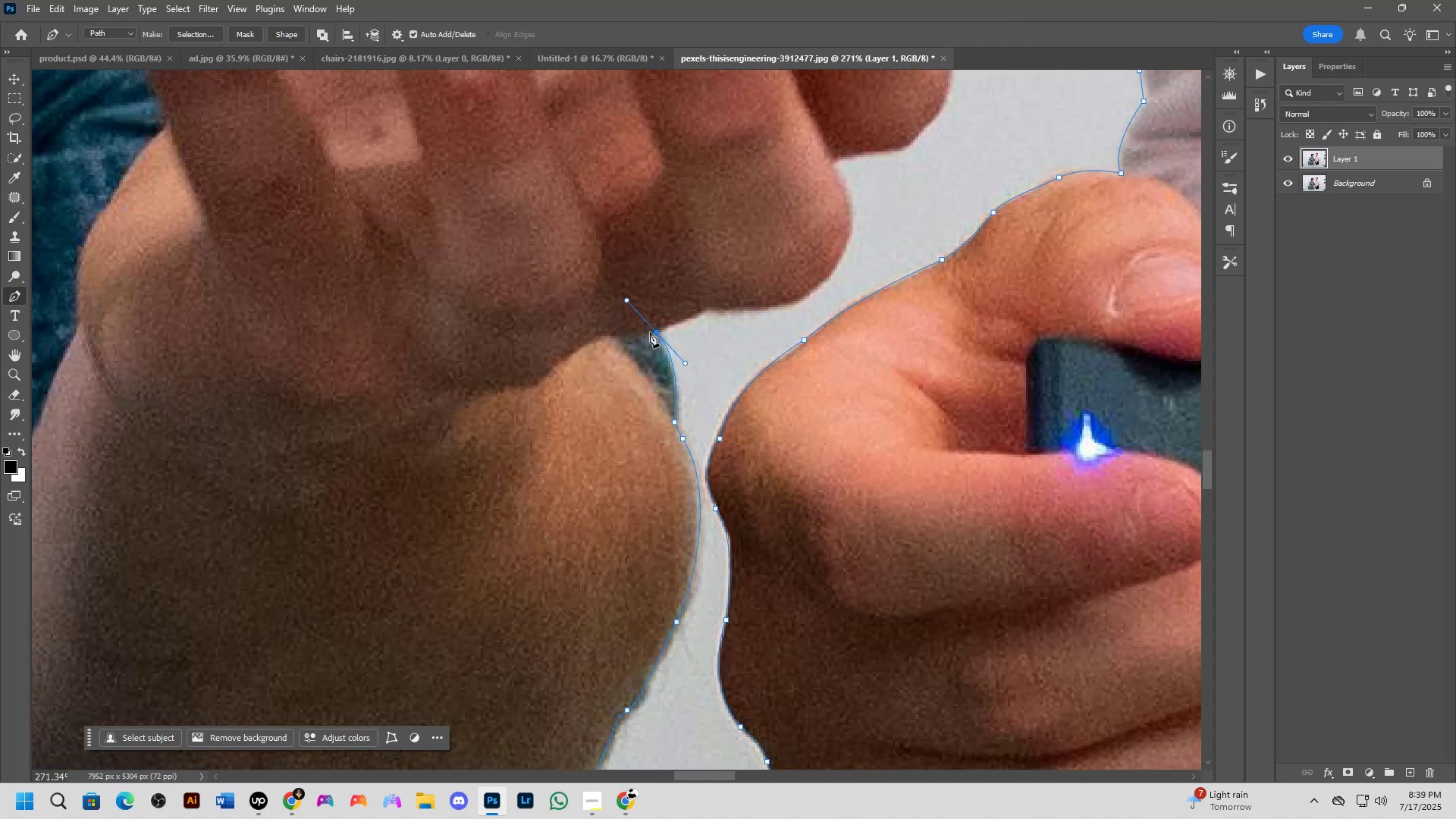 
hold_key(key=AltLeft, duration=0.52)
left_click([652, 331])
 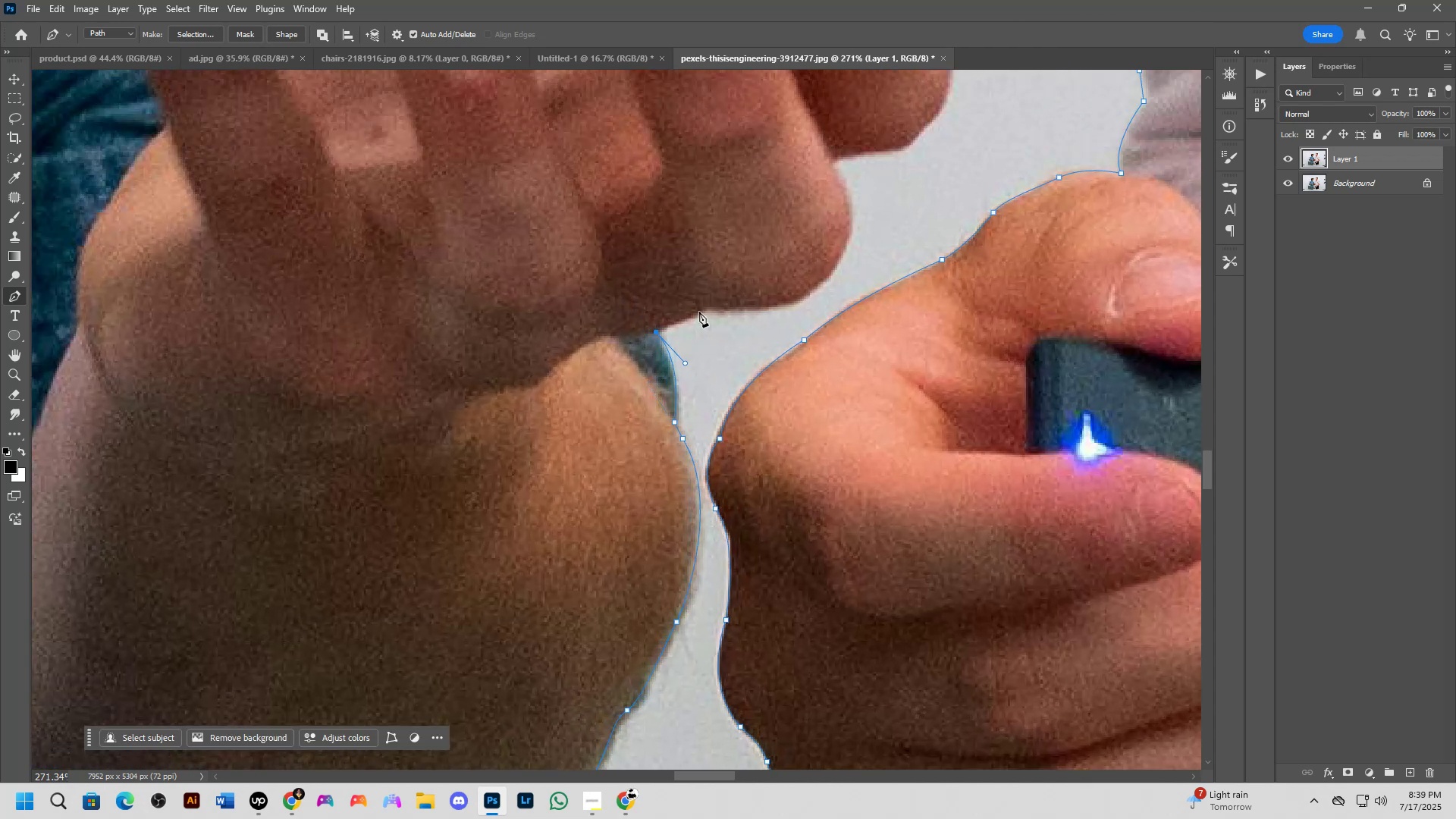 
left_click([700, 310])
 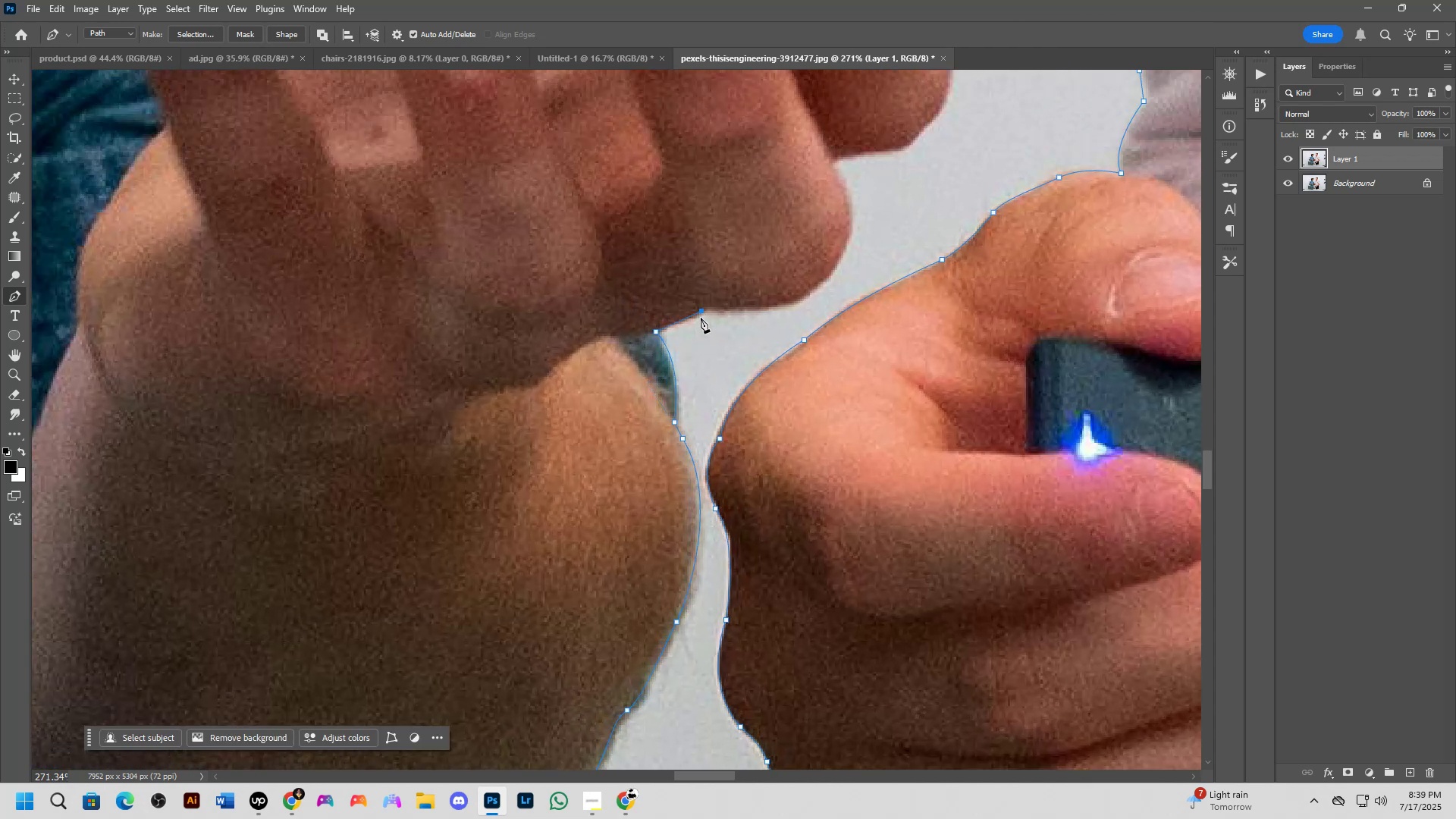 
hold_key(key=Space, duration=0.57)
 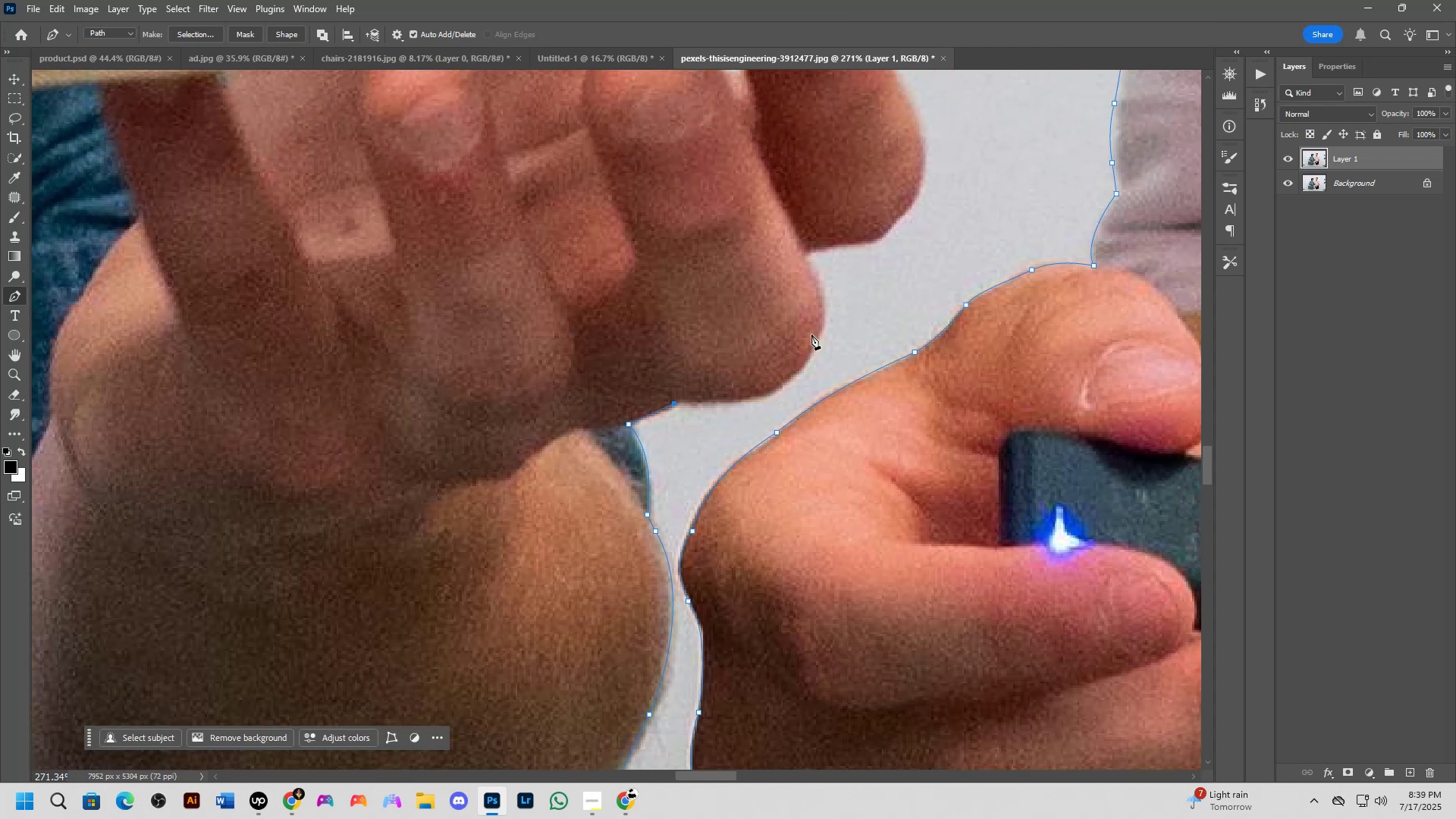 
left_click_drag(start_coordinate=[800, 302], to_coordinate=[773, 394])
 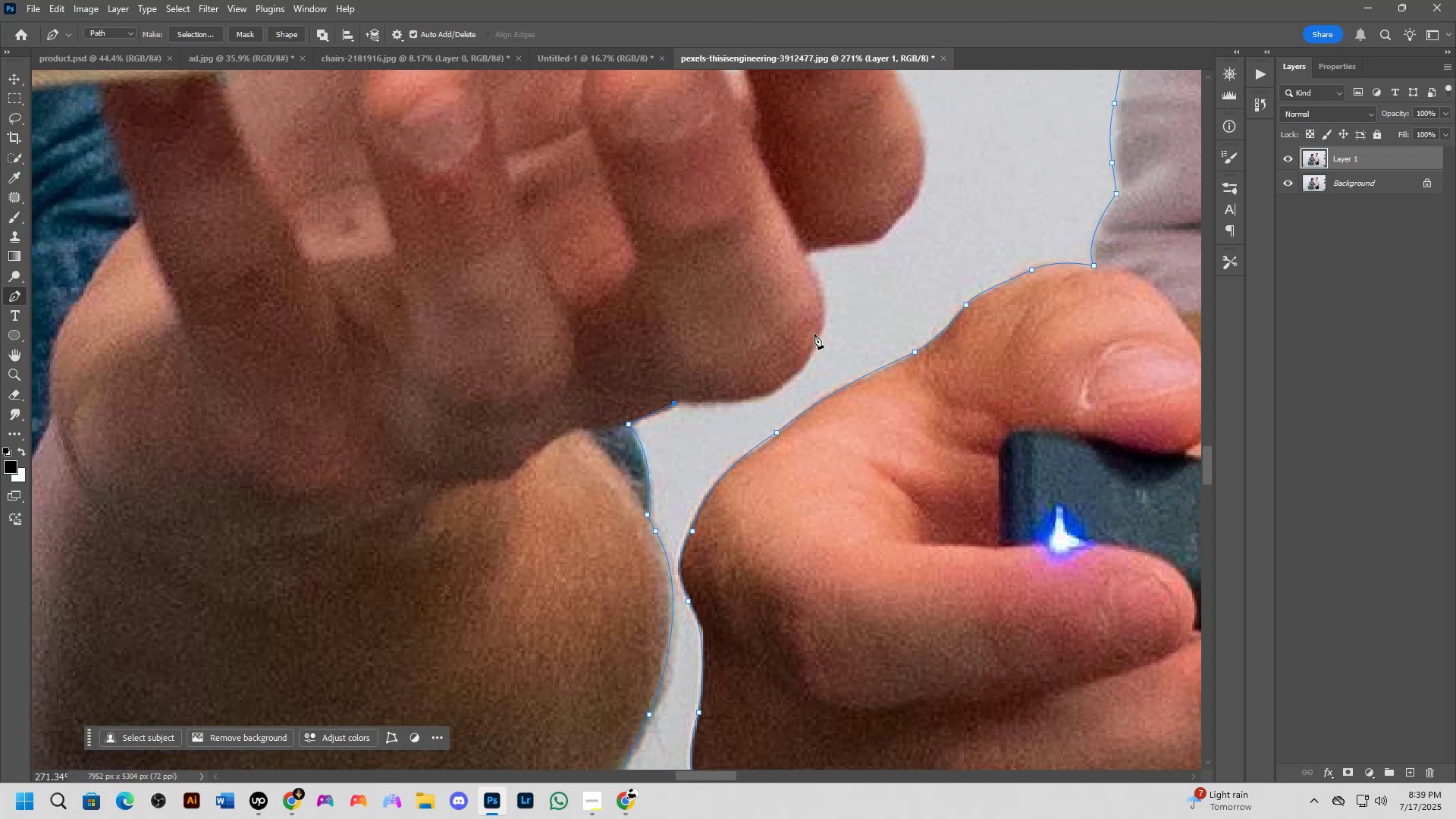 
left_click_drag(start_coordinate=[819, 330], to_coordinate=[838, 241])
 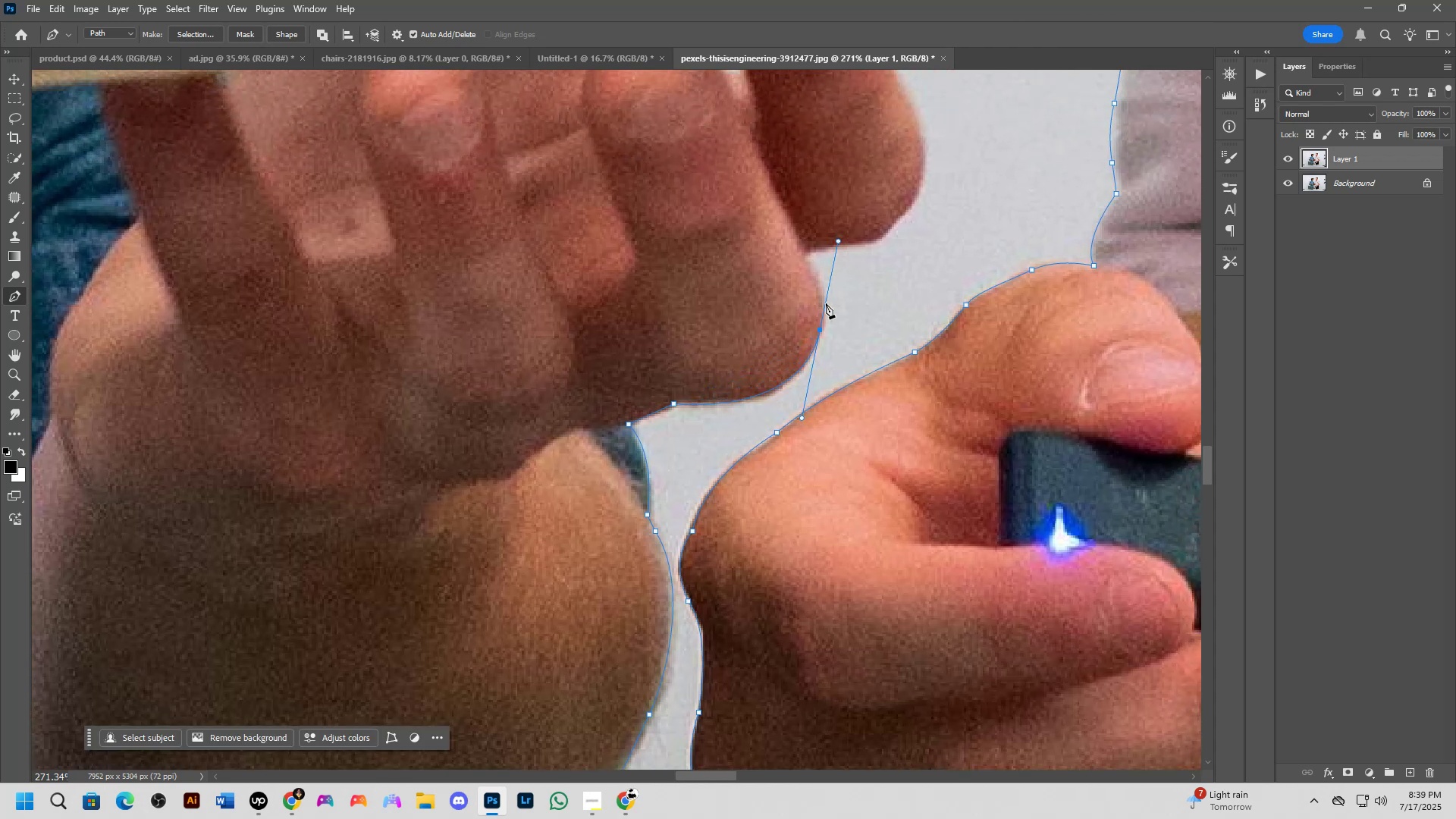 
hold_key(key=AltLeft, duration=0.52)
left_click([820, 330])
 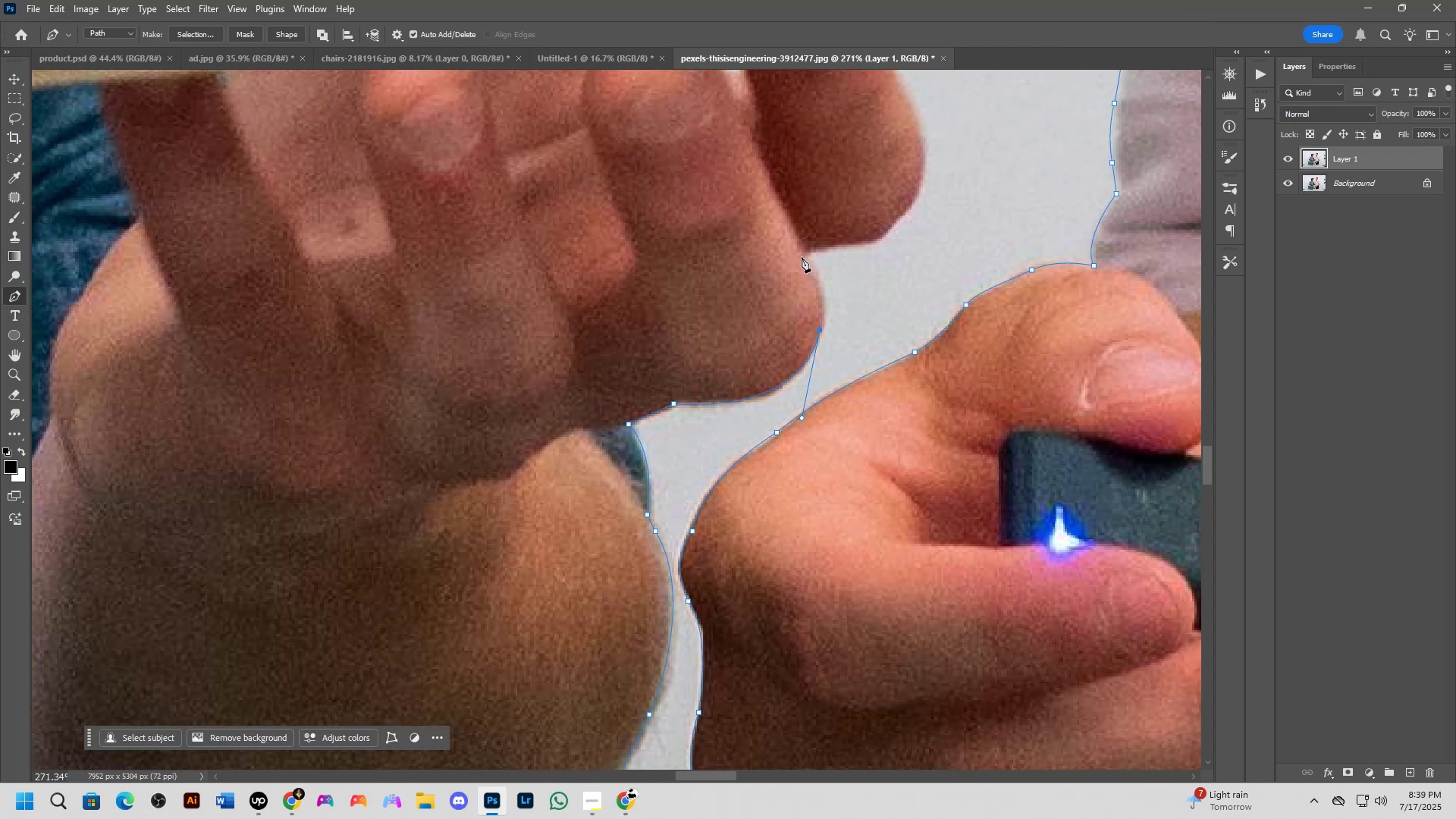 
left_click_drag(start_coordinate=[802, 256], to_coordinate=[777, 230])
 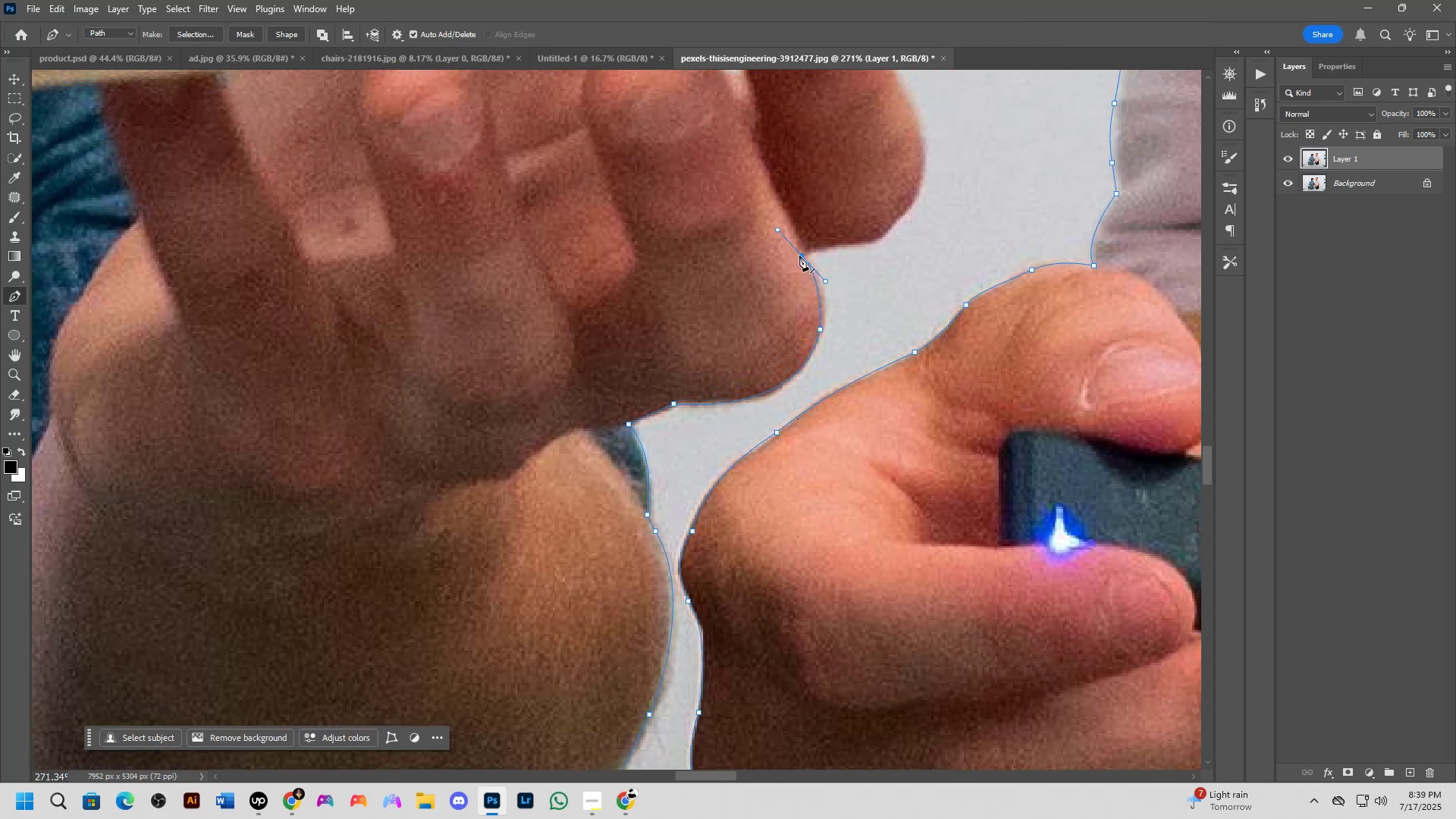 
hold_key(key=AltLeft, duration=0.85)
left_click([802, 256])
 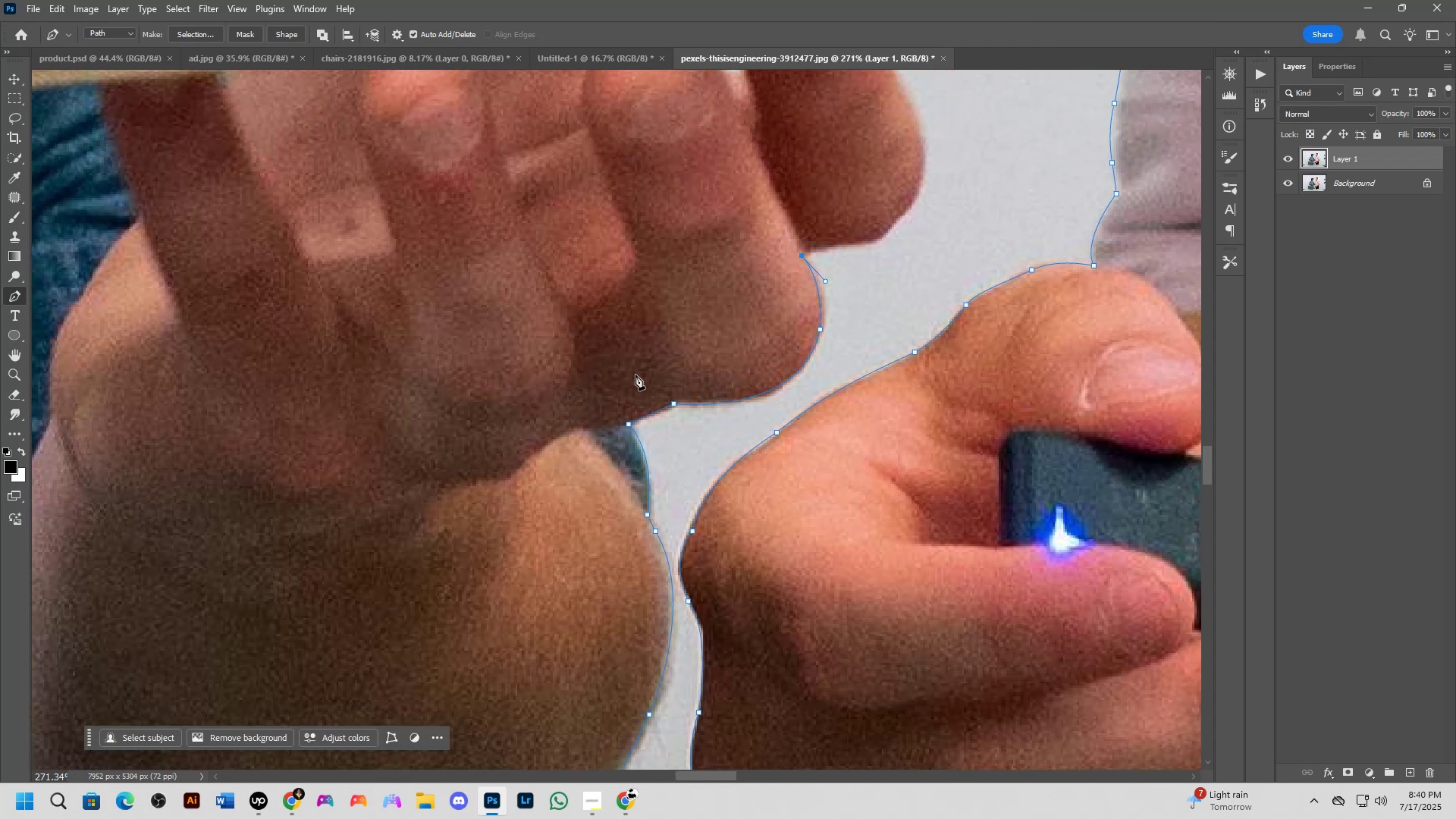 
scroll: coordinate [862, 224], scroll_direction: up, amount: 1.0
 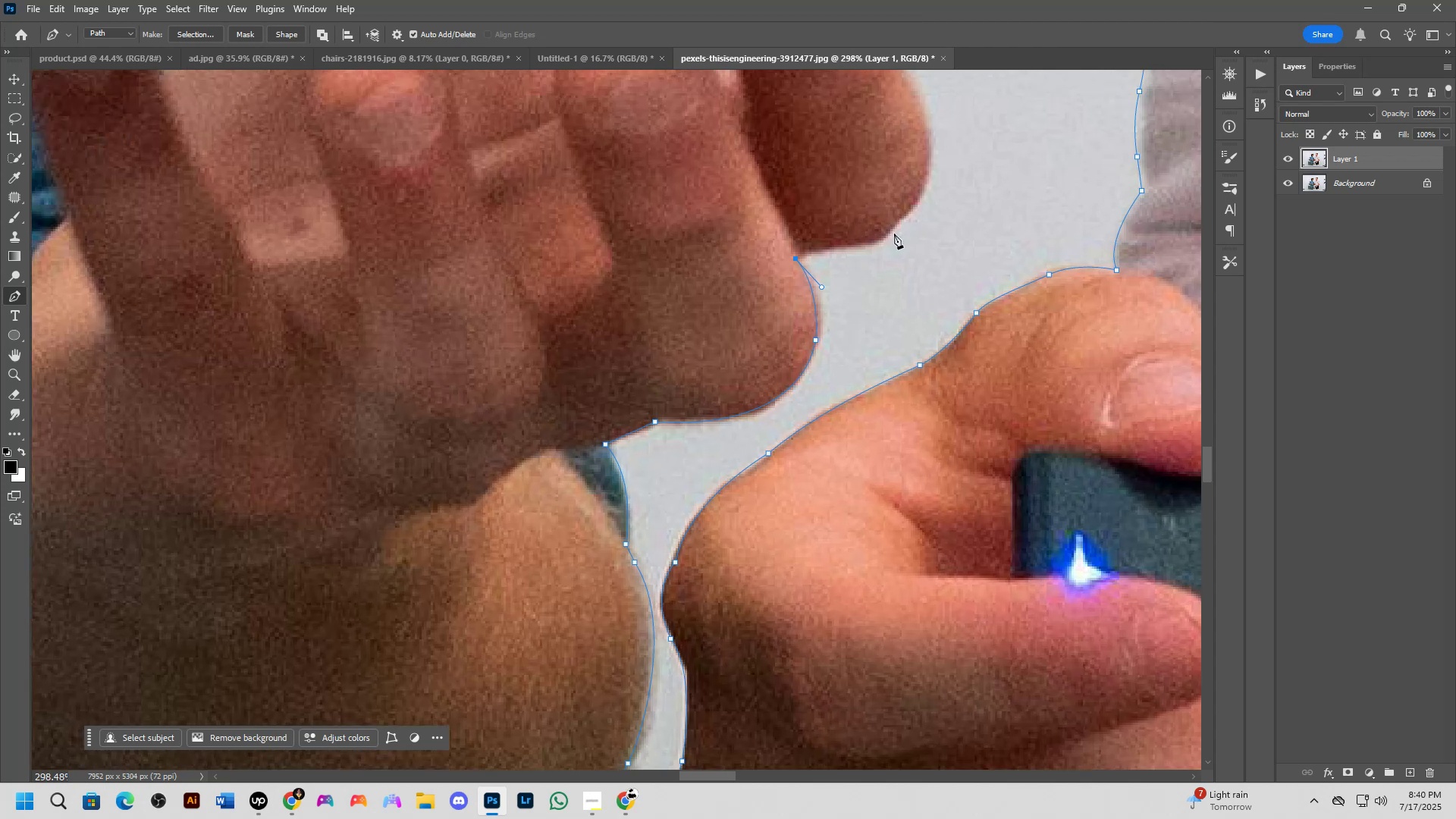 
hold_key(key=Space, duration=0.48)
 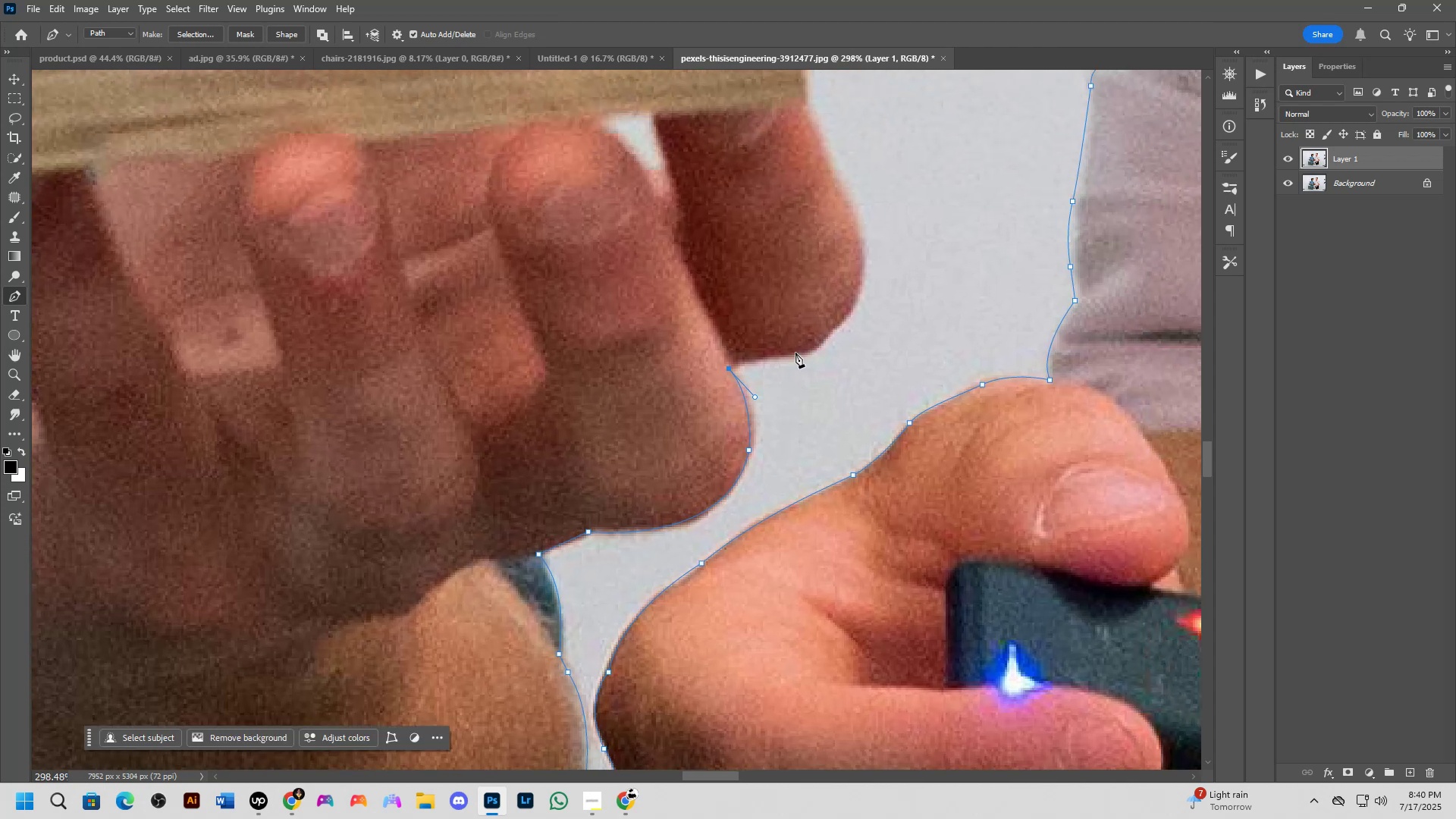 
left_click_drag(start_coordinate=[894, 238], to_coordinate=[827, 348])
 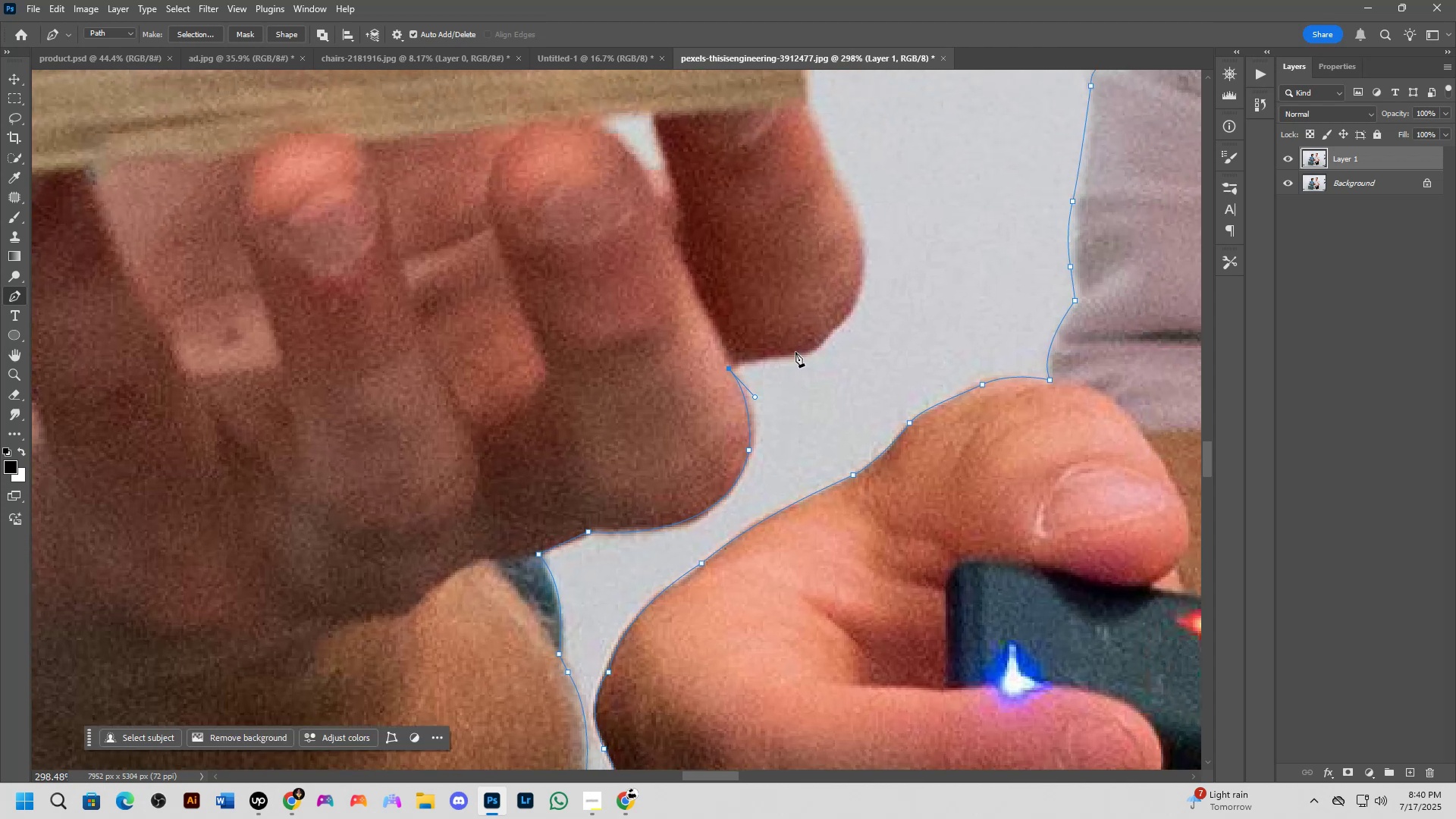 
left_click_drag(start_coordinate=[795, 352], to_coordinate=[830, 350])
 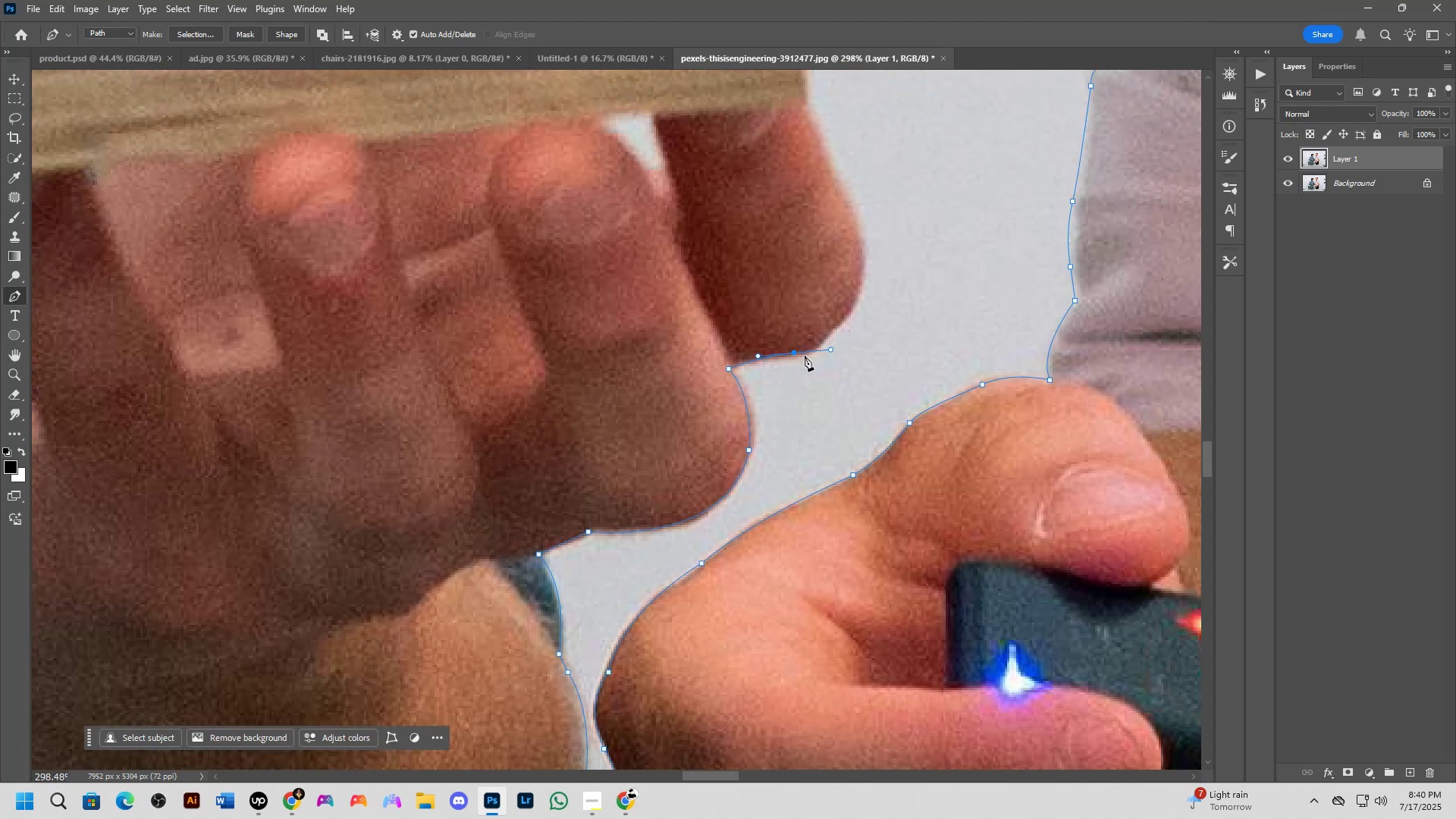 
scroll: coordinate [796, 353], scroll_direction: up, amount: 3.0
 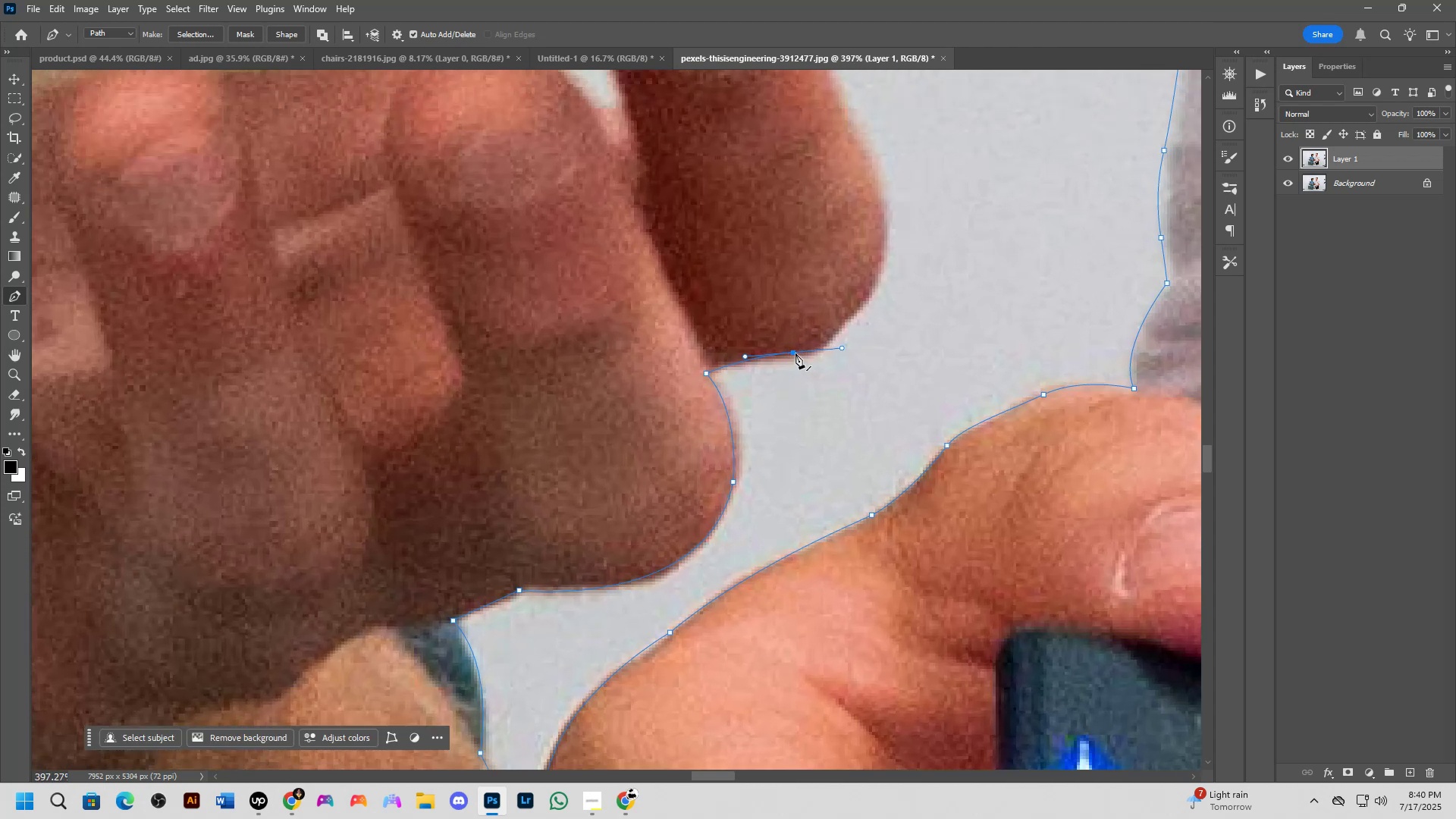 
hold_key(key=AltLeft, duration=0.34)
 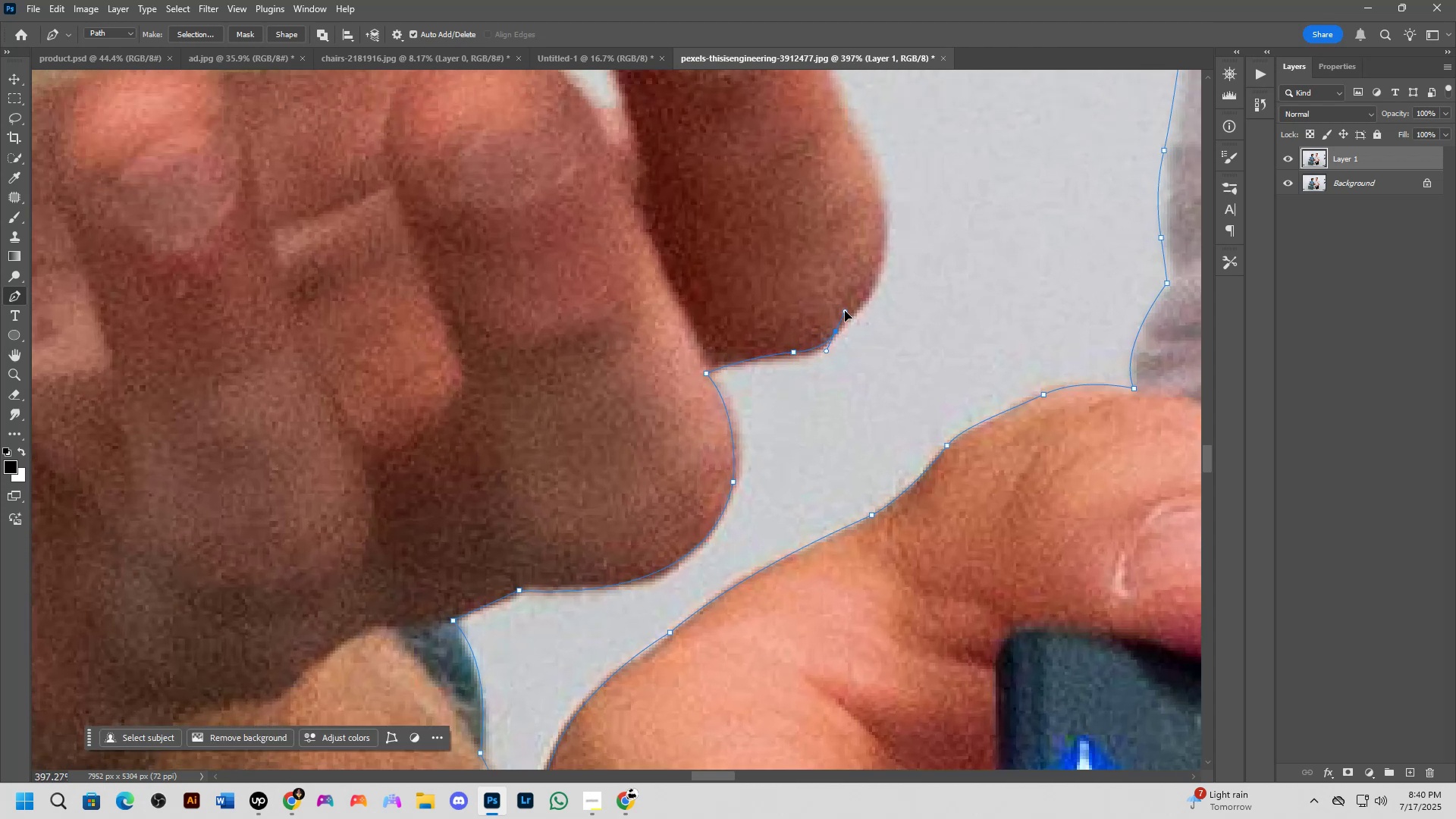 
hold_key(key=AltLeft, duration=0.35)
left_click([836, 332])
 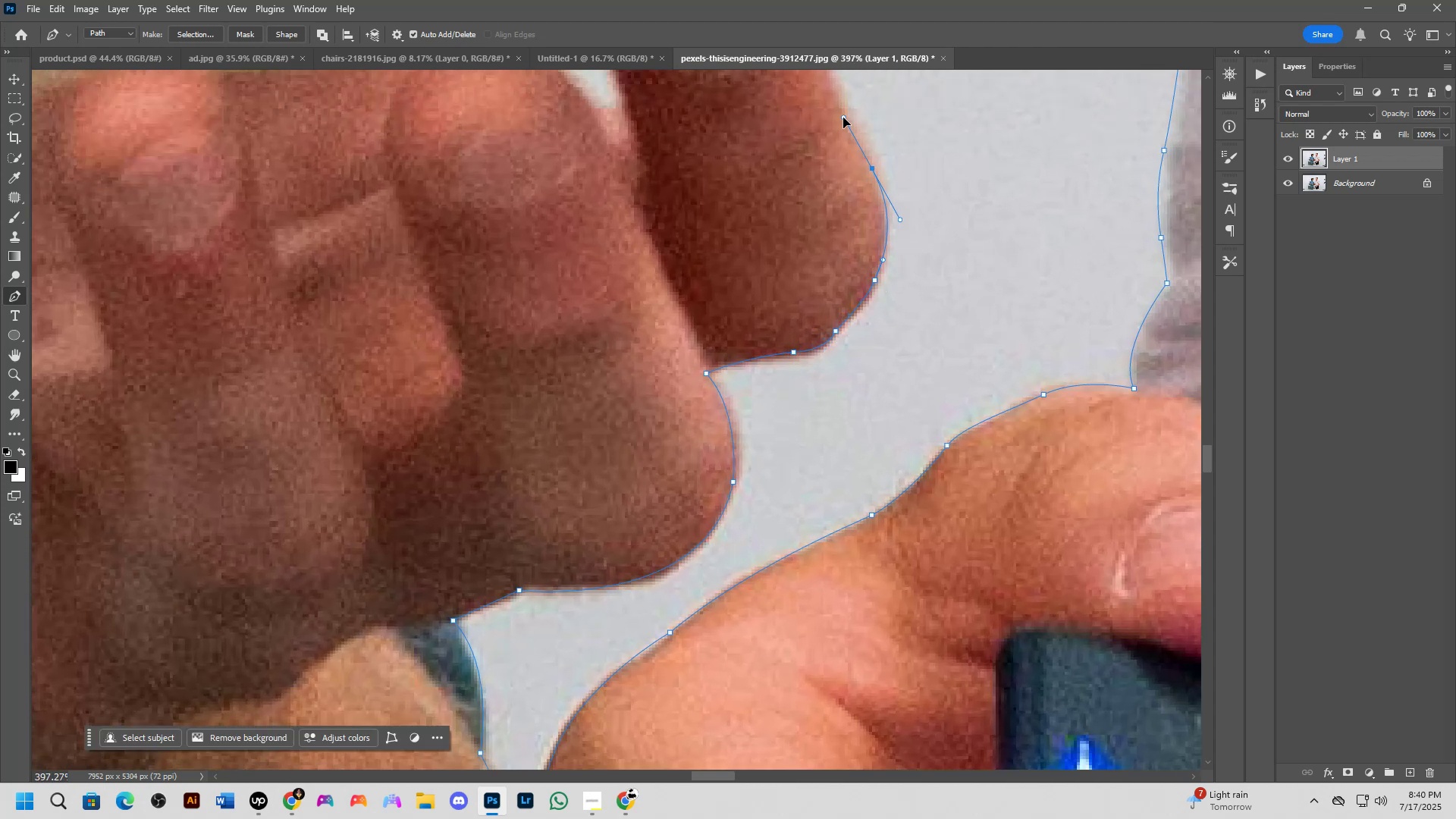 
scroll: coordinate [824, 232], scroll_direction: down, amount: 3.0
 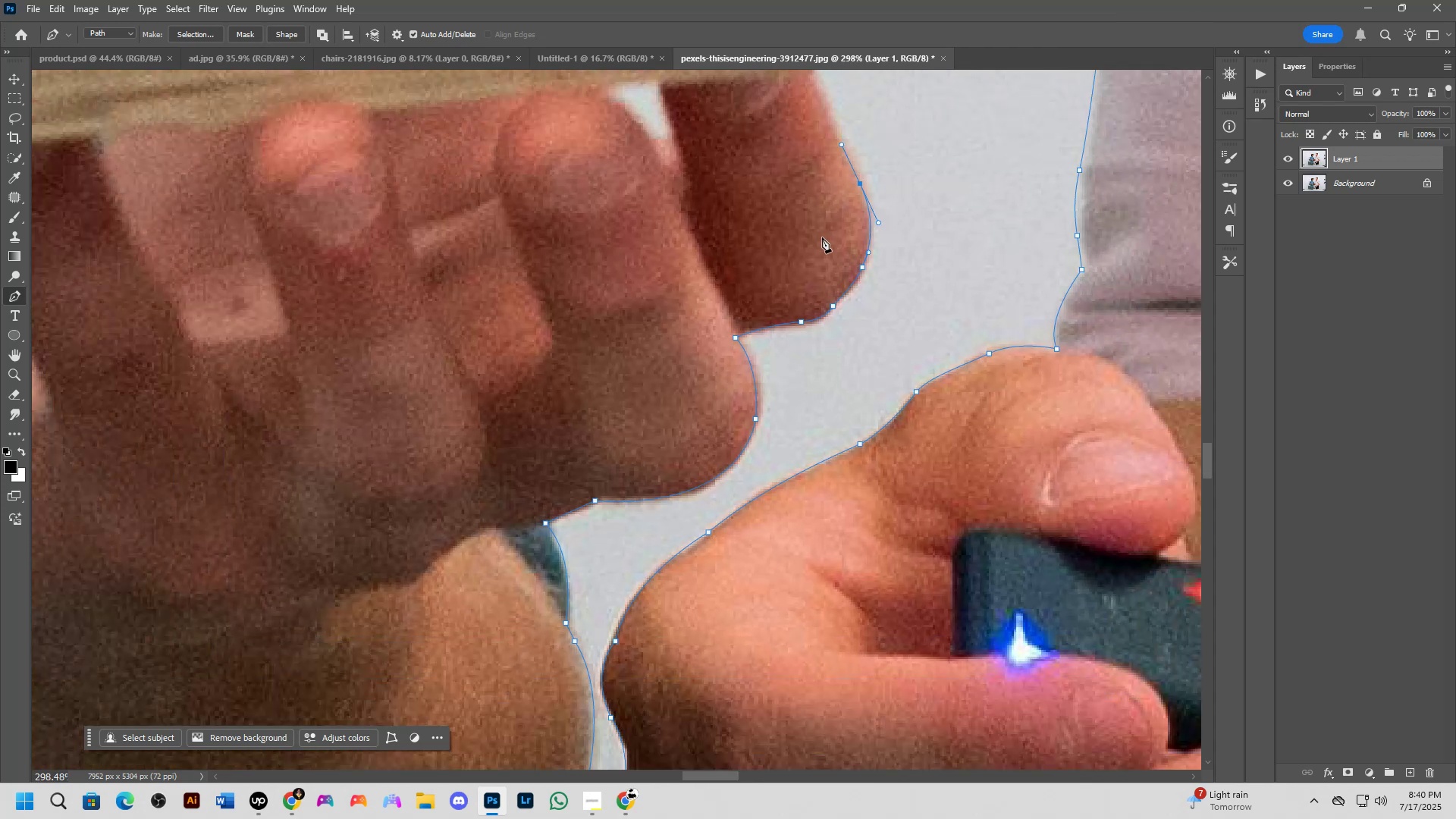 
hold_key(key=Space, duration=0.73)
 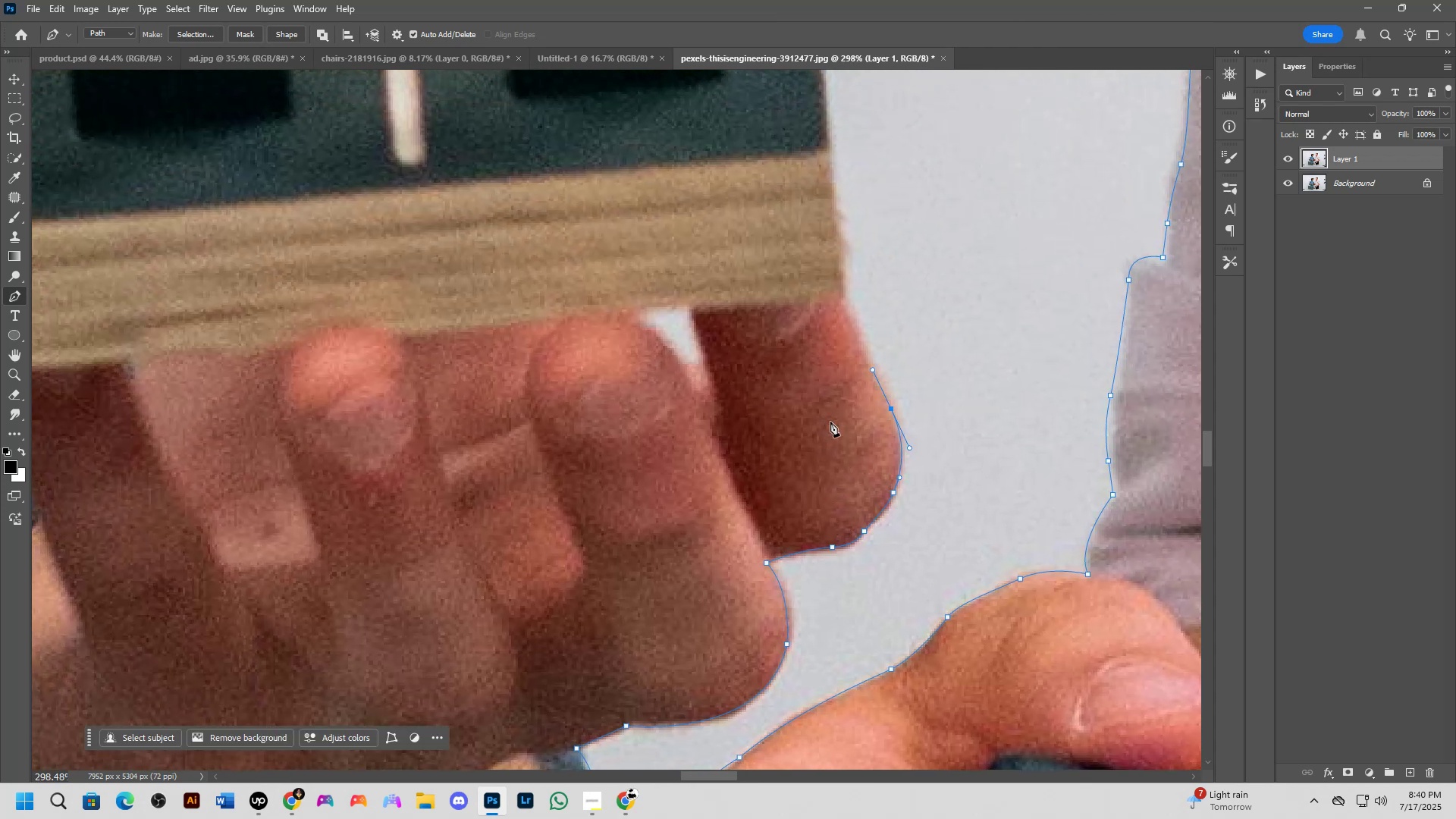 
scroll: coordinate [830, 421], scroll_direction: down, amount: 2.0
 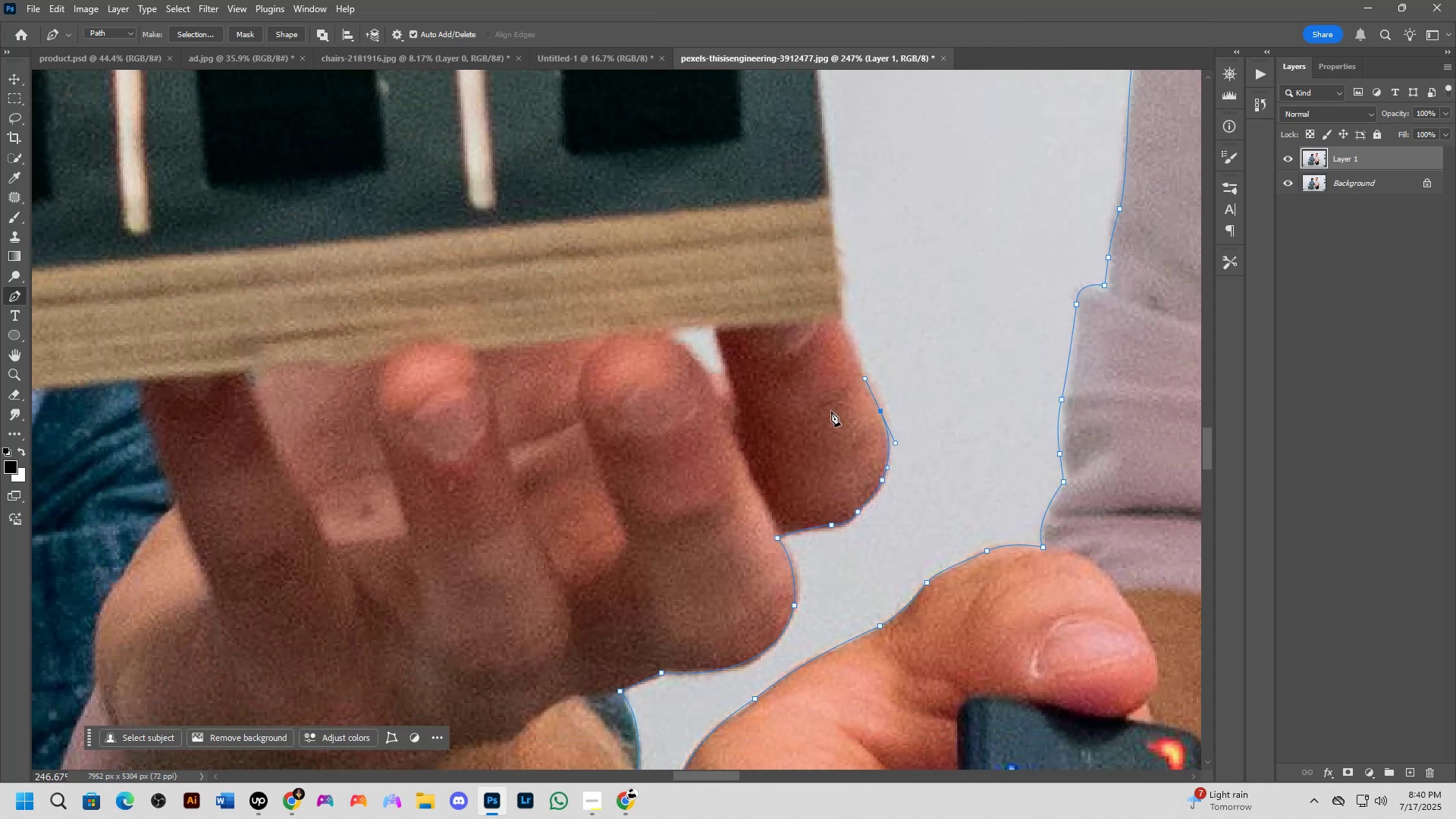 
hold_key(key=Space, duration=0.46)
 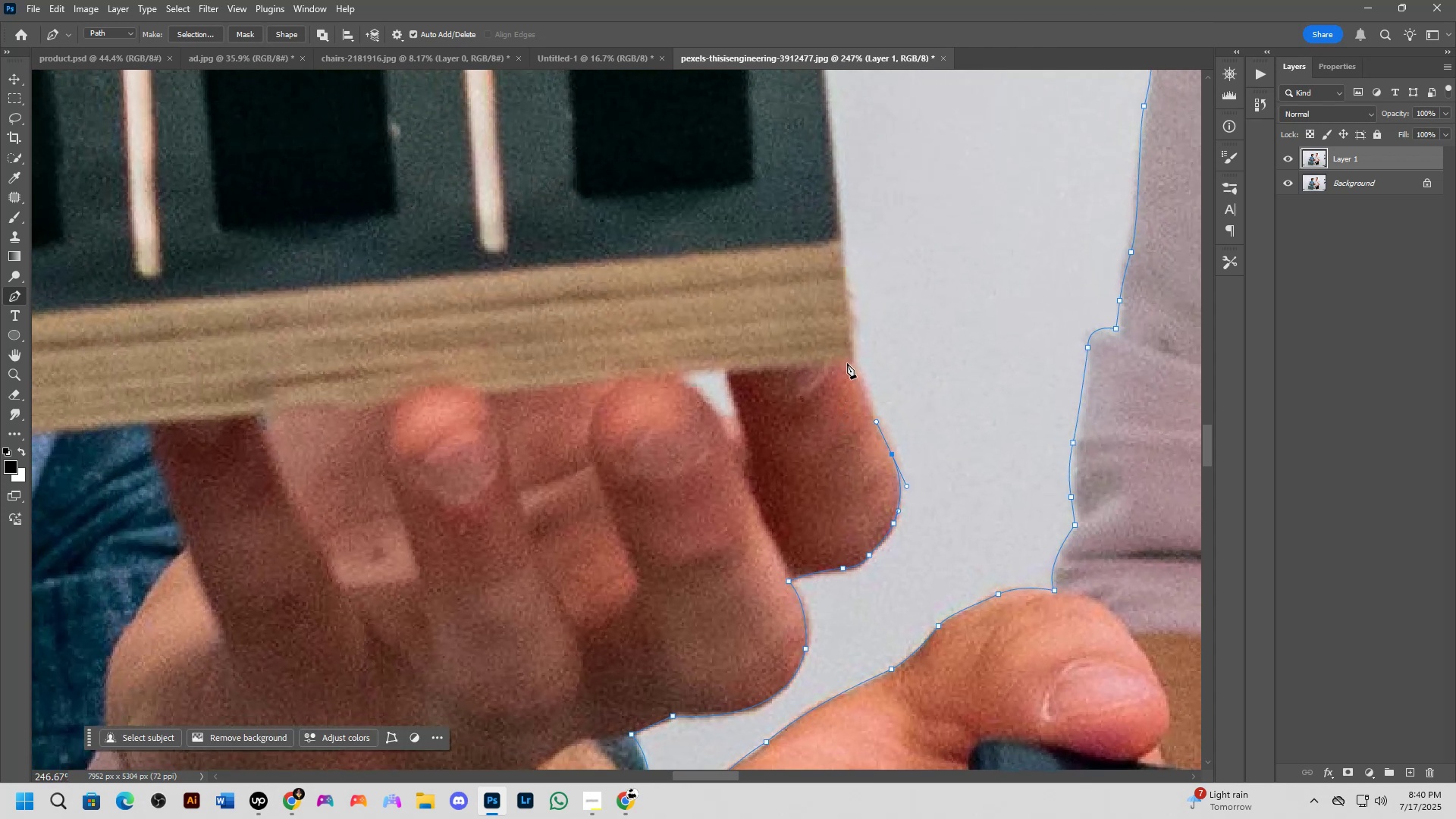 
left_click([847, 363])
 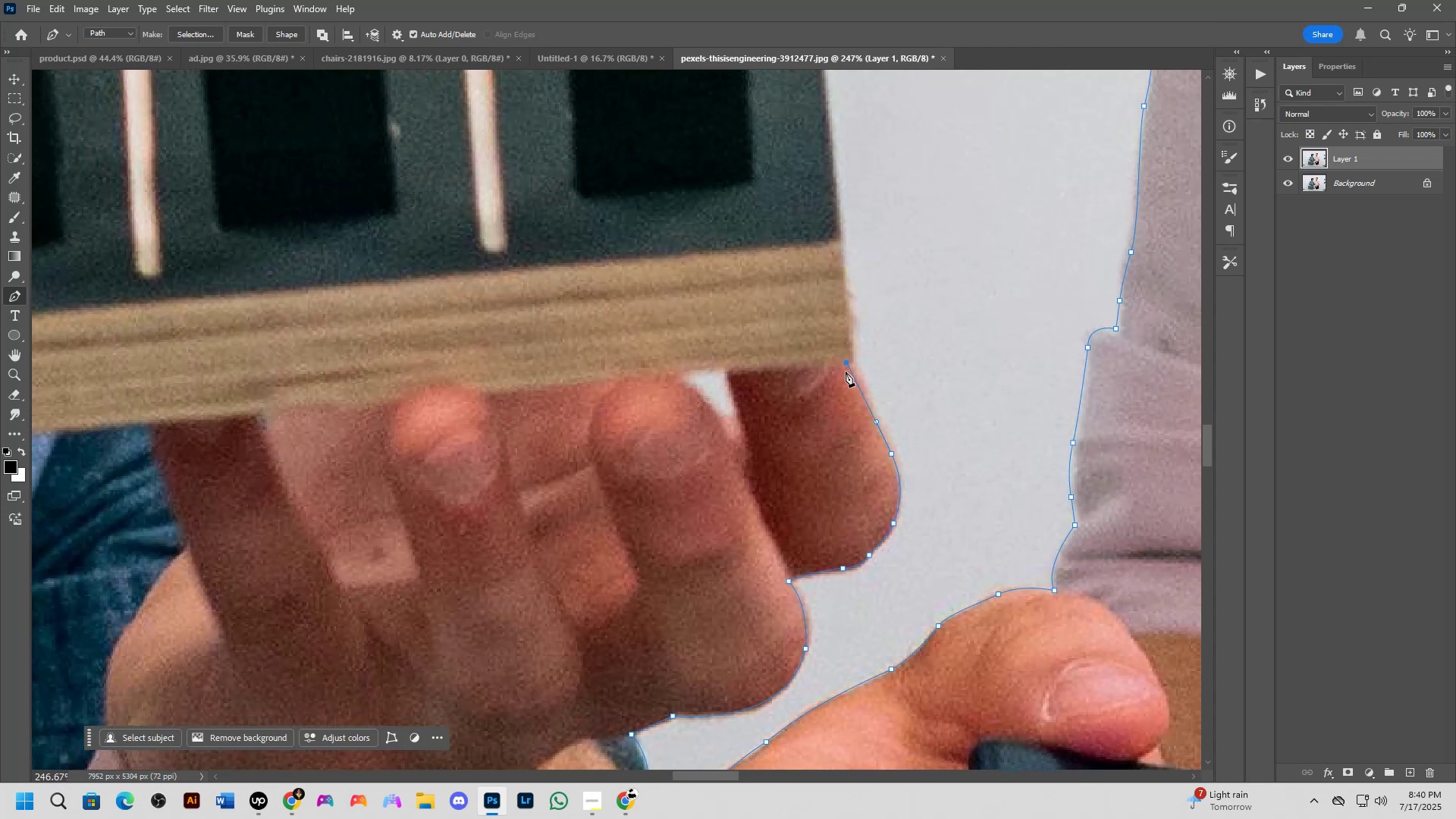 
scroll: coordinate [848, 372], scroll_direction: up, amount: 2.0
 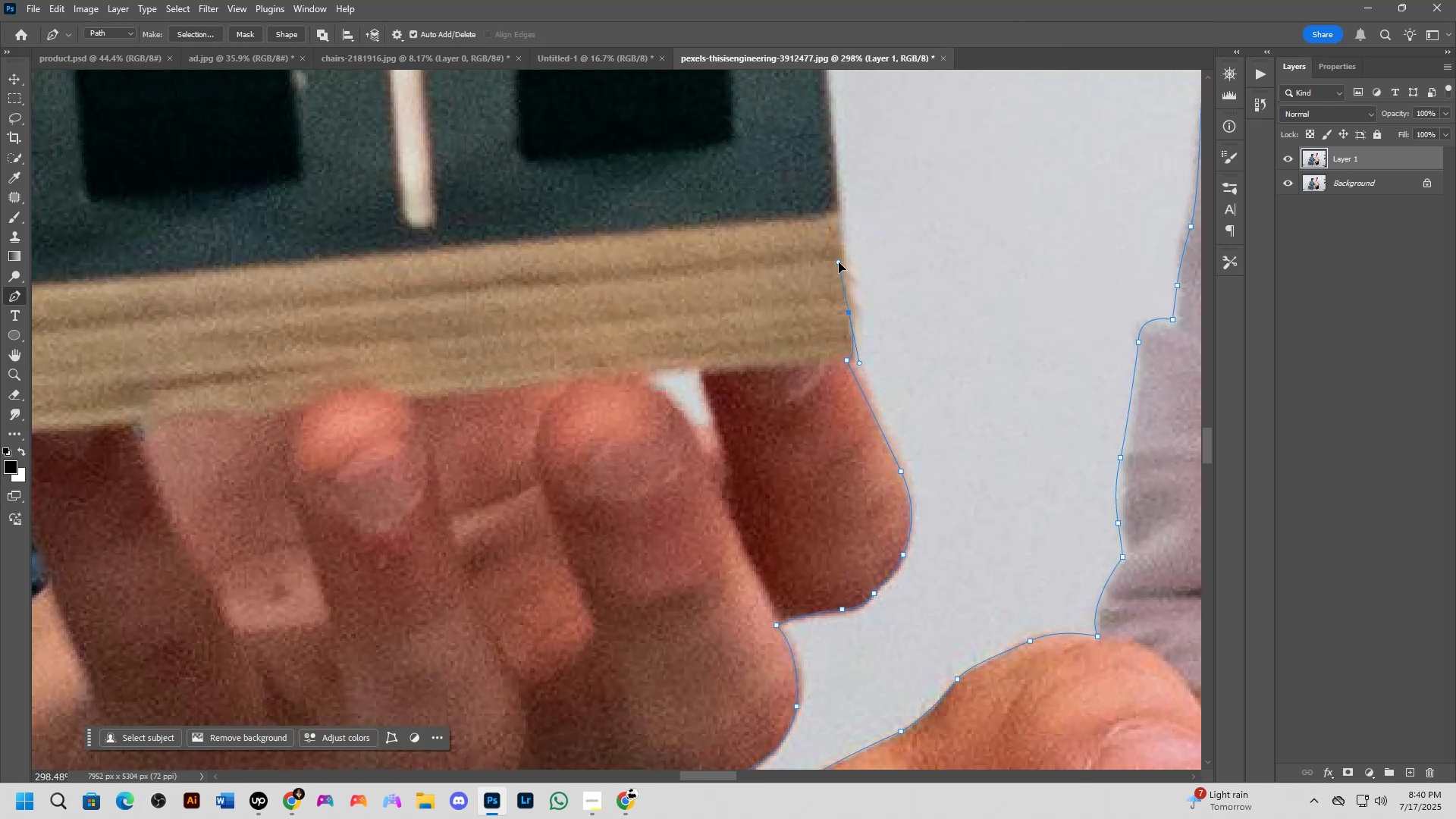 
wait(5.08)
 